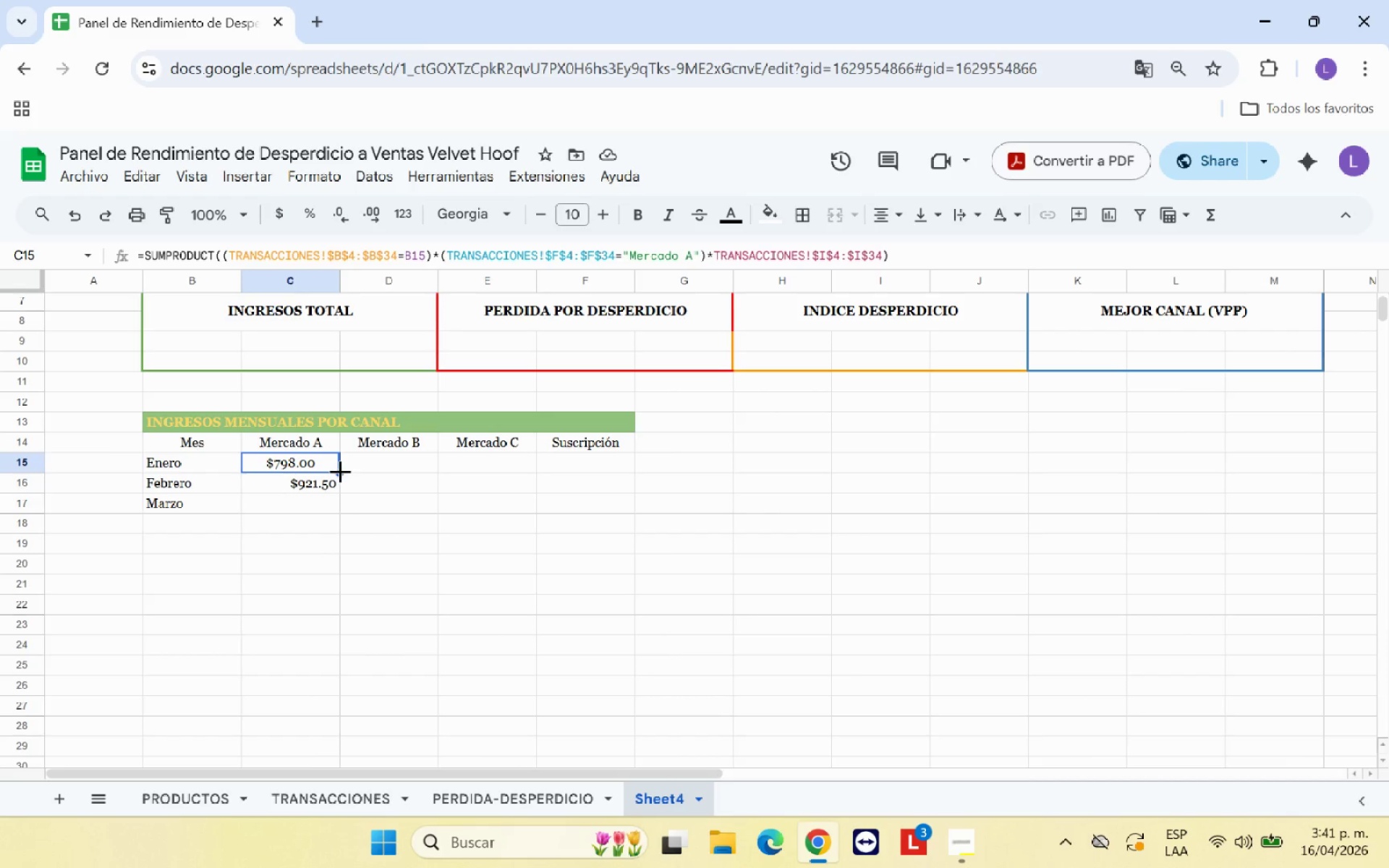 
left_click([295, 502])
 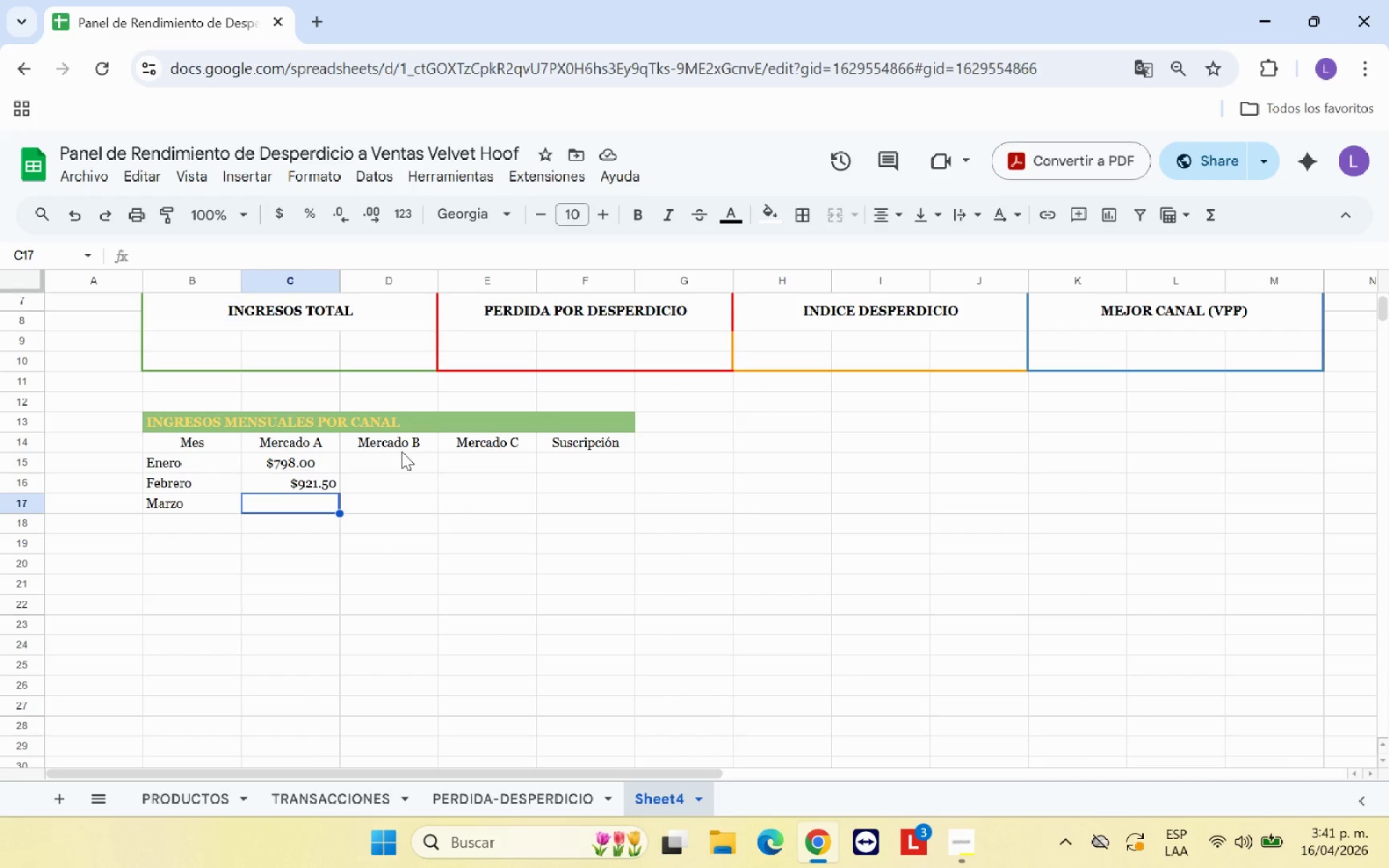 
wait(8.26)
 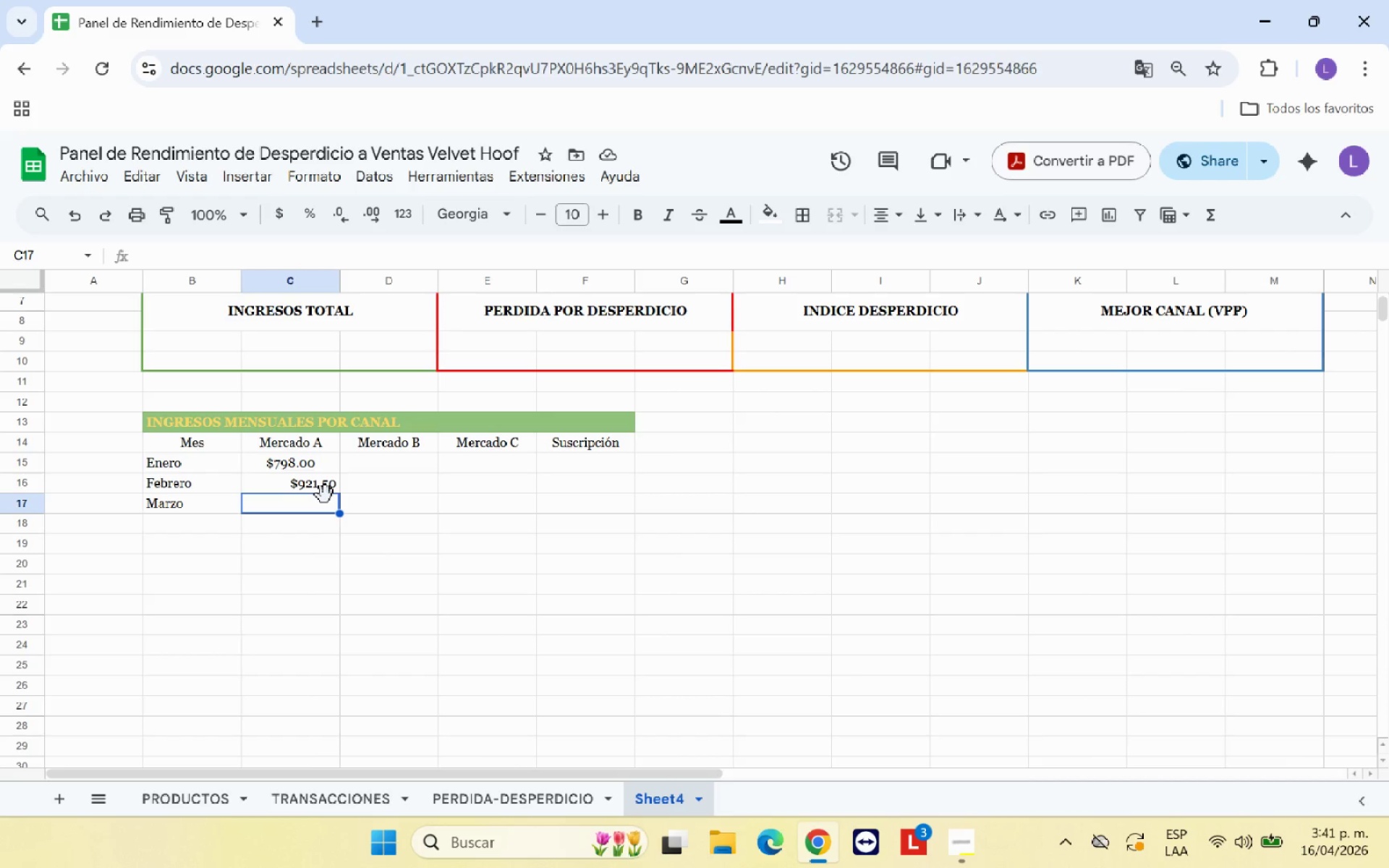 
type()SI)
key(Backspace)
type(UMAPRODUCTO**)
 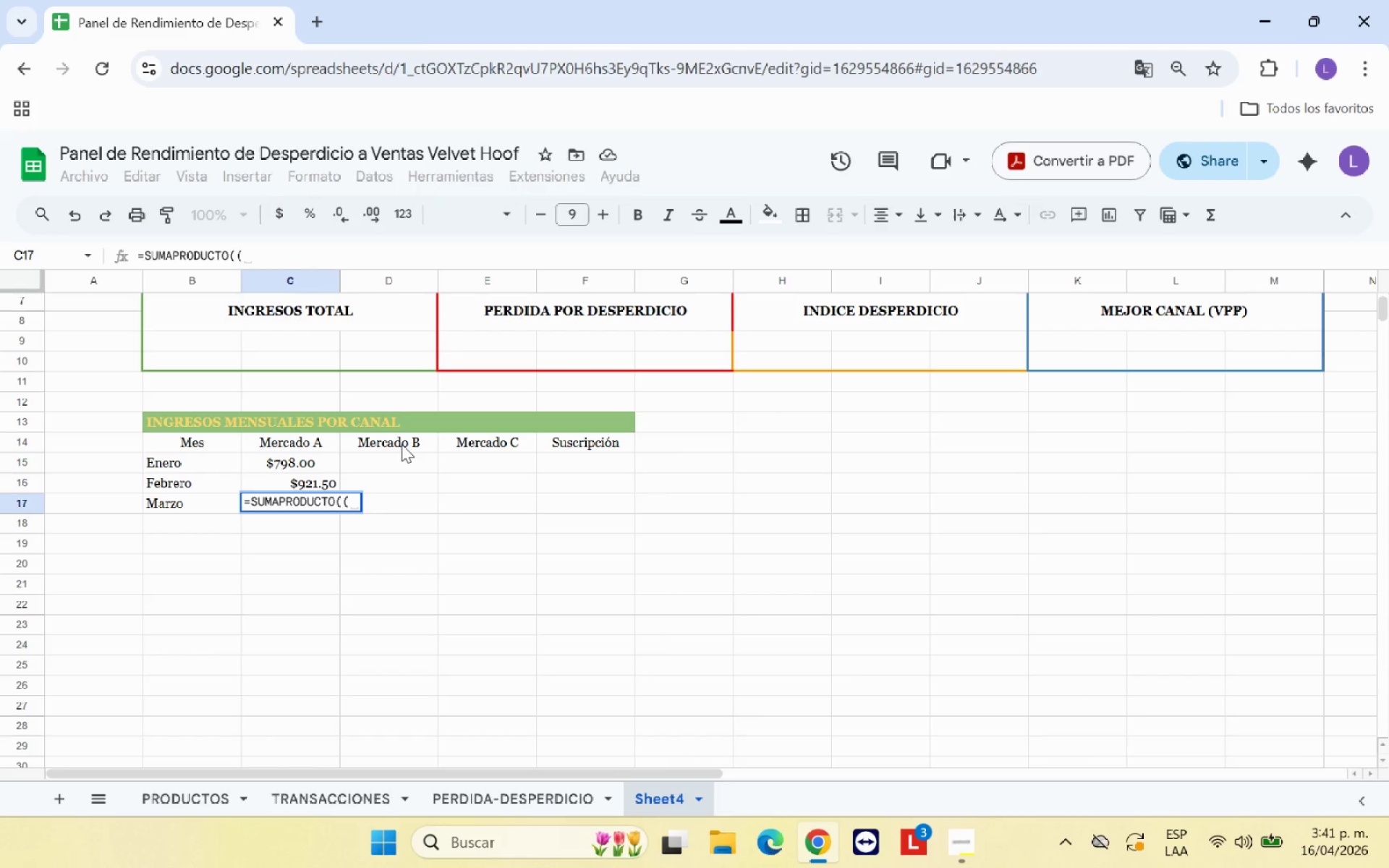 
left_click([372, 804])
 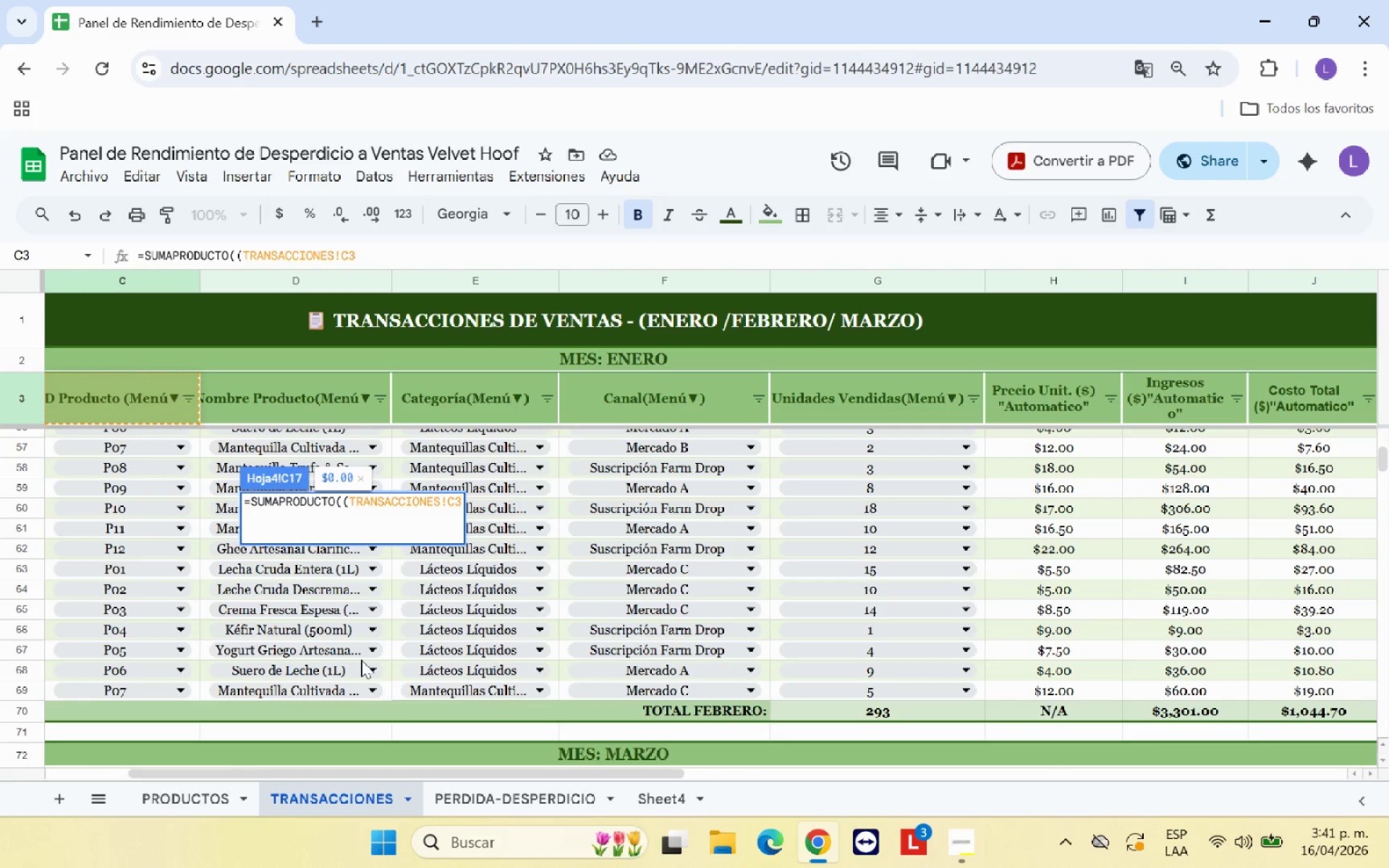 
scroll: coordinate [362, 660], scroll_direction: down, amount: 2.0
 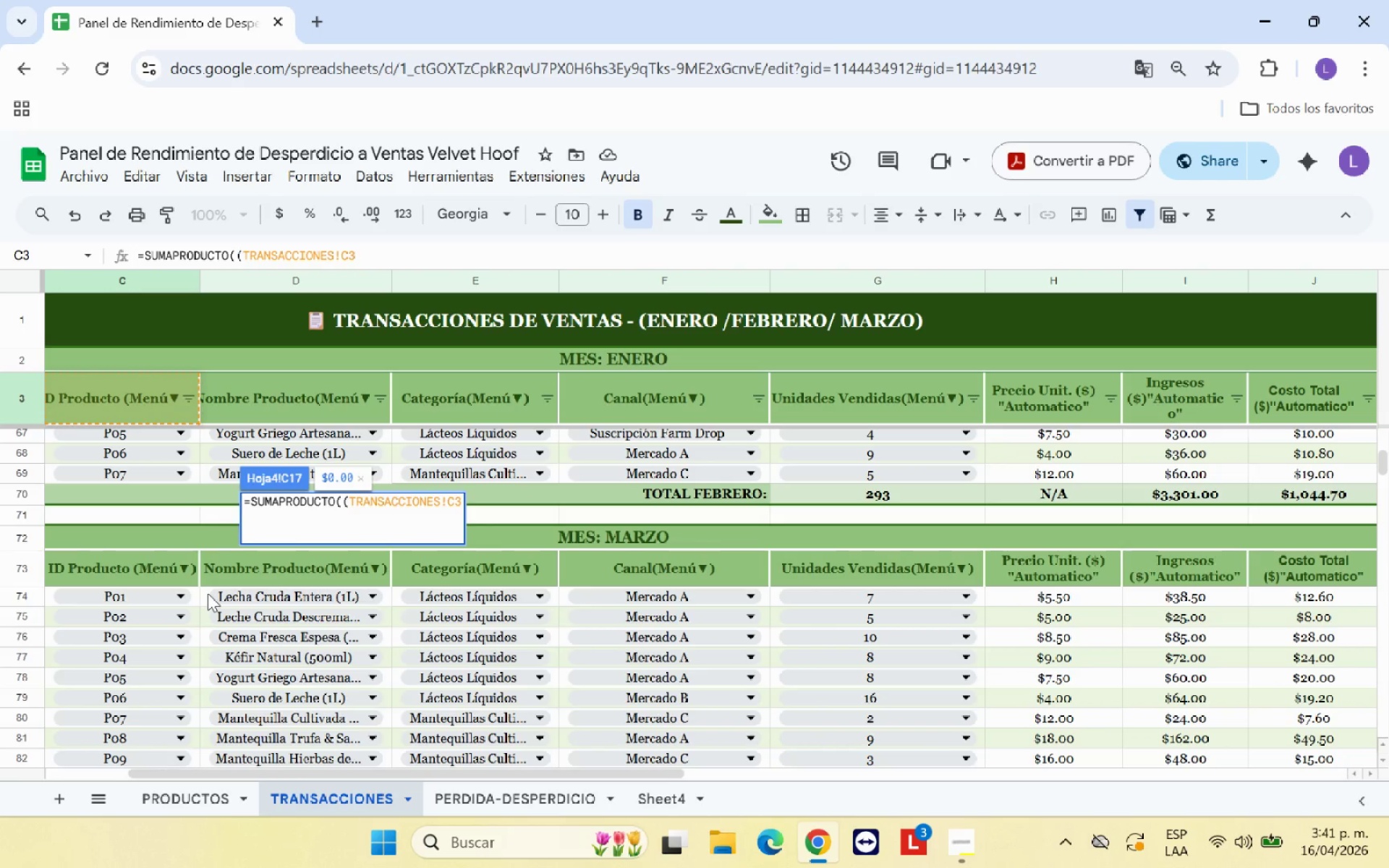 
left_click_drag(start_coordinate=[417, 774], to_coordinate=[258, 780])
 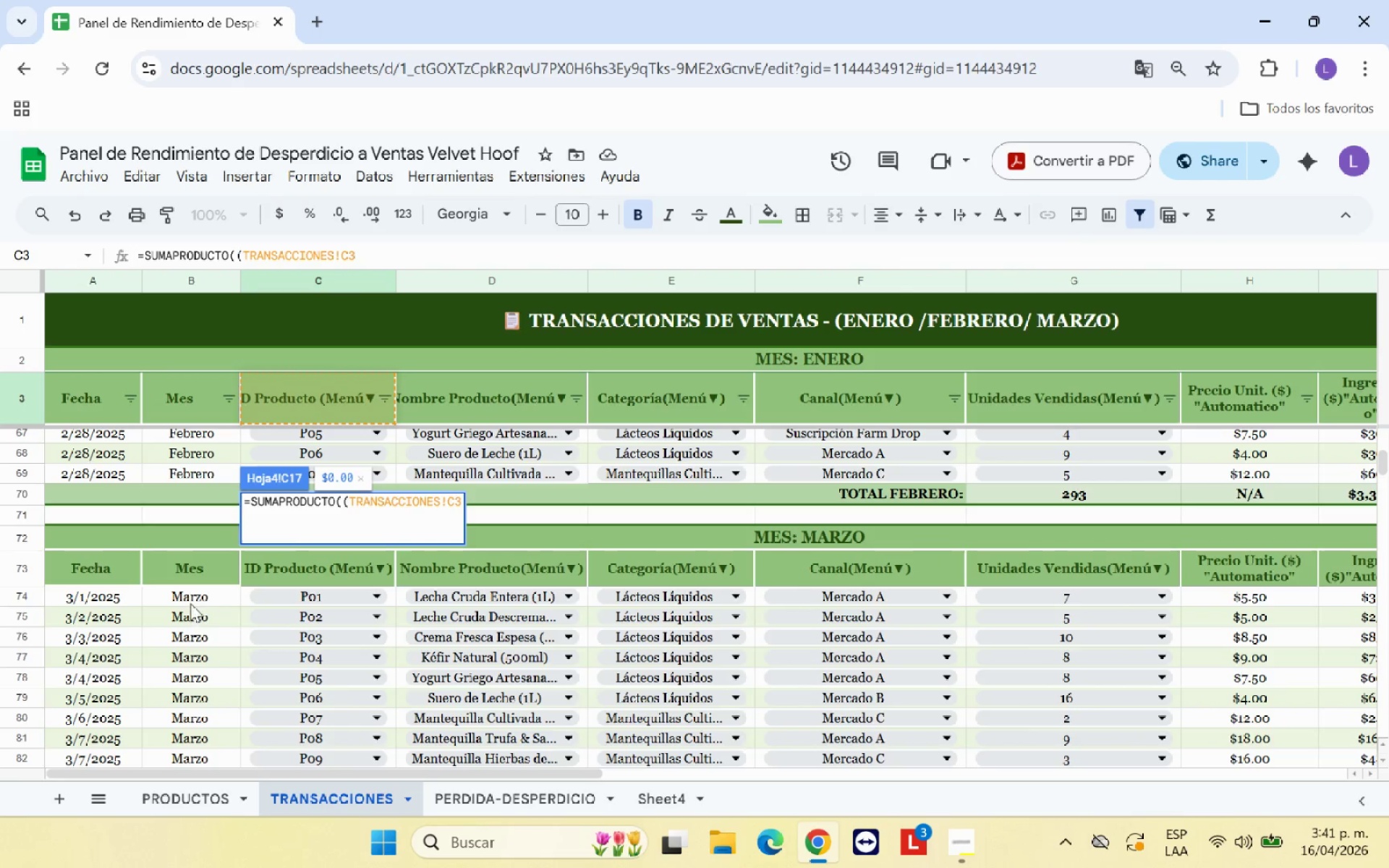 
left_click_drag(start_coordinate=[190, 602], to_coordinate=[191, 684])
 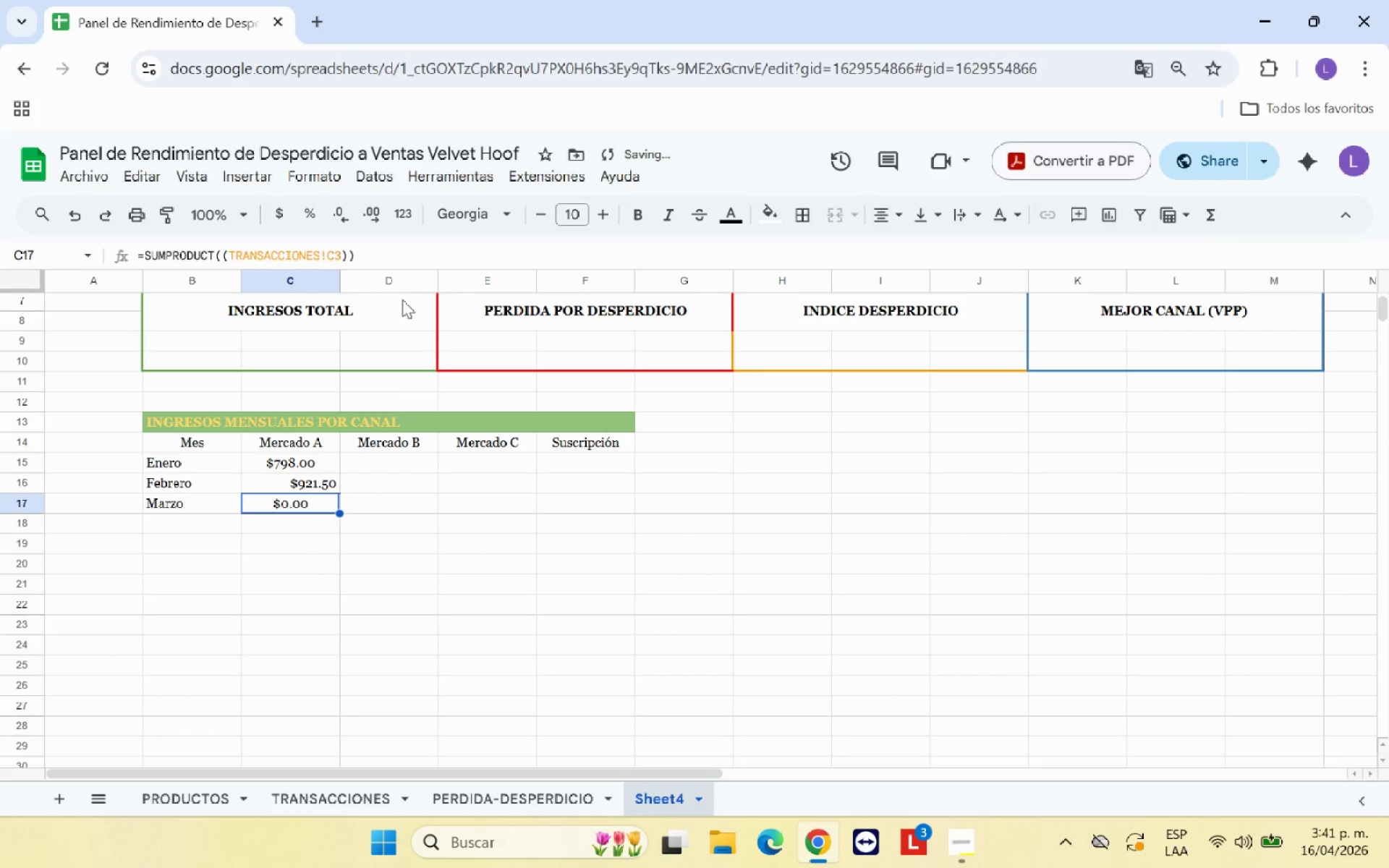 
left_click_drag(start_coordinate=[373, 247], to_coordinate=[231, 269])
 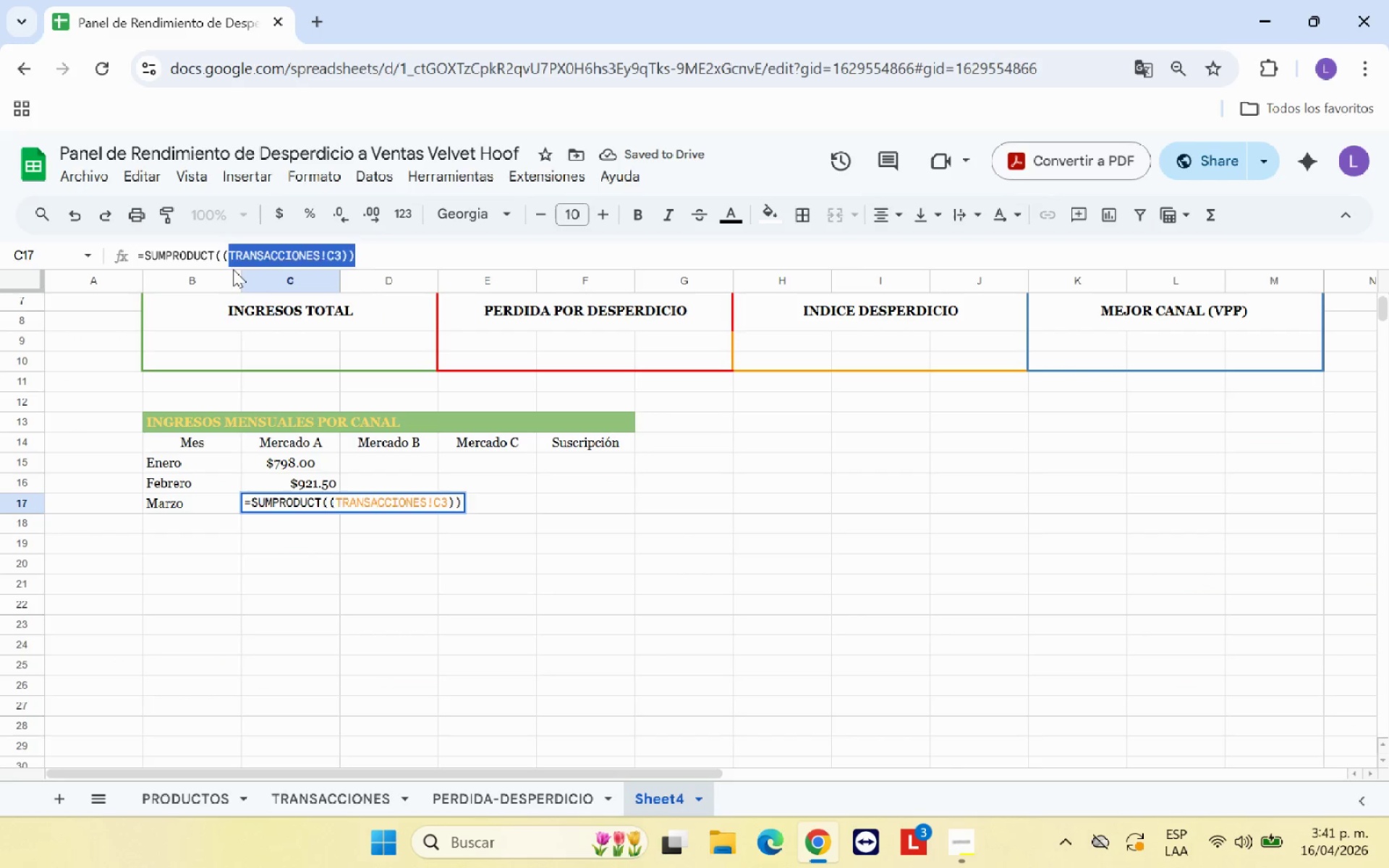 
key(Backspace)
 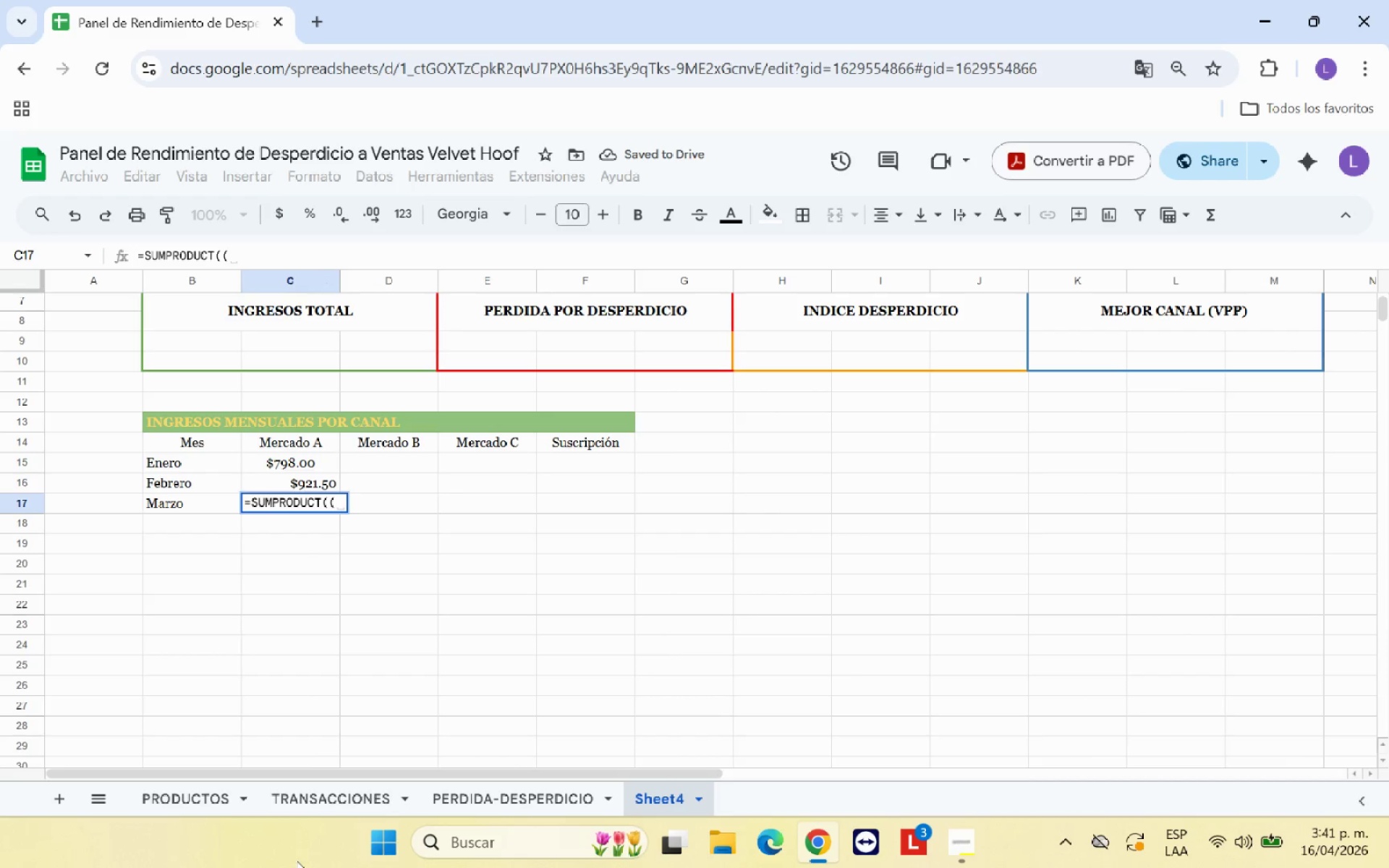 
left_click([329, 801])
 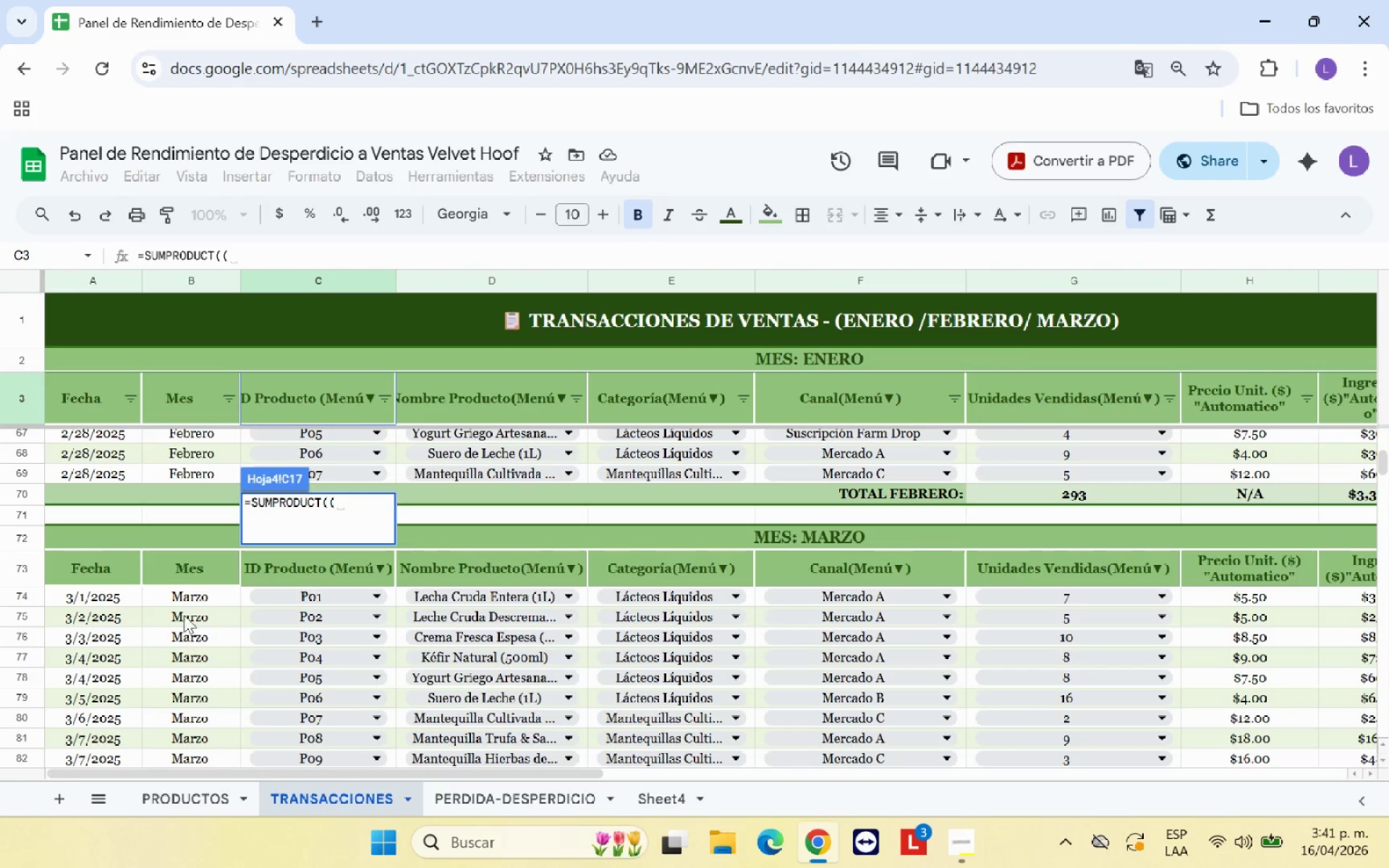 
left_click_drag(start_coordinate=[169, 595], to_coordinate=[200, 712])
 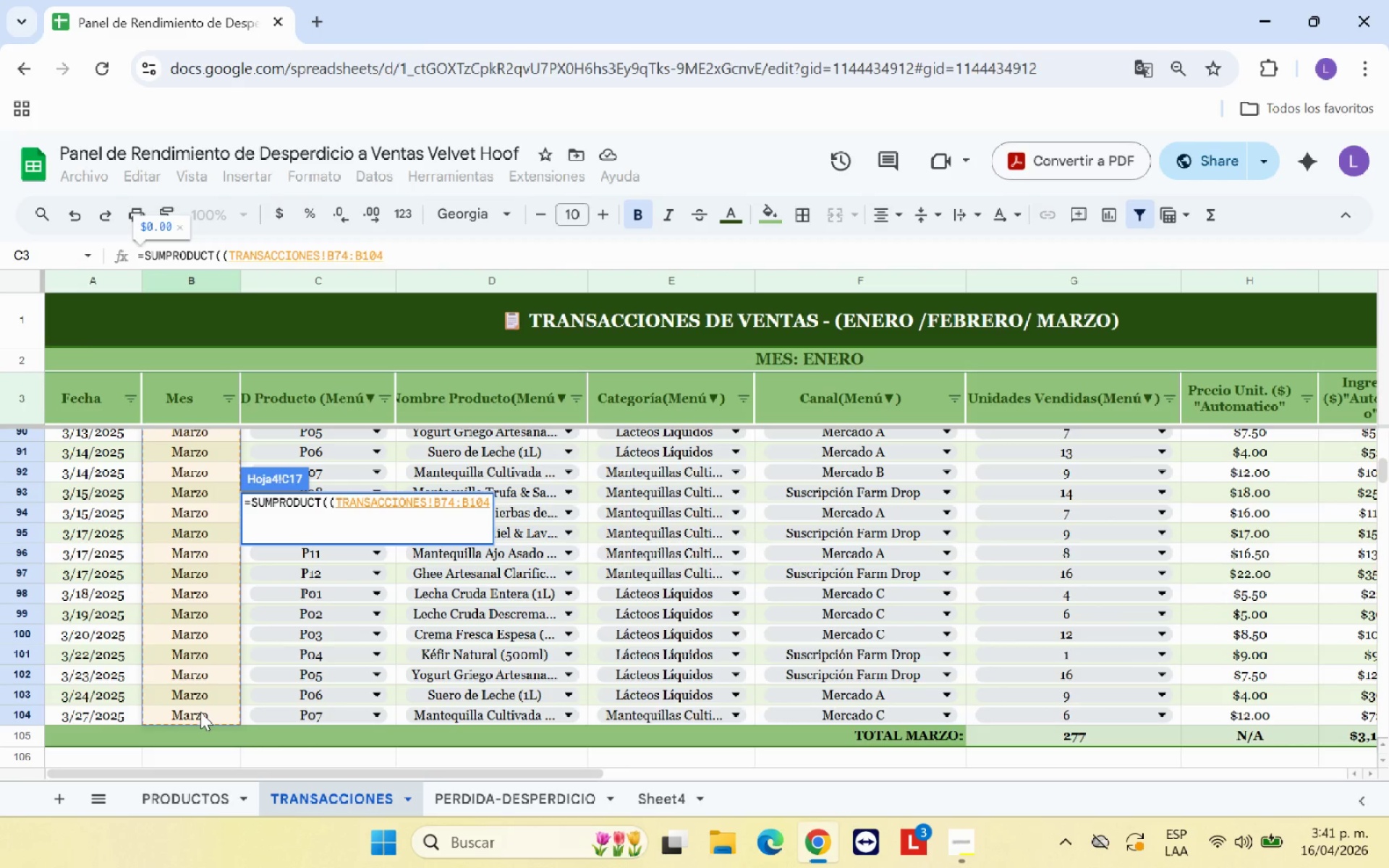 
key(Shift+0)
 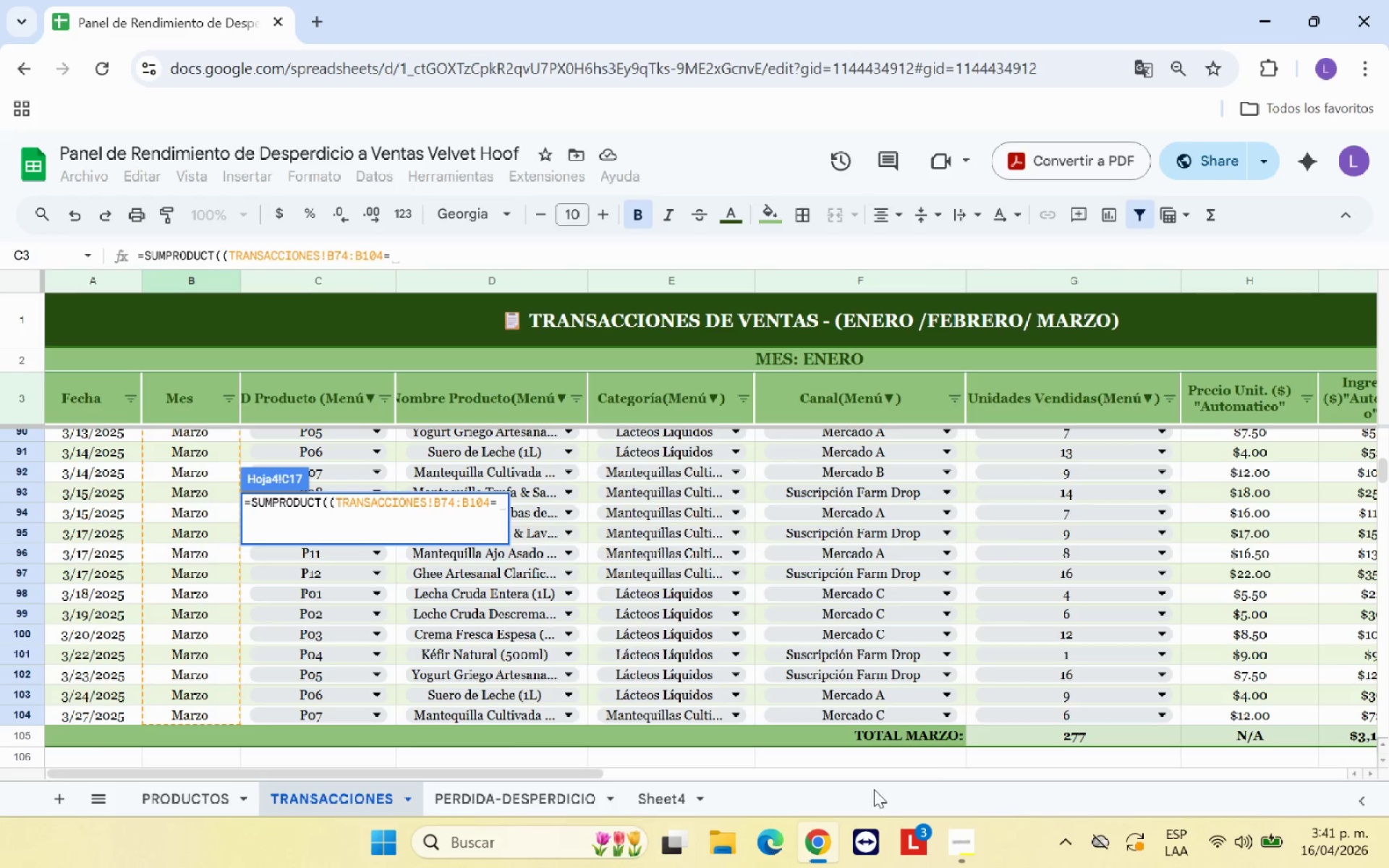 
left_click([691, 803])
 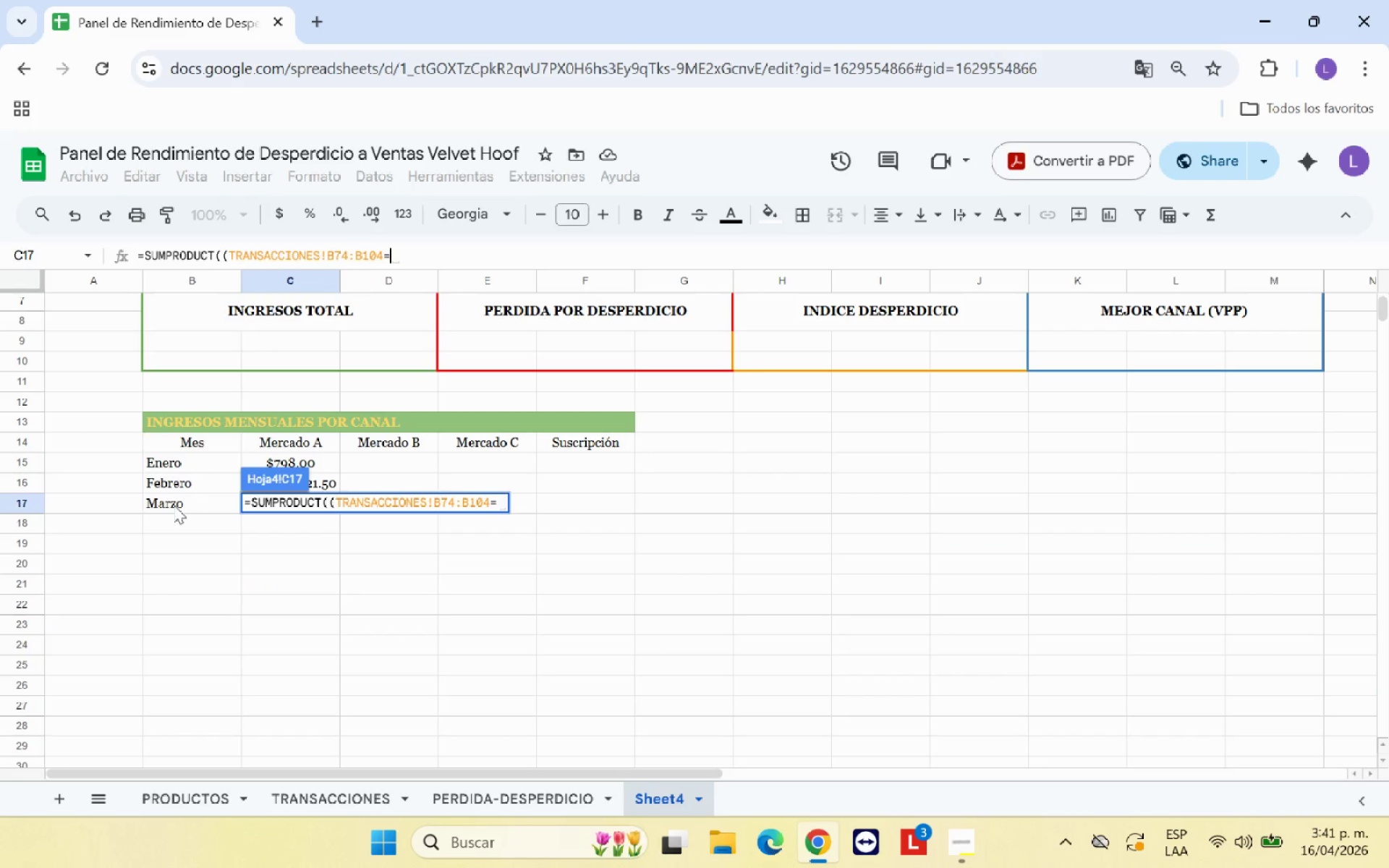 
left_click([174, 505])
 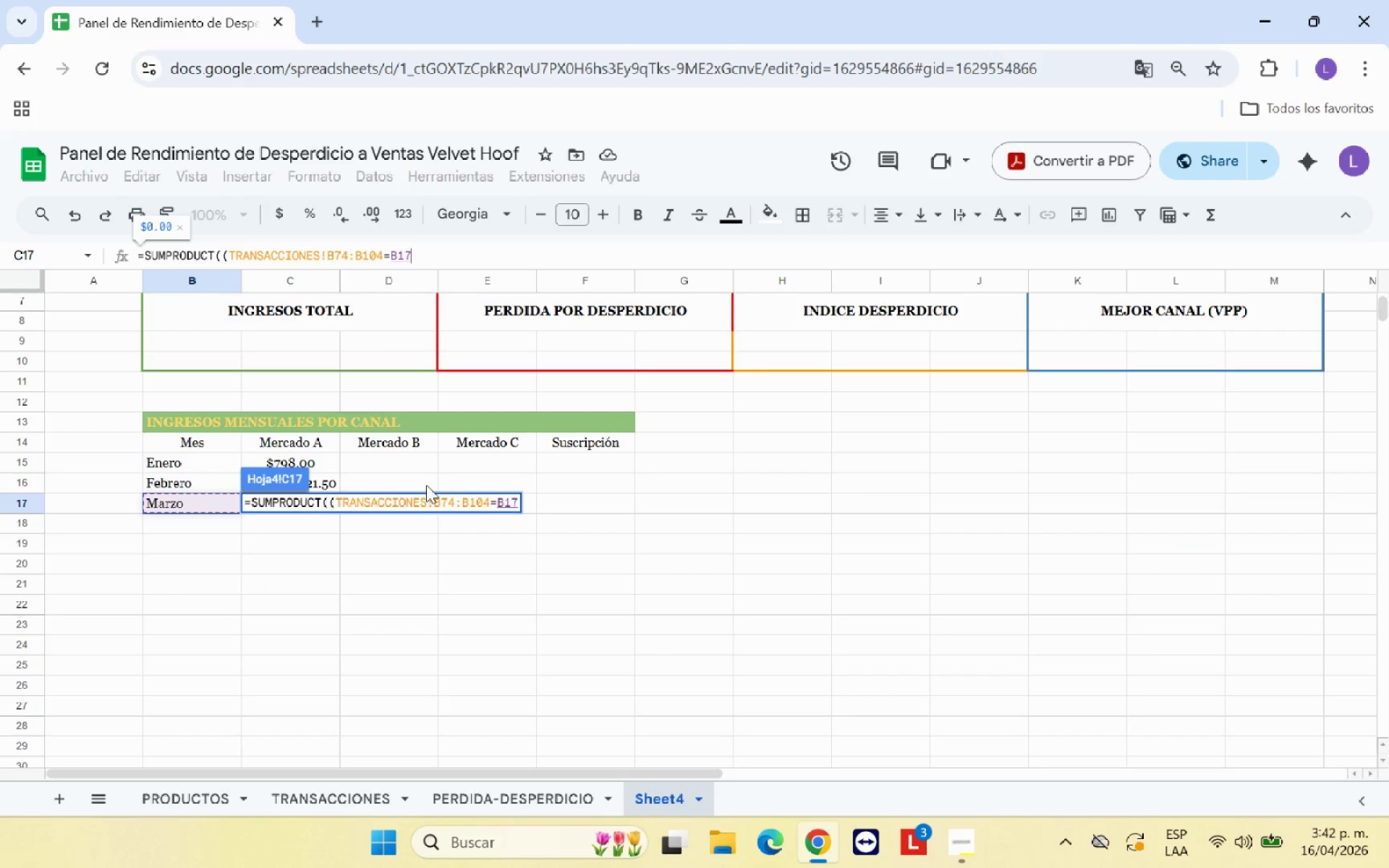 
key(Shift+9)
 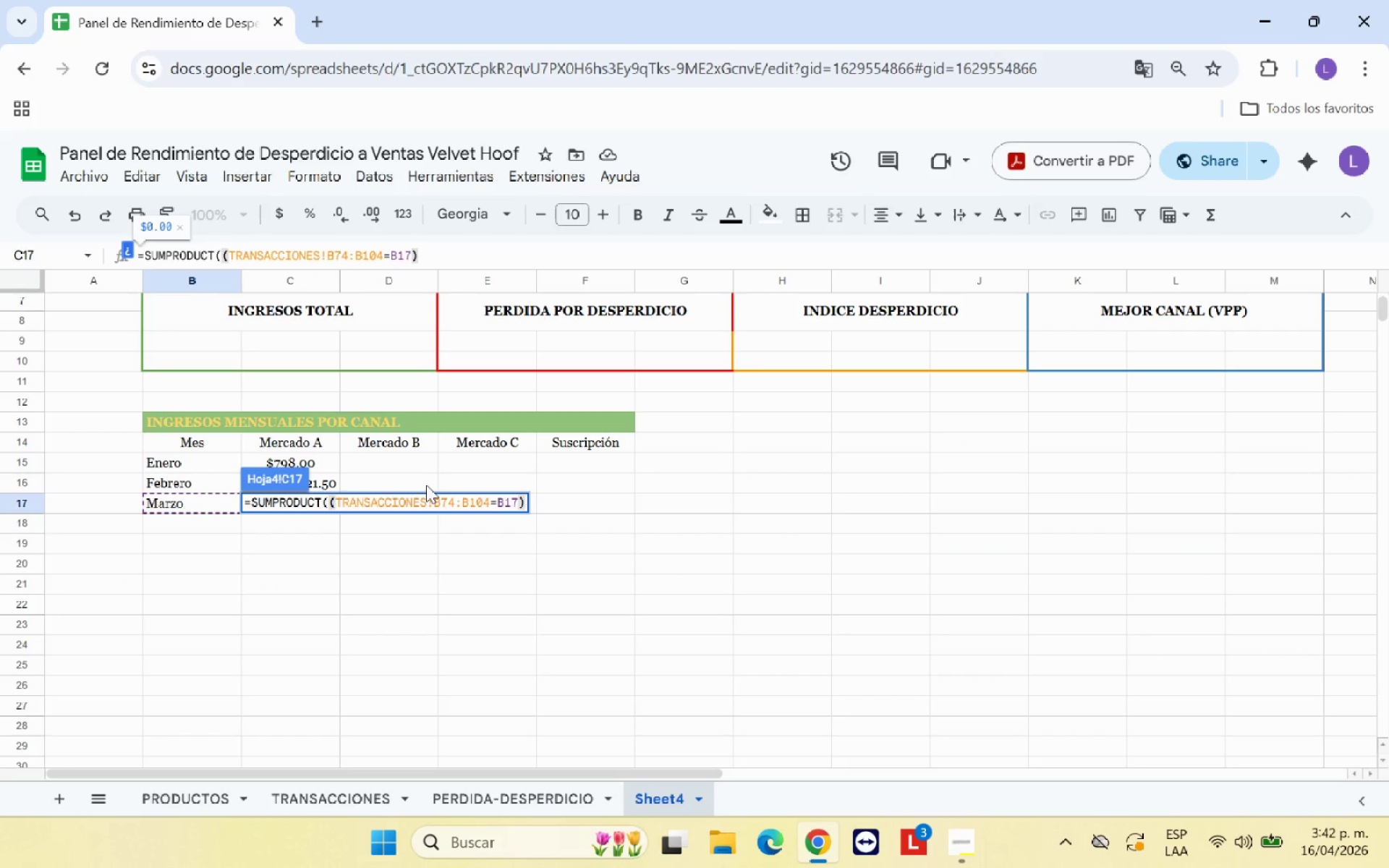 
key(Shift+Equal)
 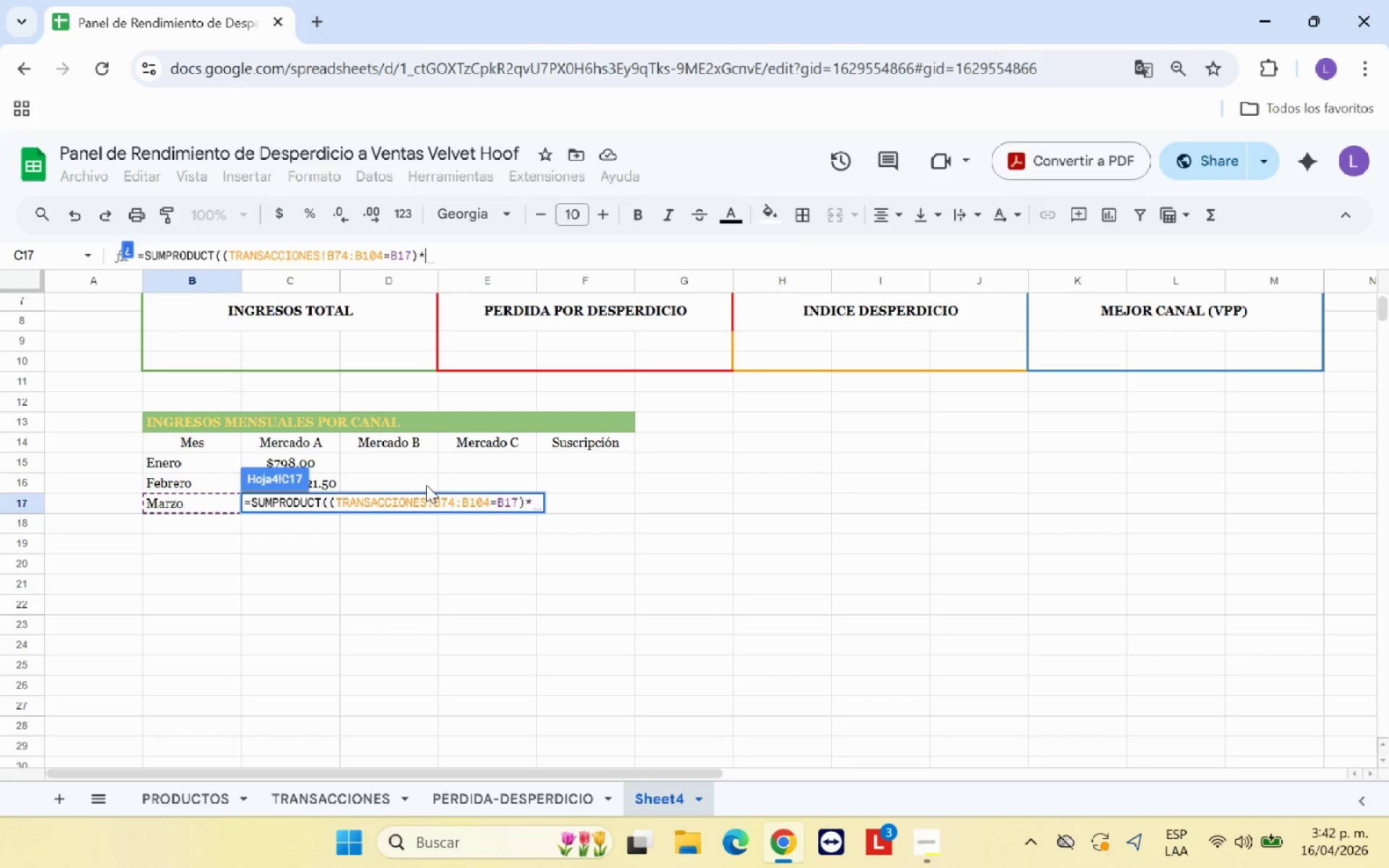 
hold_key(key=ShiftRight, duration=0.36)
 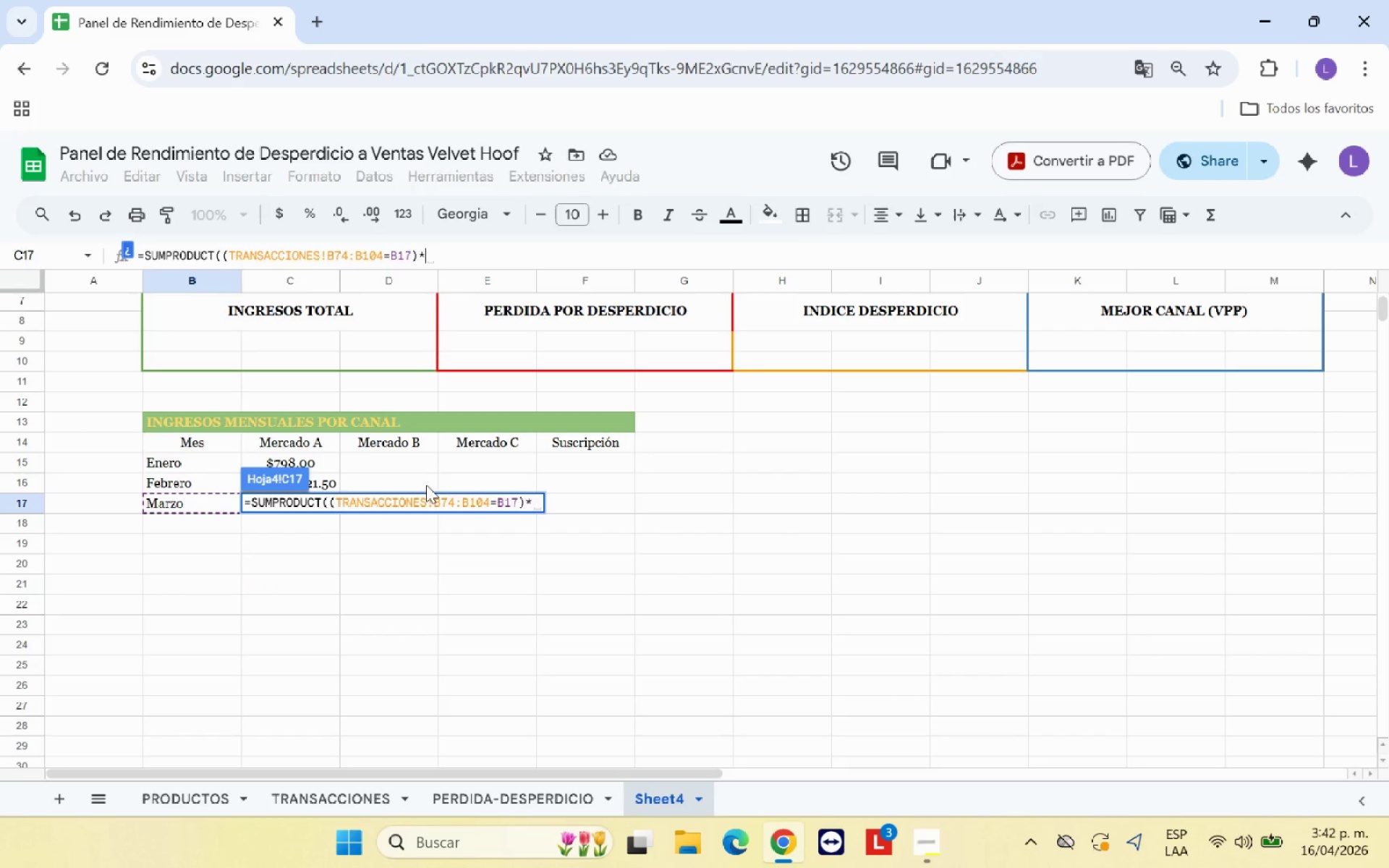 
key(Shift+8)
 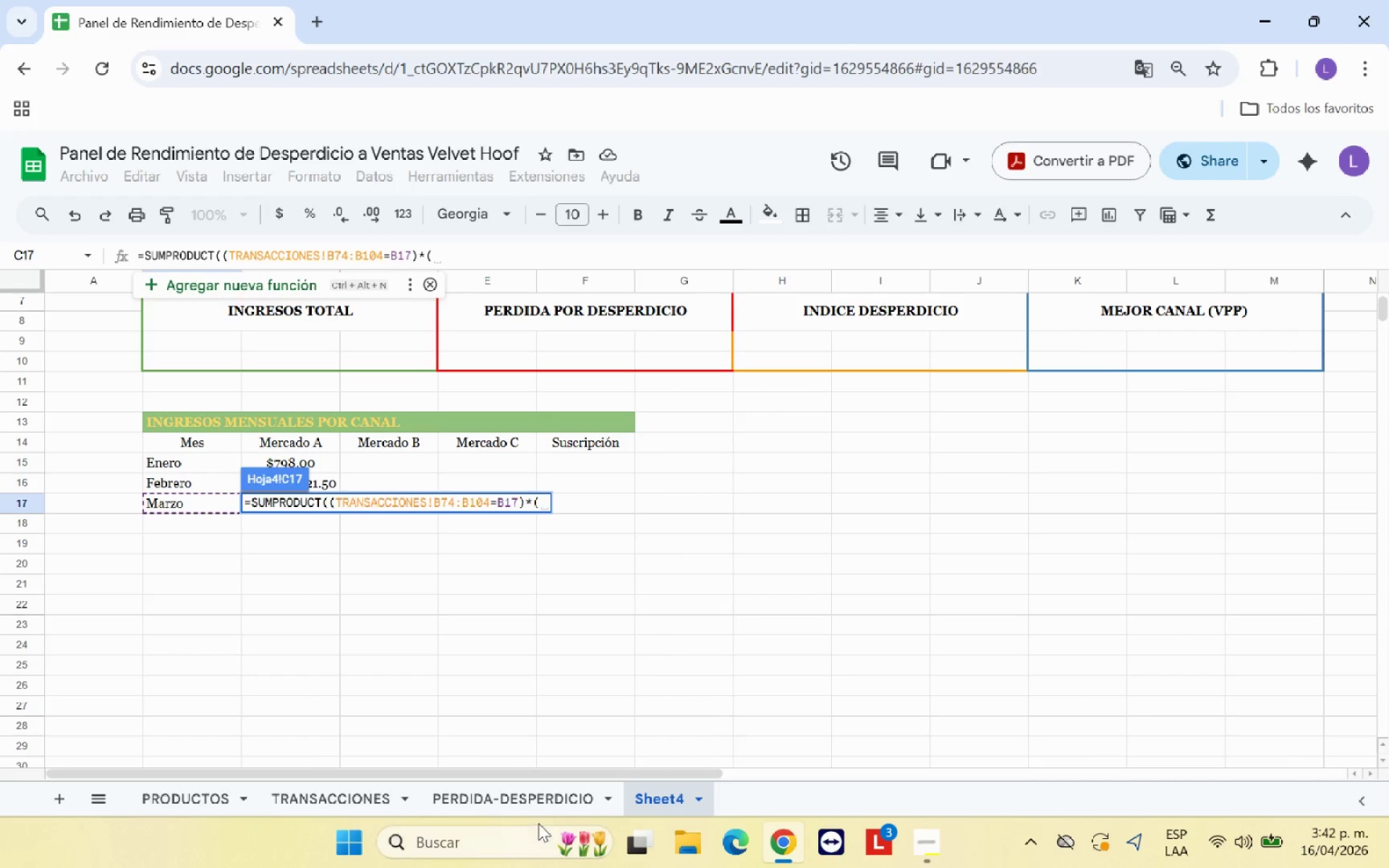 
left_click([371, 791])
 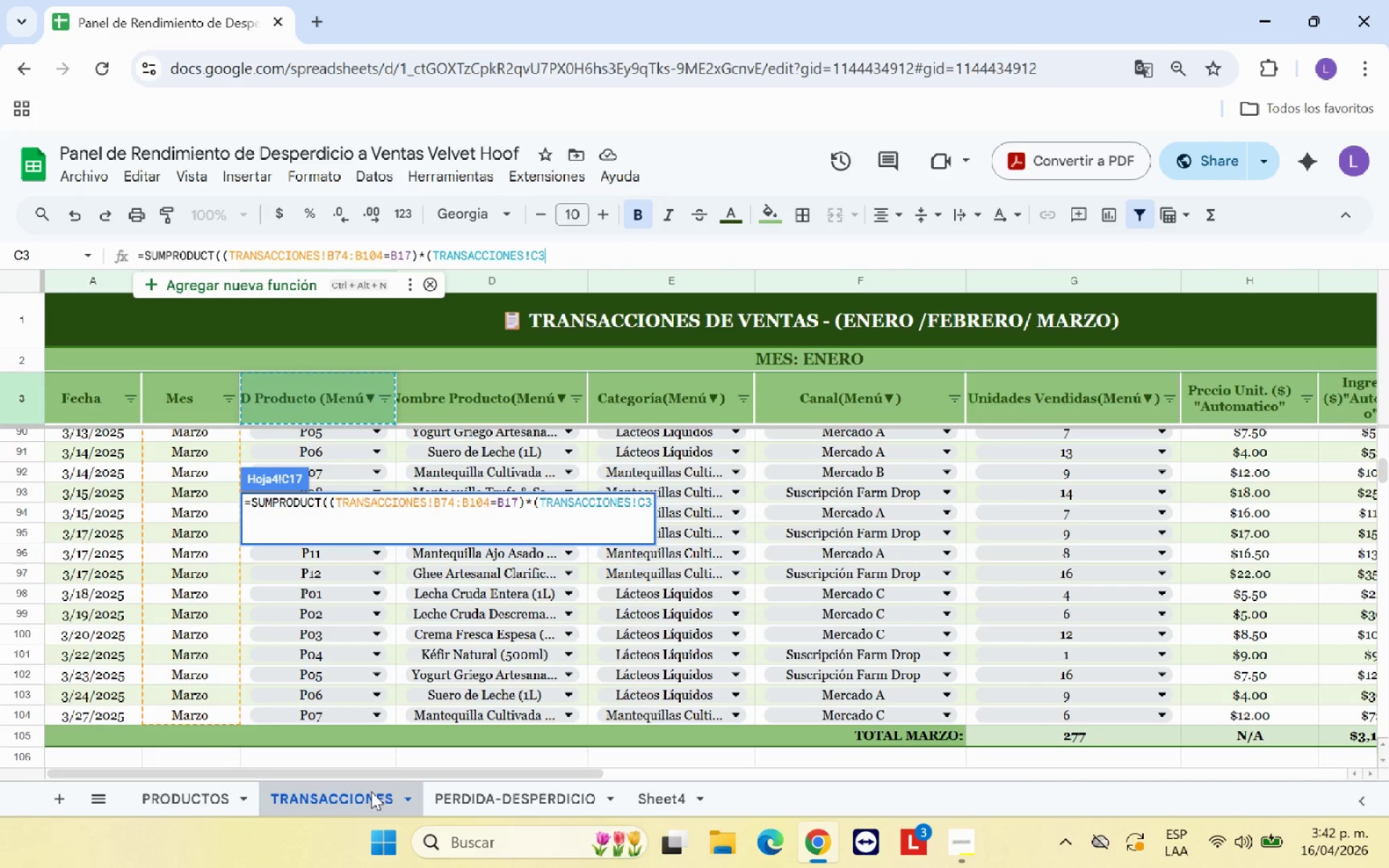 
key(Backspace)
 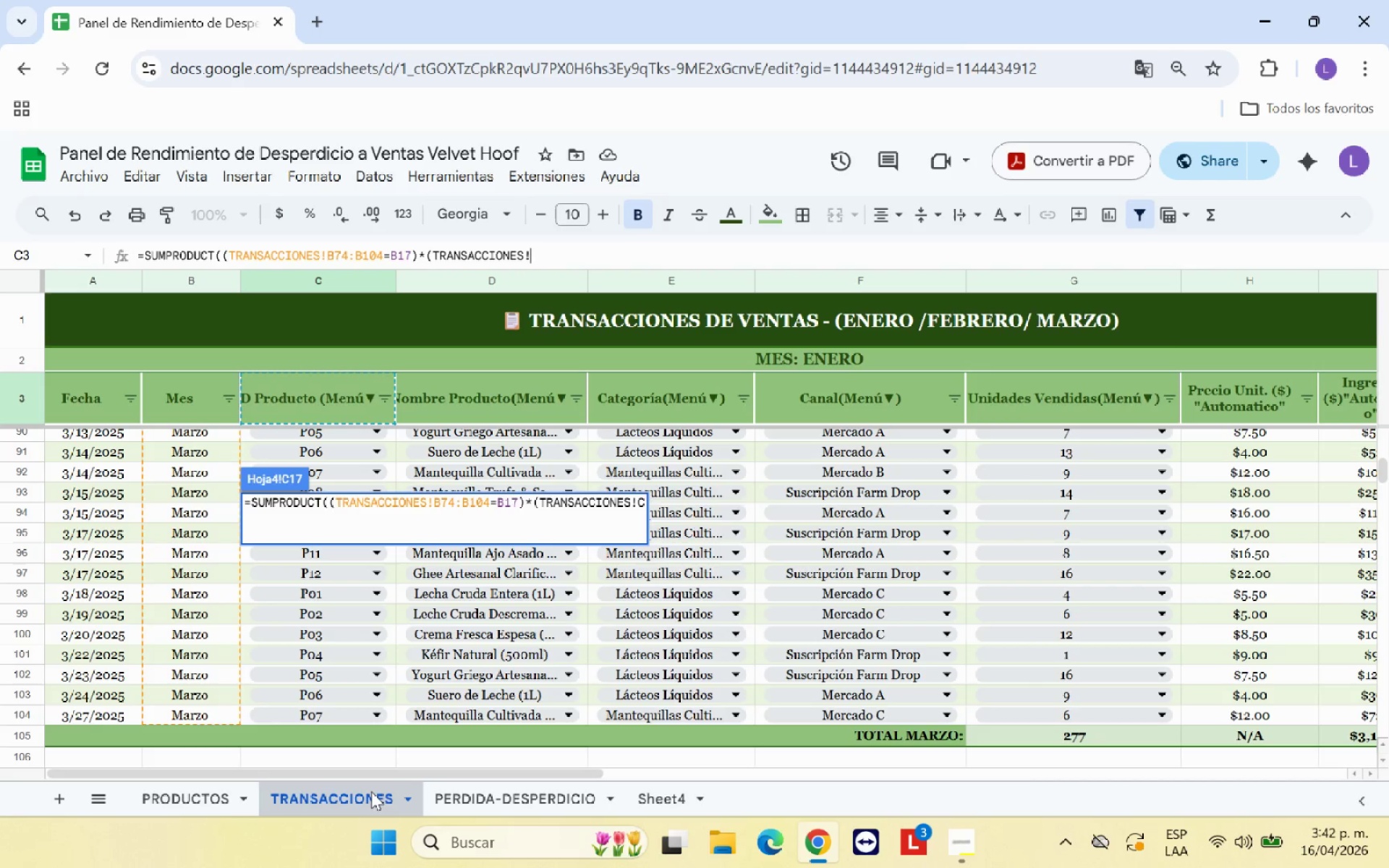 
hold_key(key=Backspace, duration=0.78)
 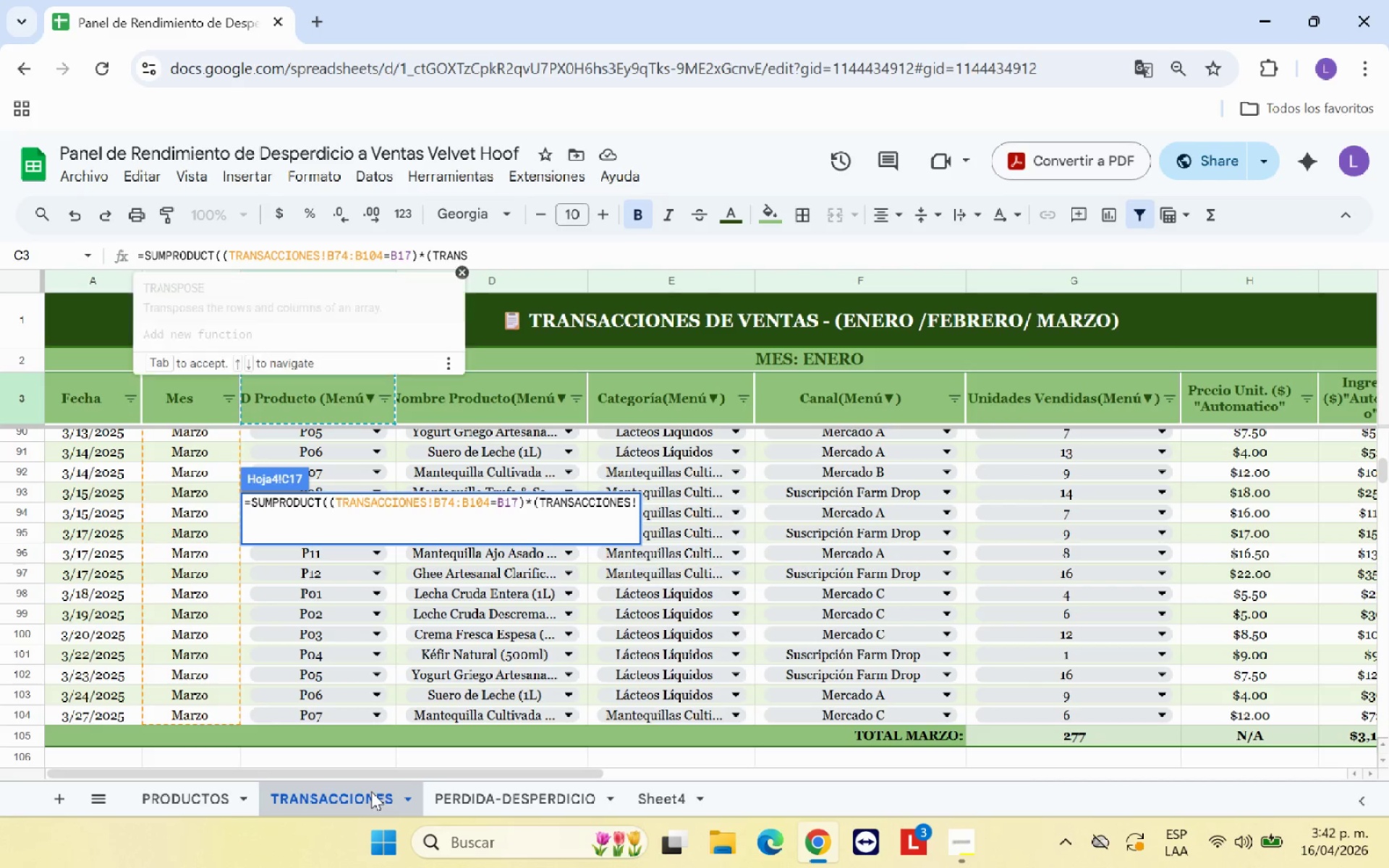 
key(Backspace)
 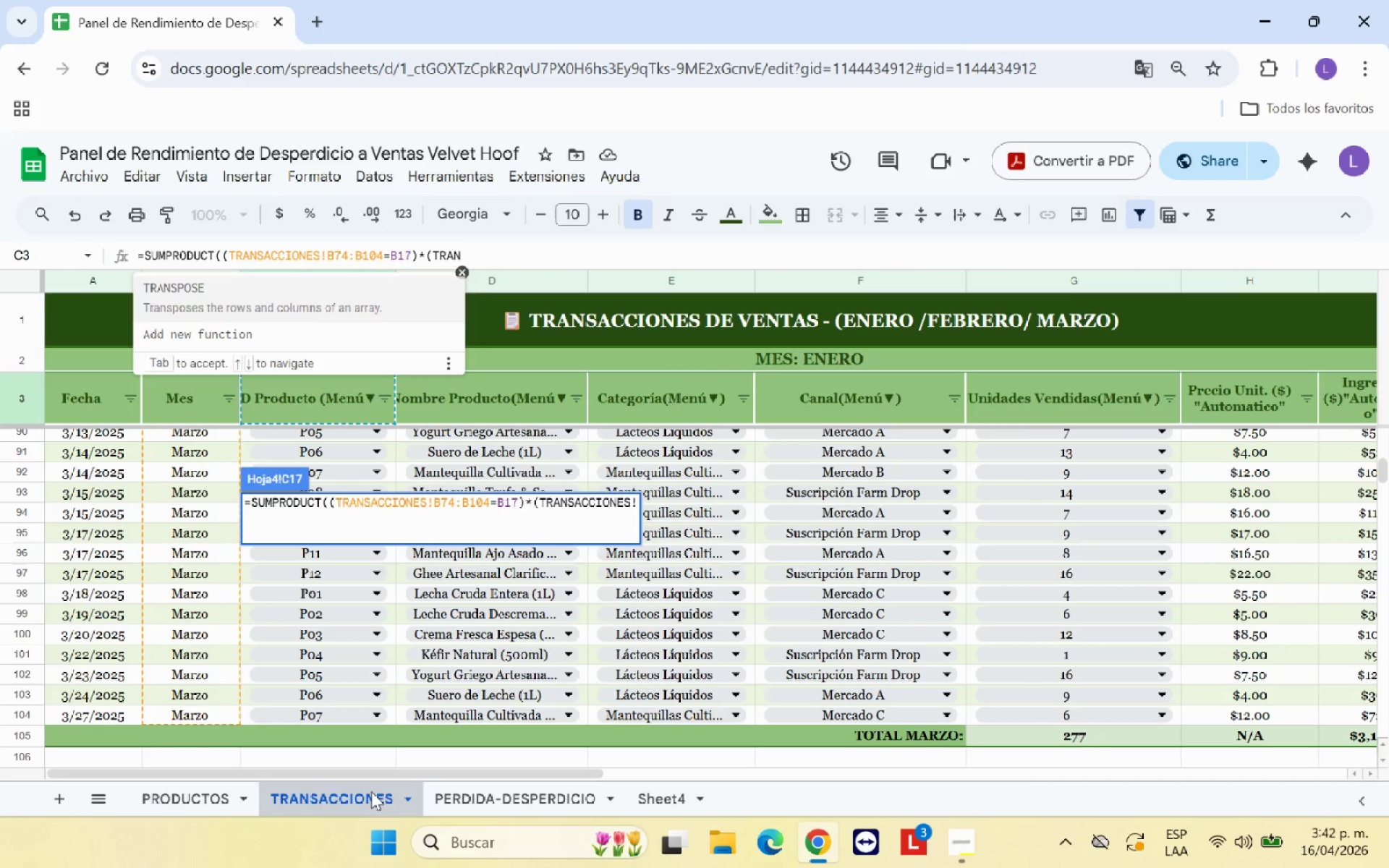 
key(Backspace)
 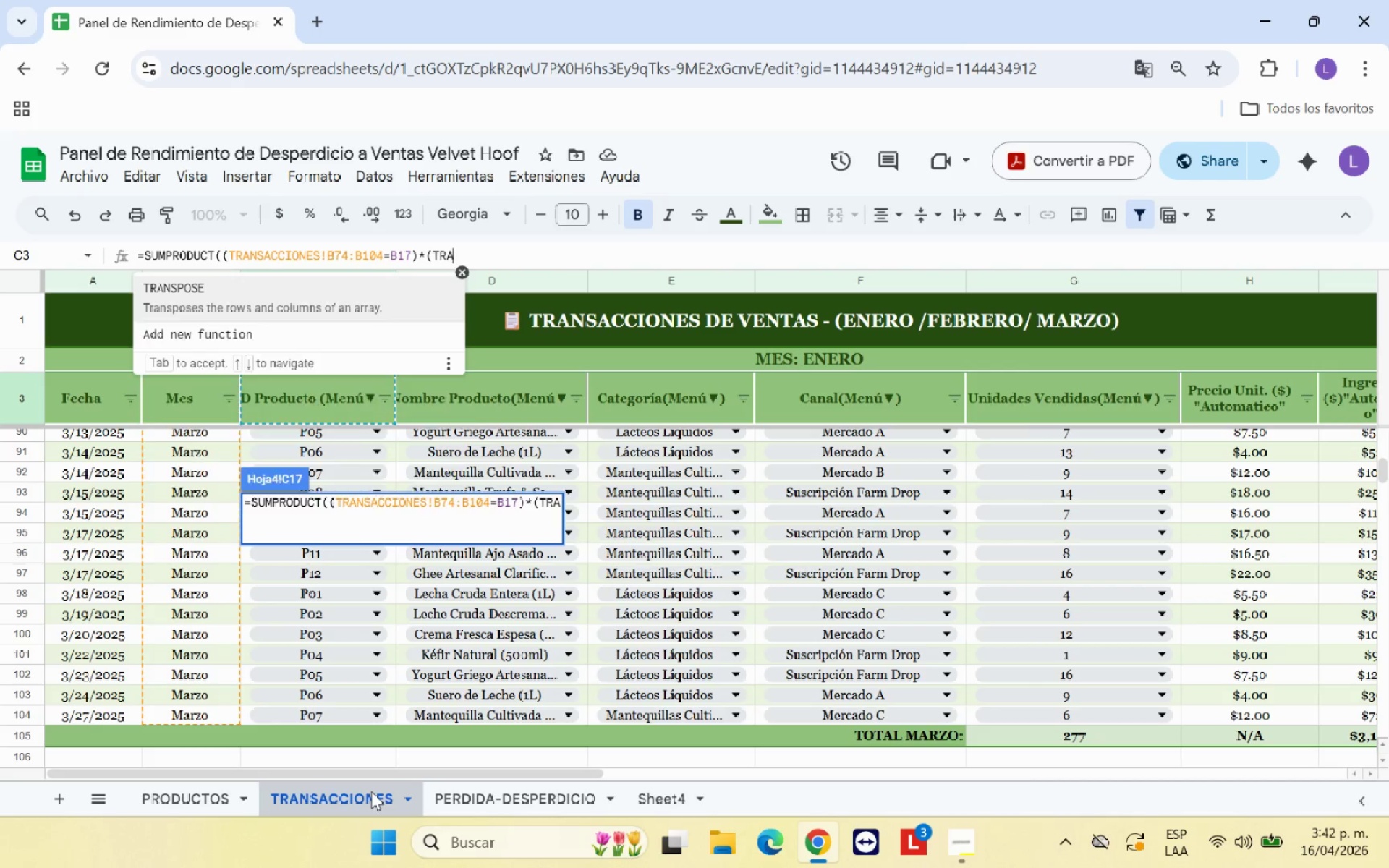 
key(Backspace)
 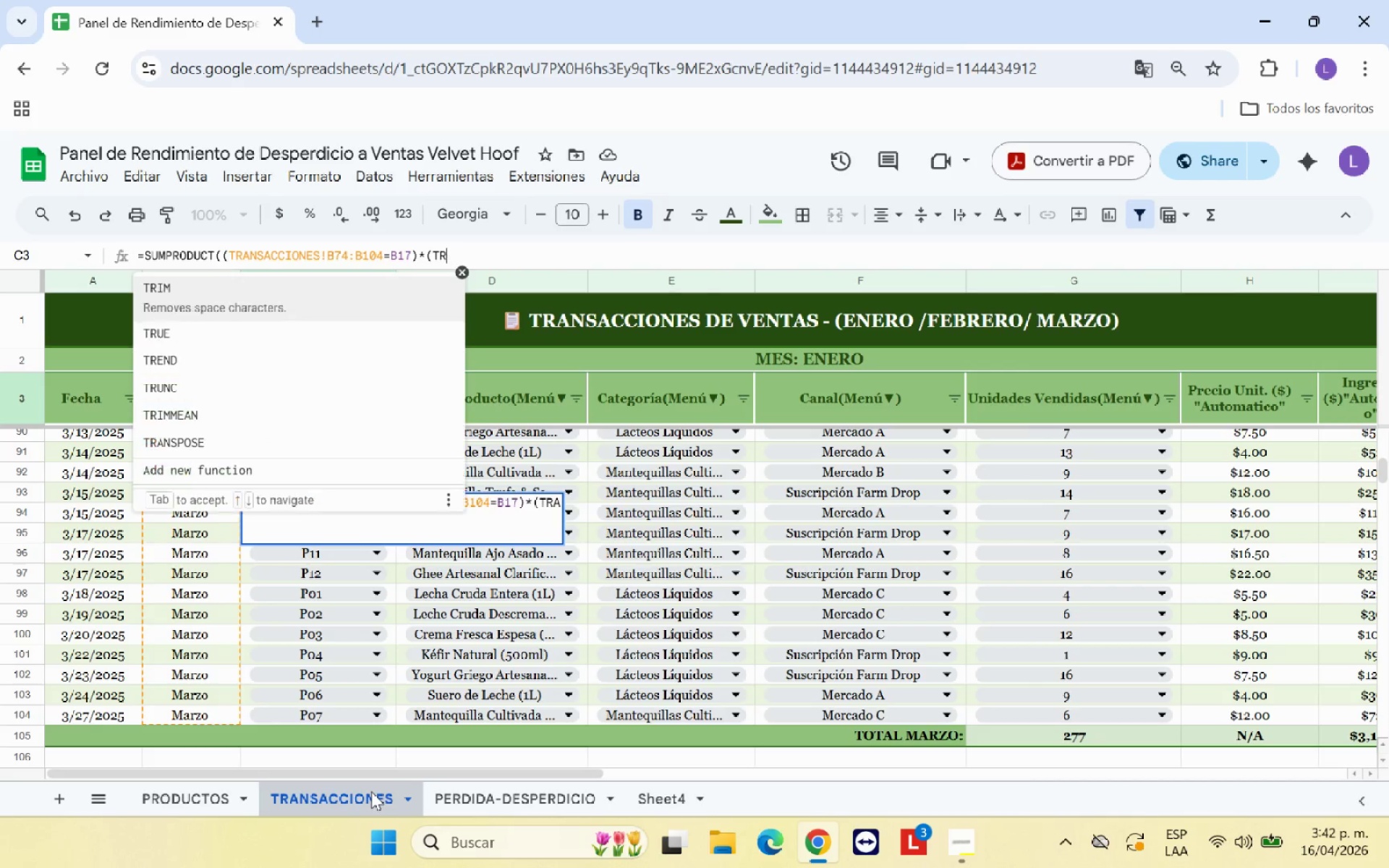 
key(Backspace)
 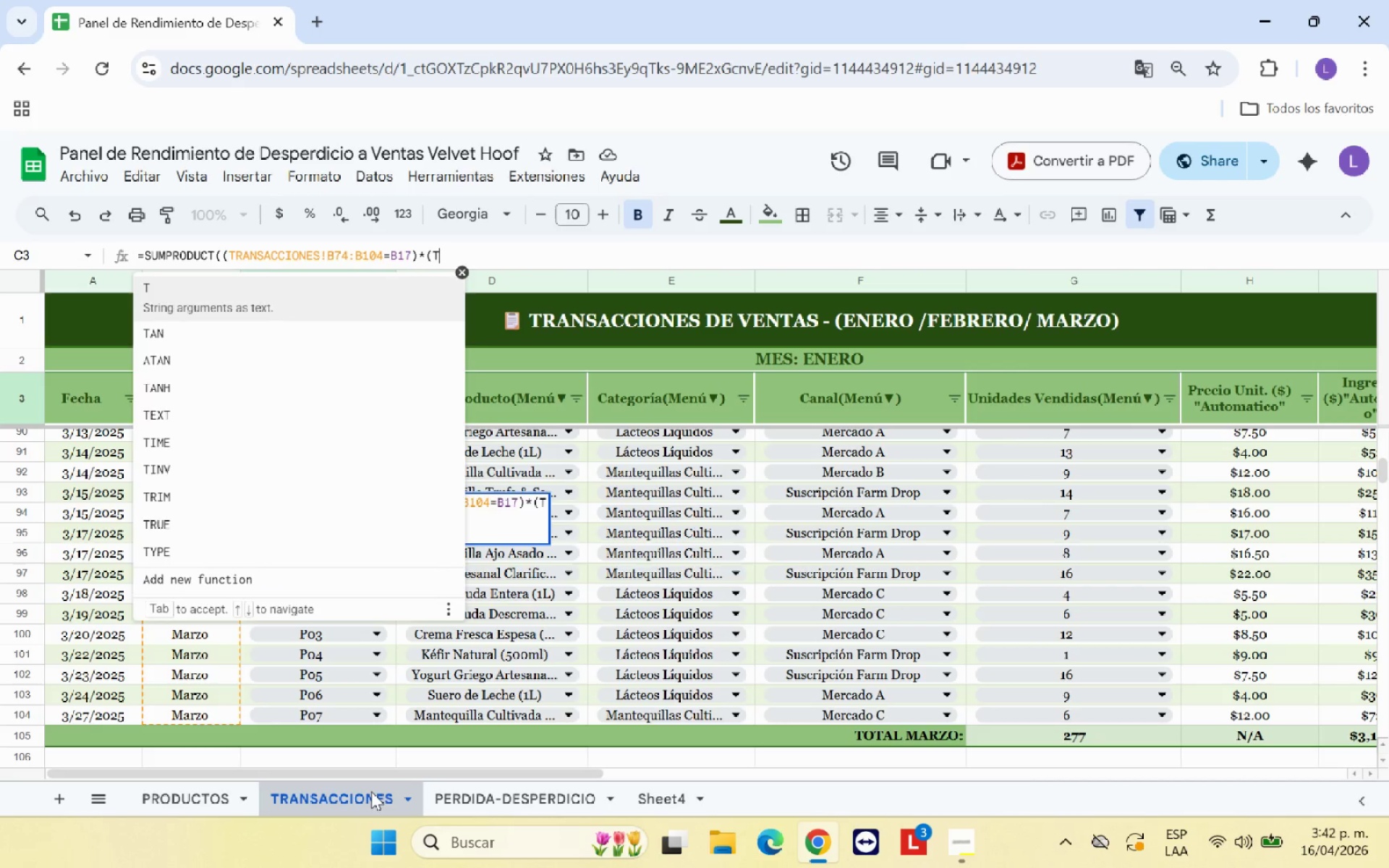 
key(Backspace)
 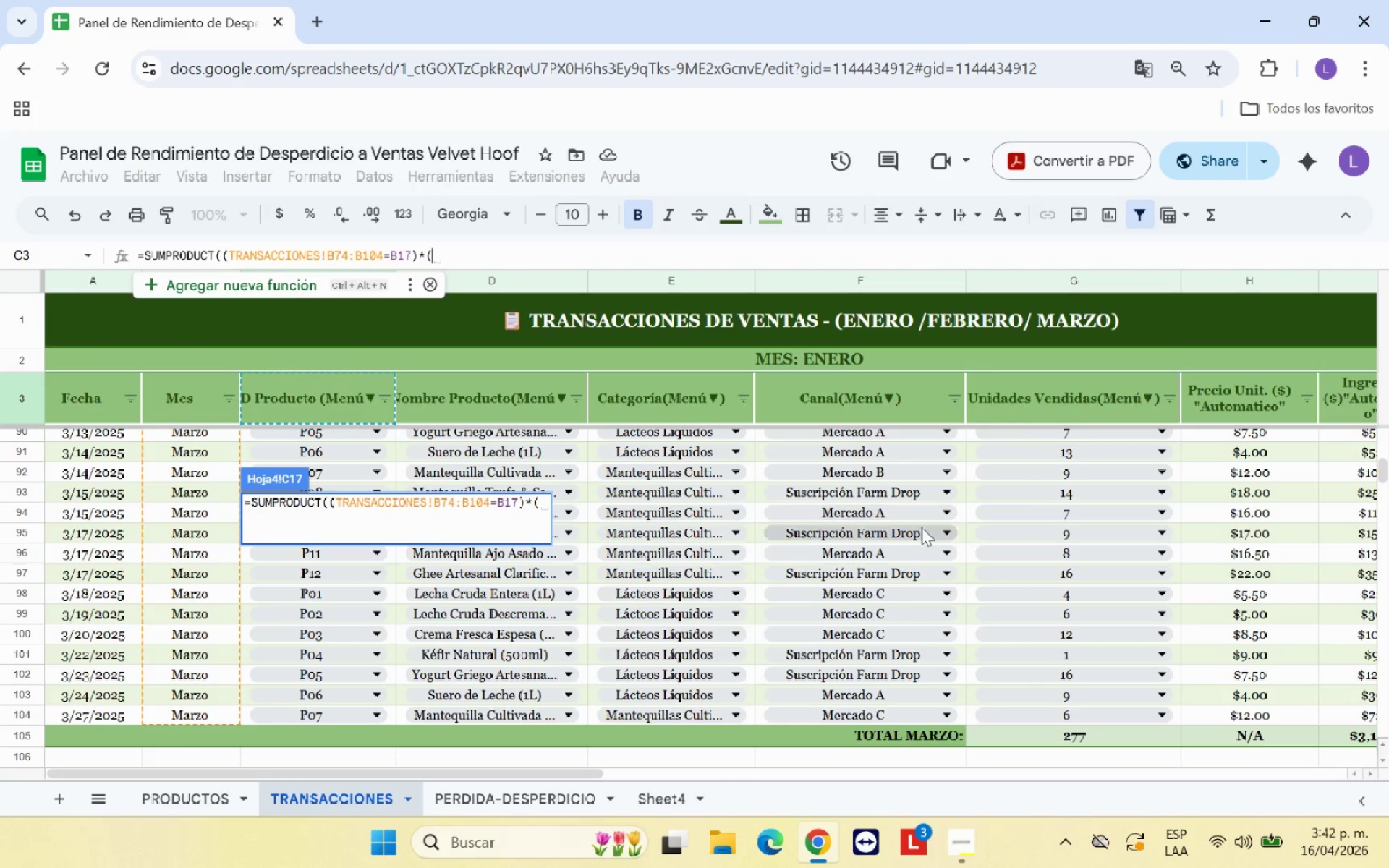 
scroll: coordinate [894, 561], scroll_direction: up, amount: 4.0
 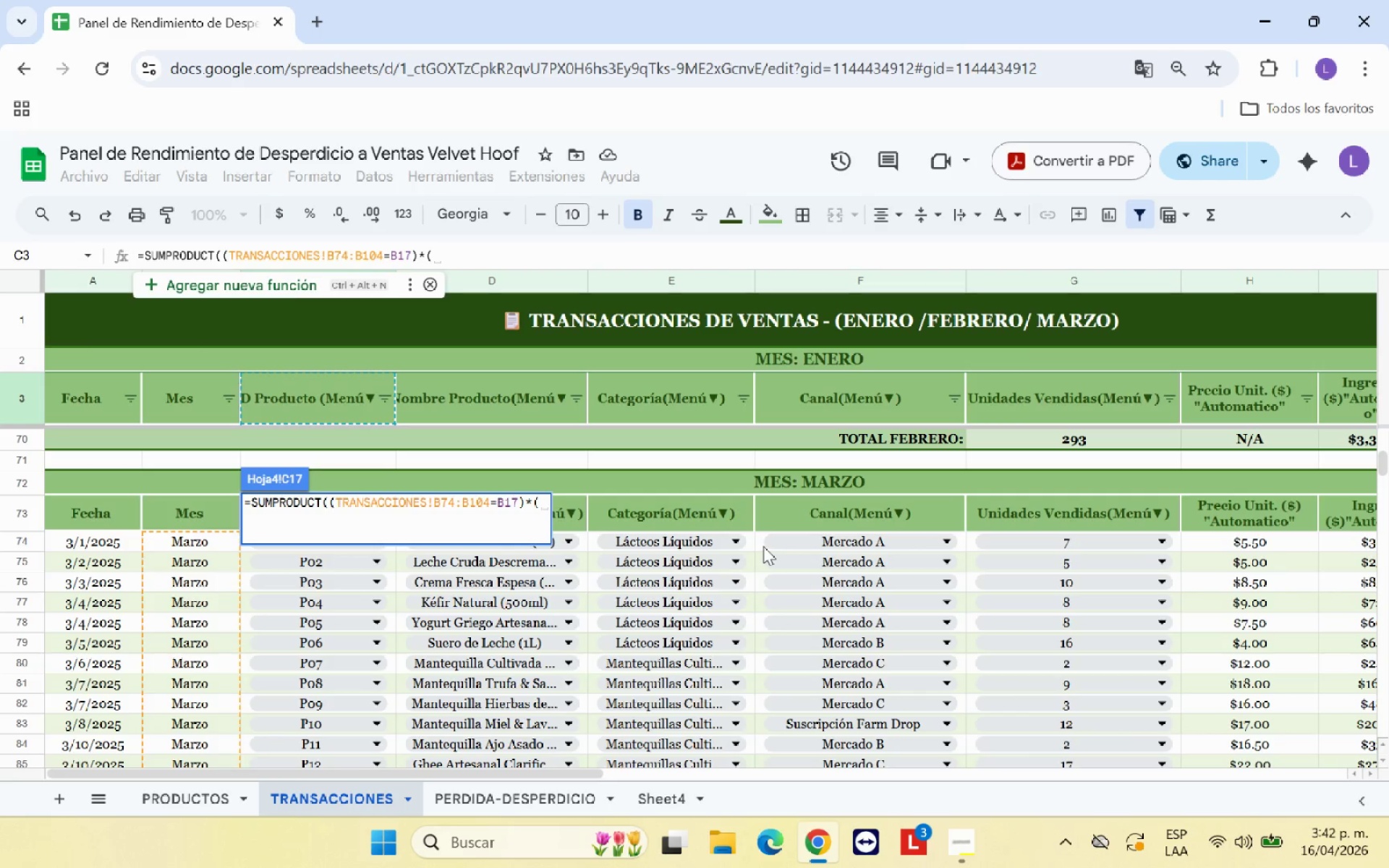 
left_click_drag(start_coordinate=[763, 542], to_coordinate=[845, 738])
 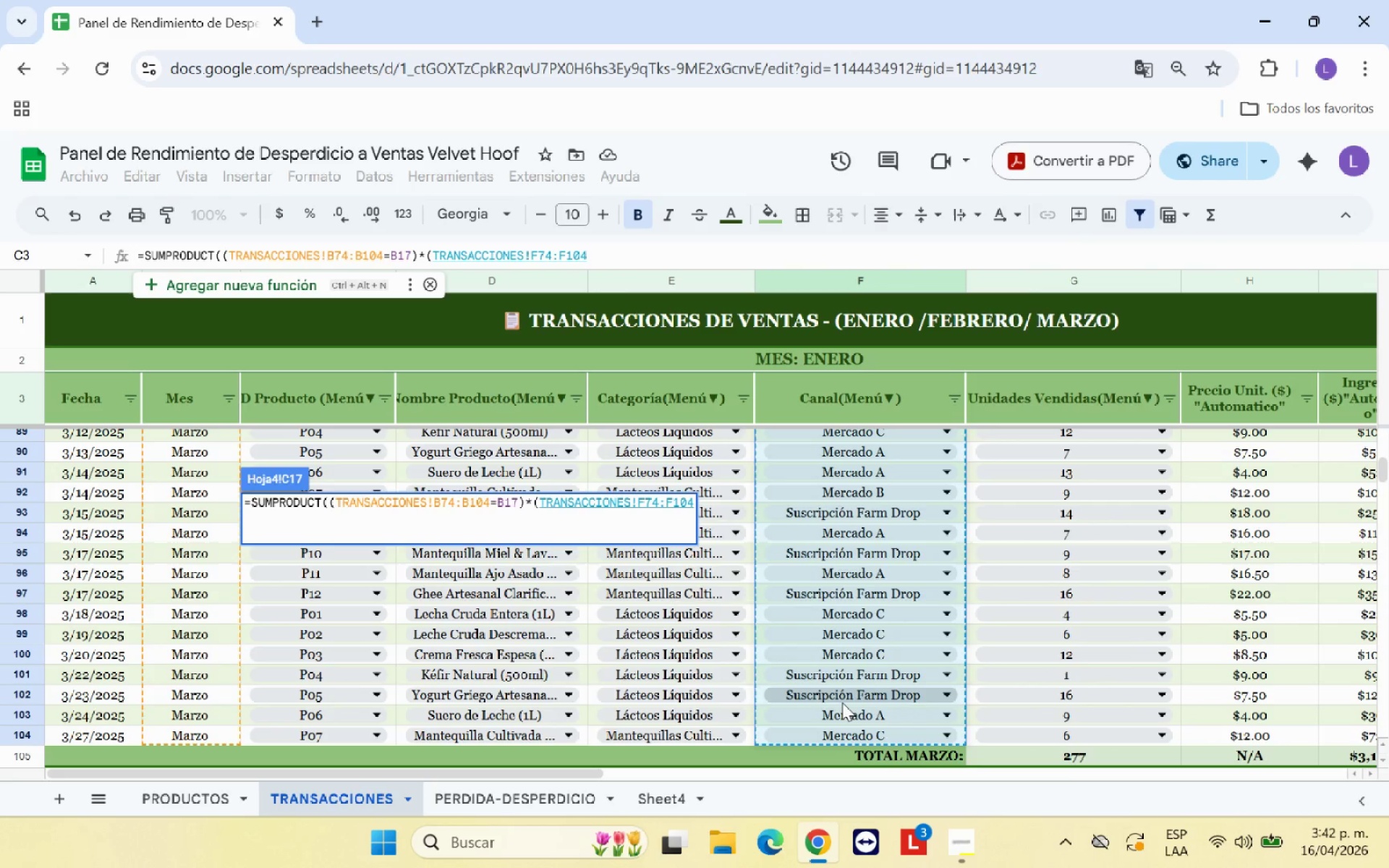 
type()@Mercado A@)
 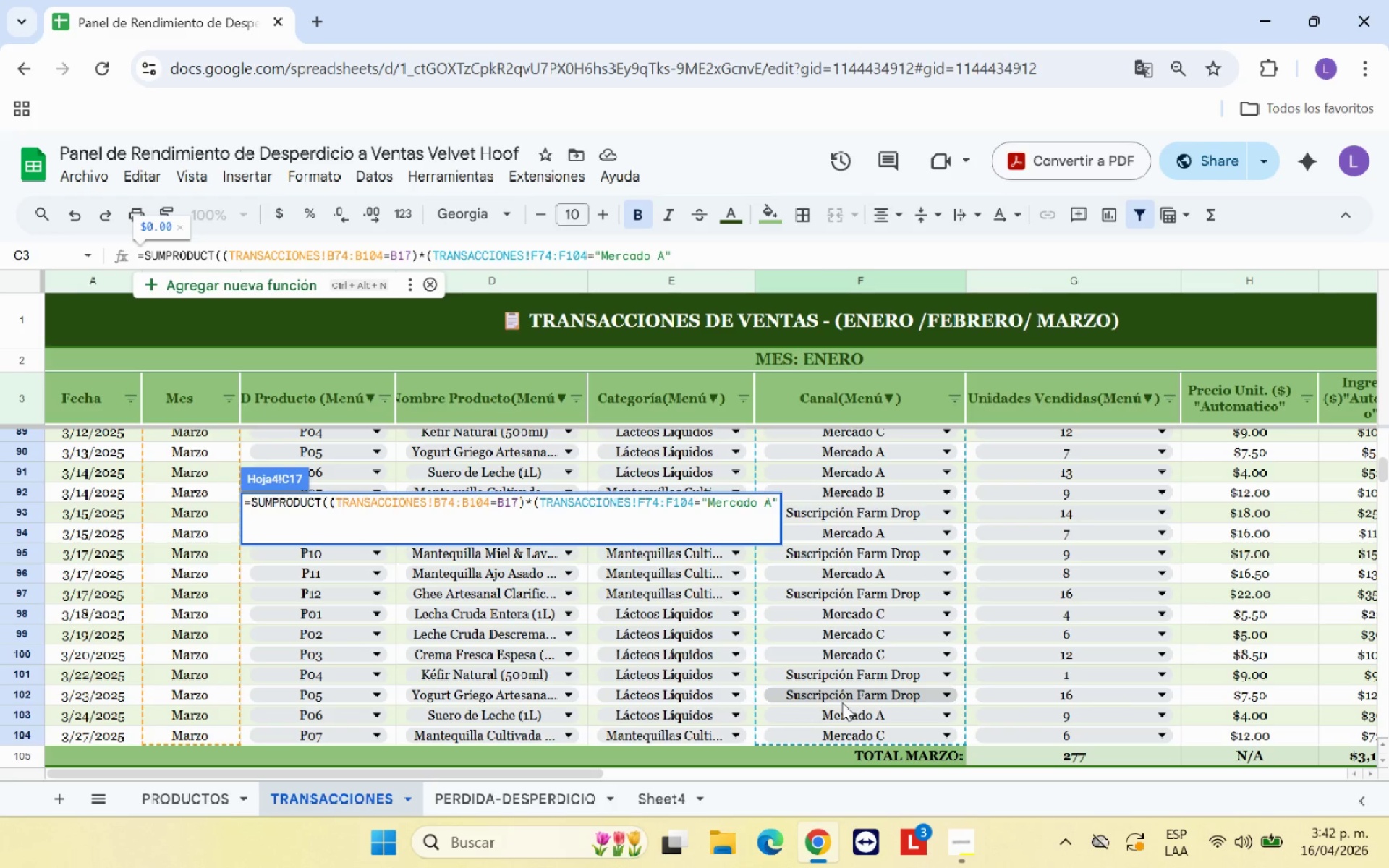 
wait(6.59)
 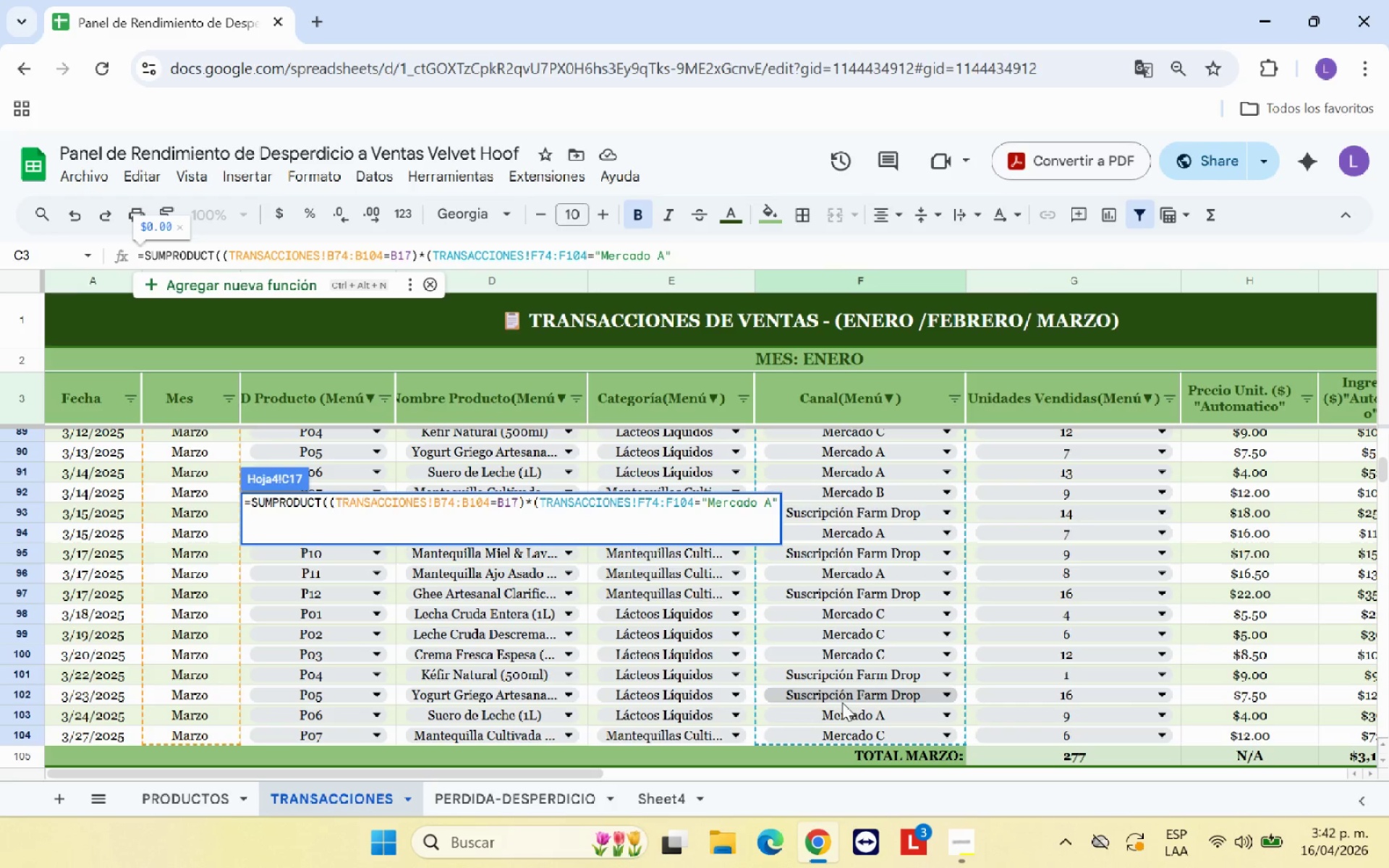 
key(Shift+9)
 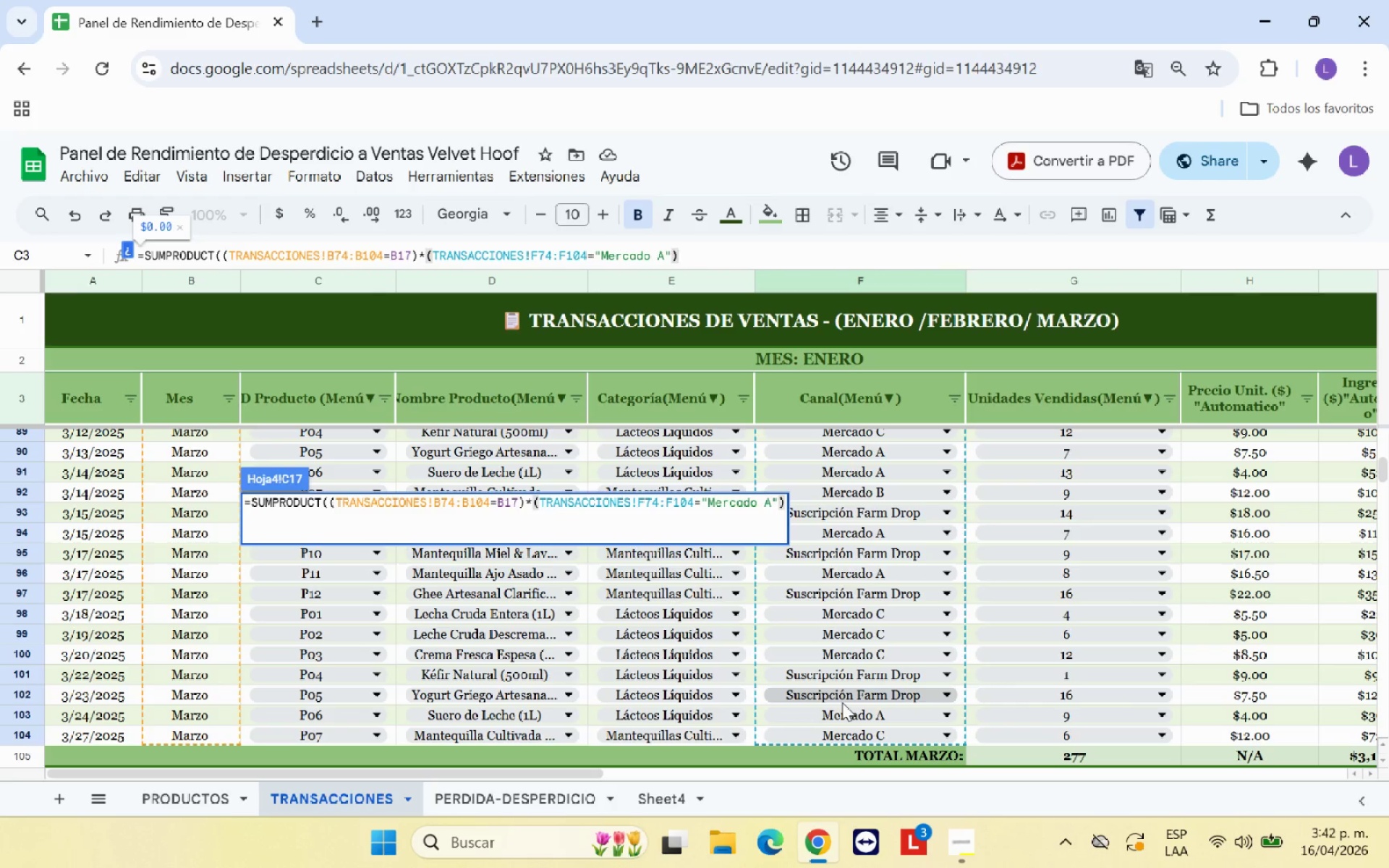 
key(Shift+Equal)
 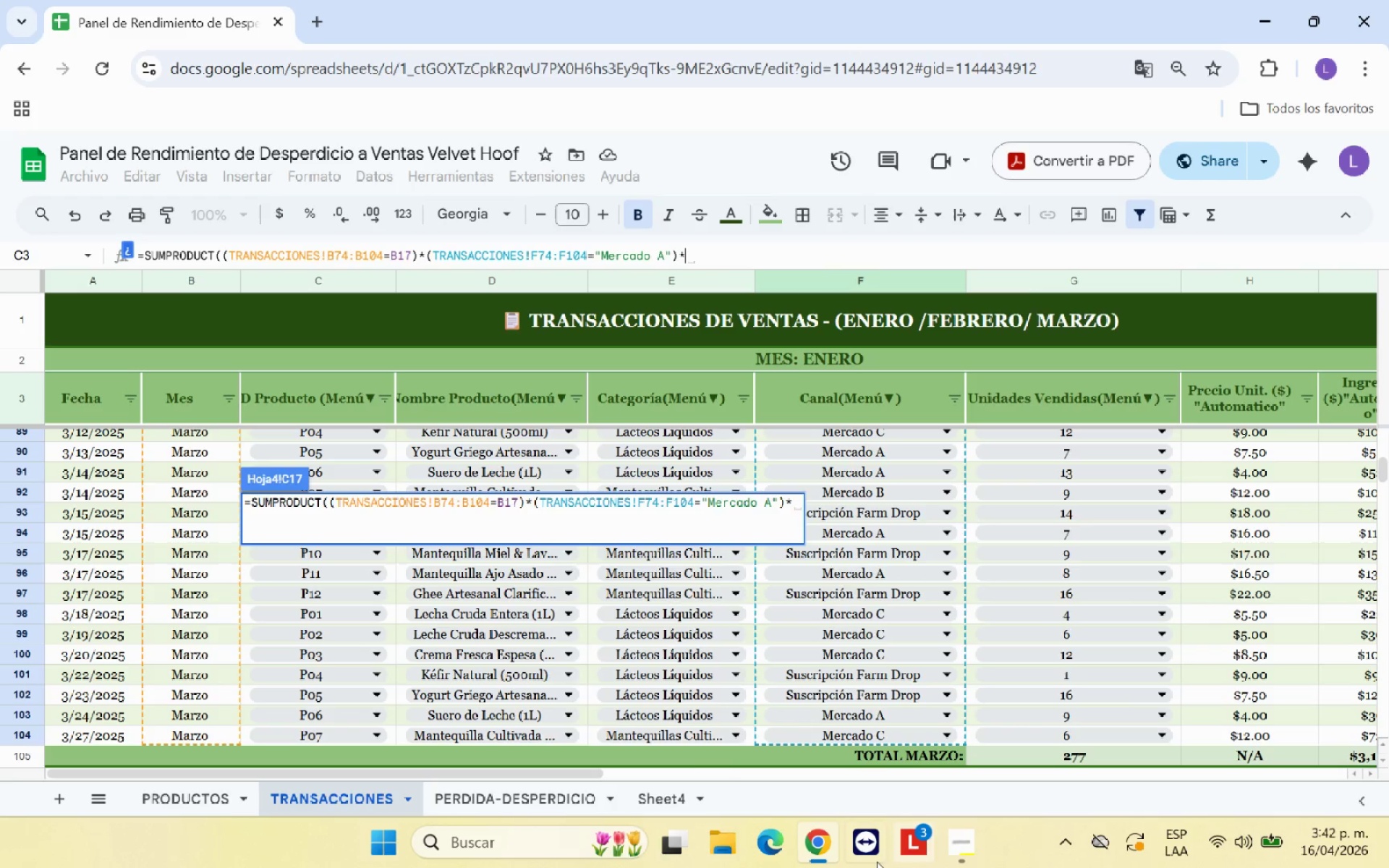 
left_click_drag(start_coordinate=[538, 779], to_coordinate=[600, 770])
 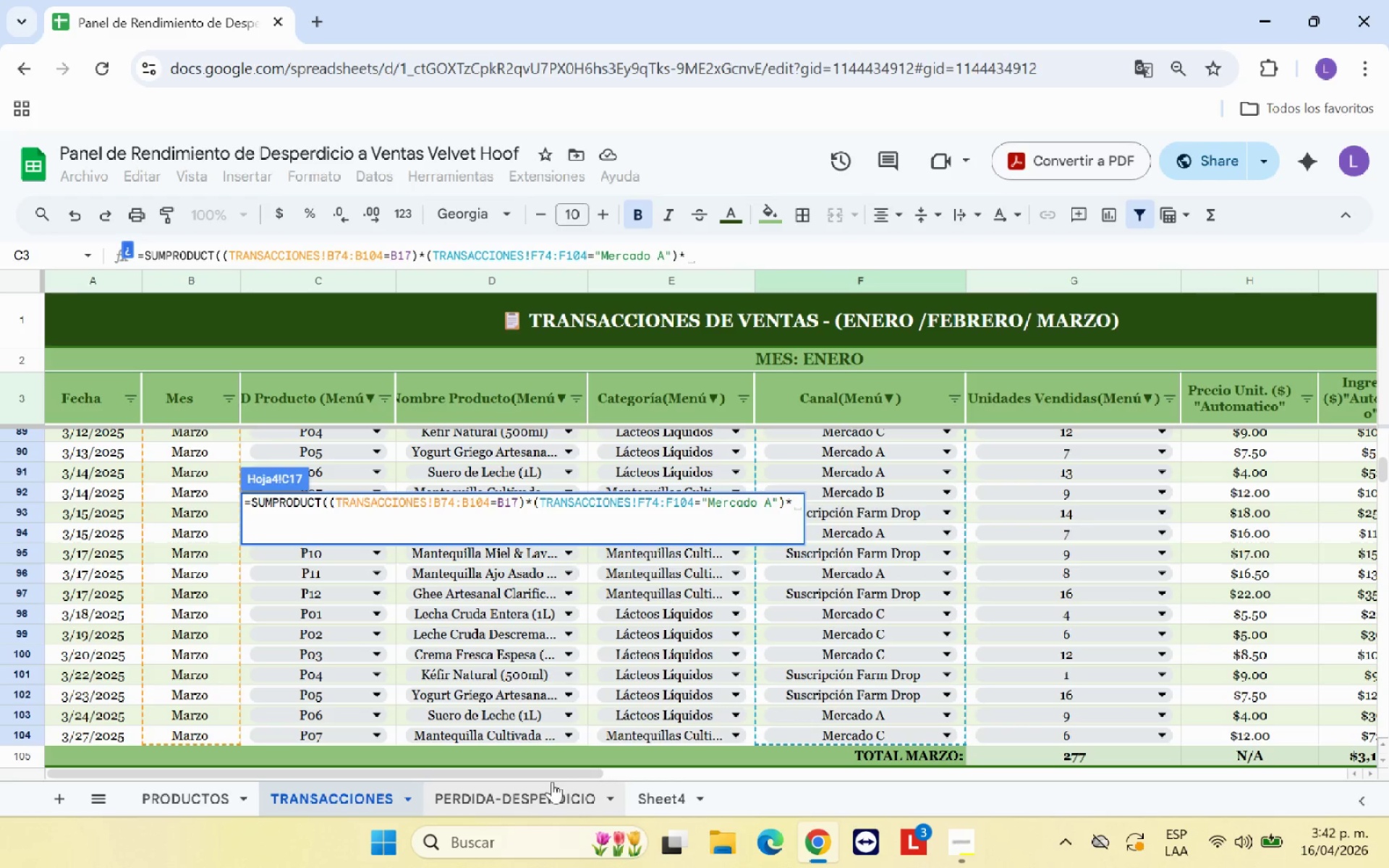 
mouse_move([540, 779])
 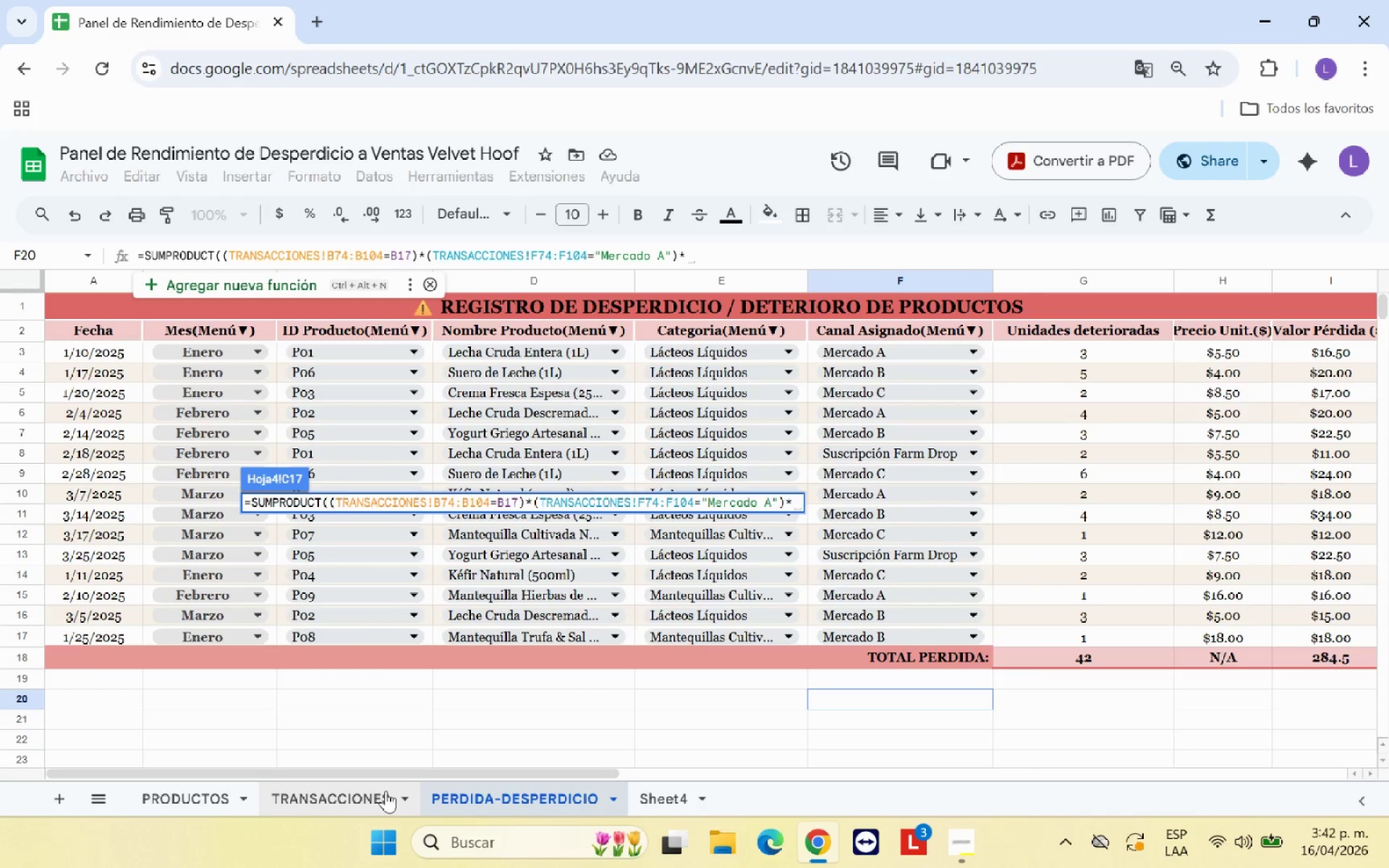 
left_click([386, 791])
 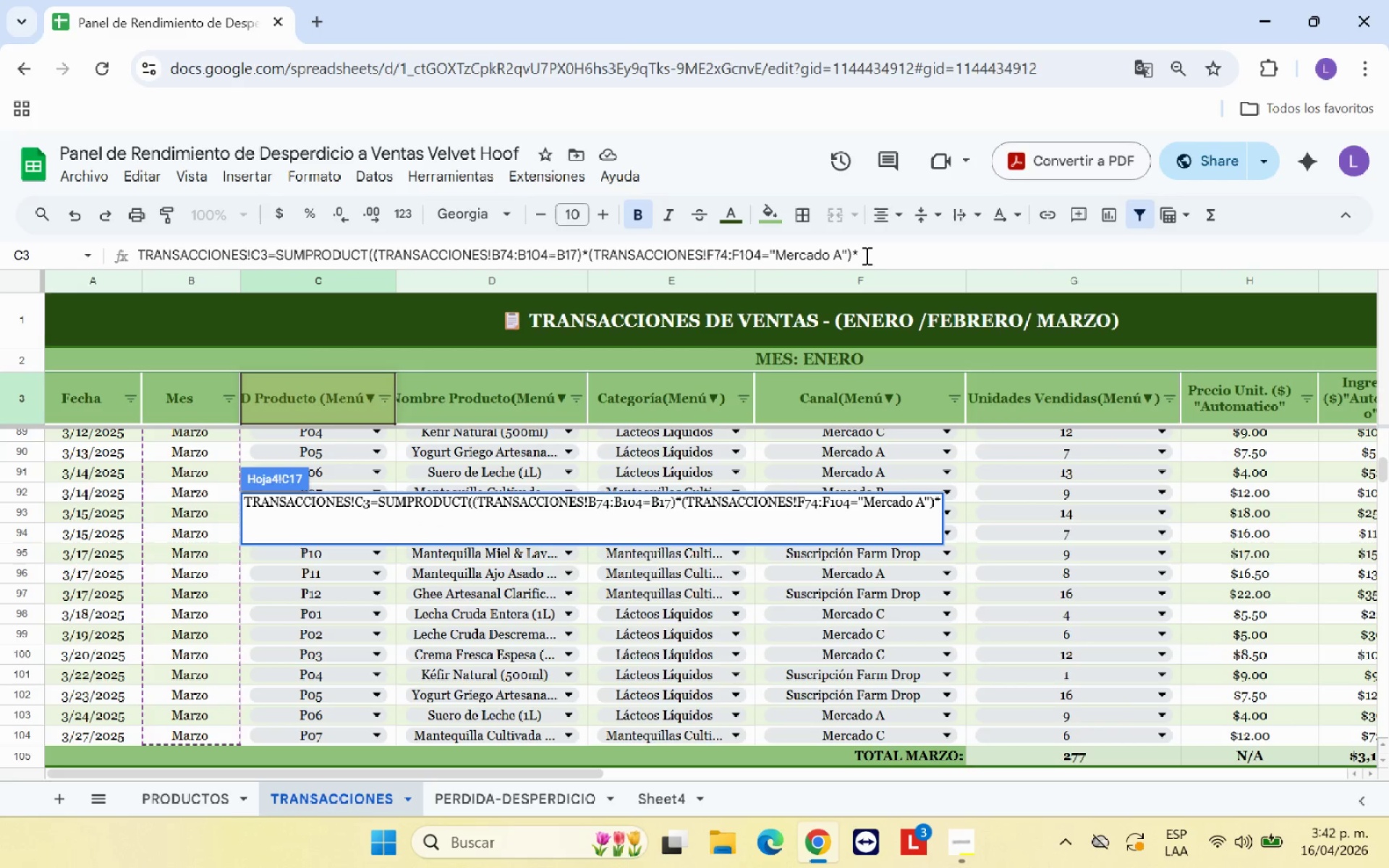 
wait(5.61)
 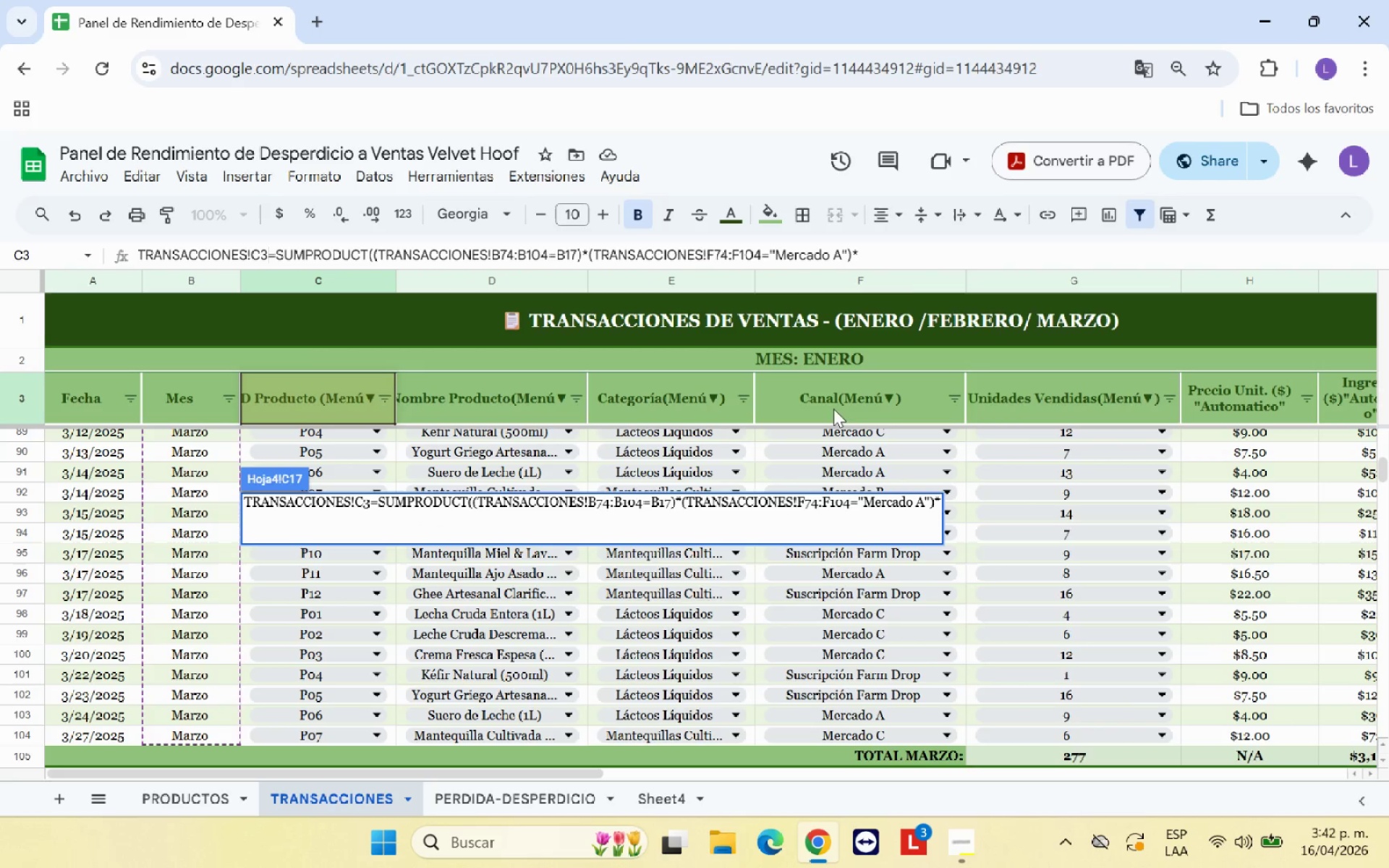 
hold_key(key=Backspace, duration=1.19)
 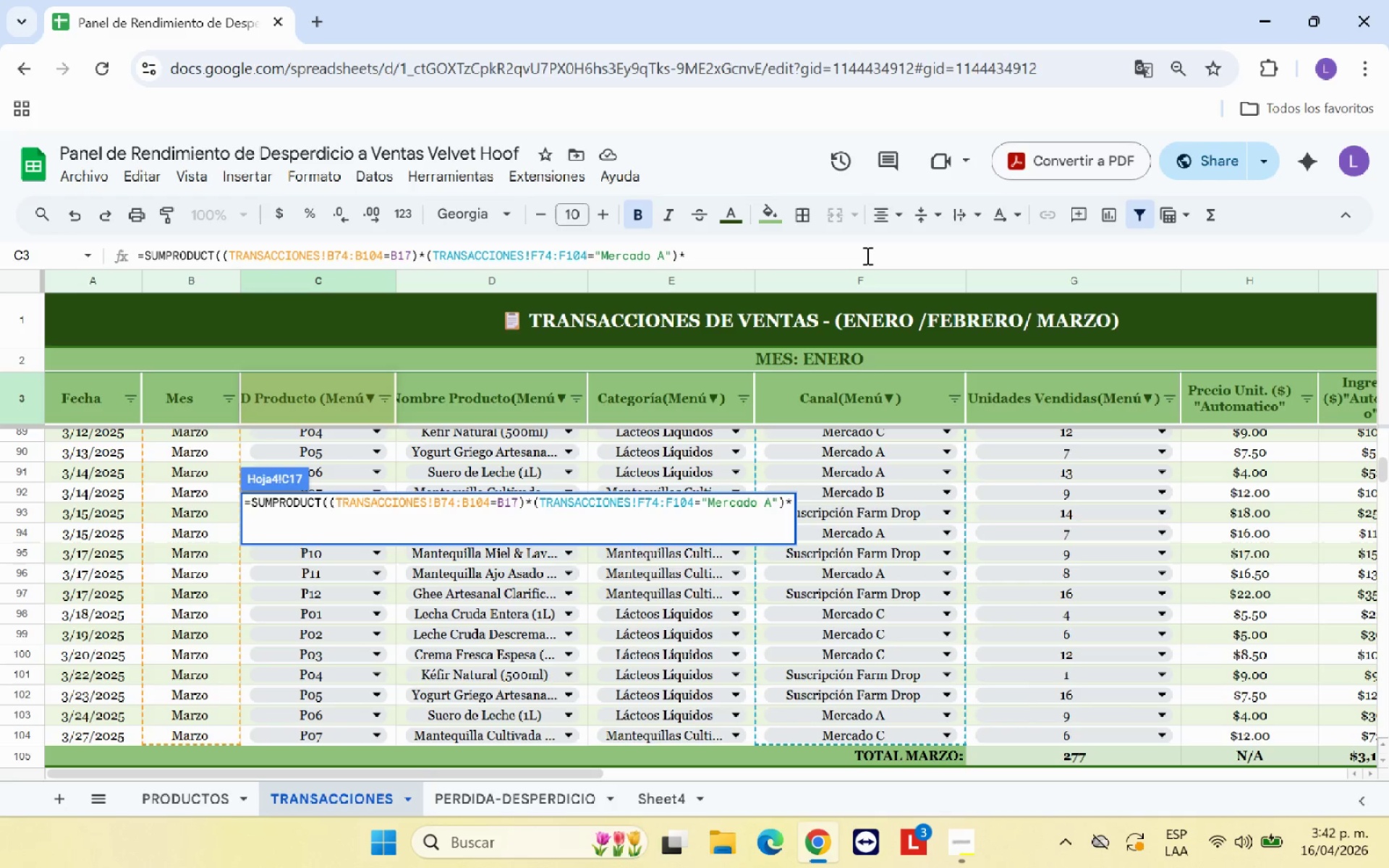 
left_click([866, 255])
 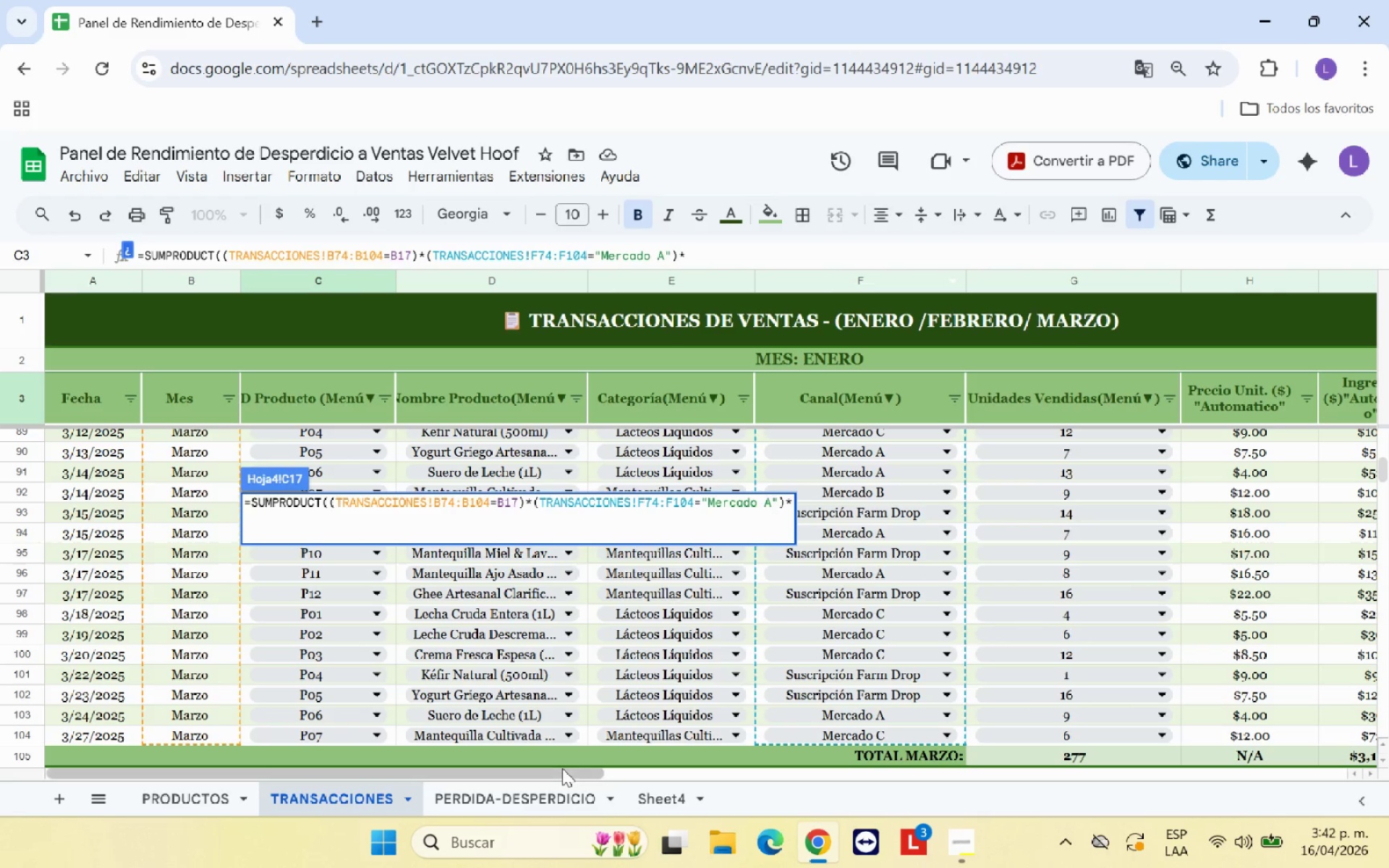 
left_click_drag(start_coordinate=[561, 770], to_coordinate=[784, 765])
 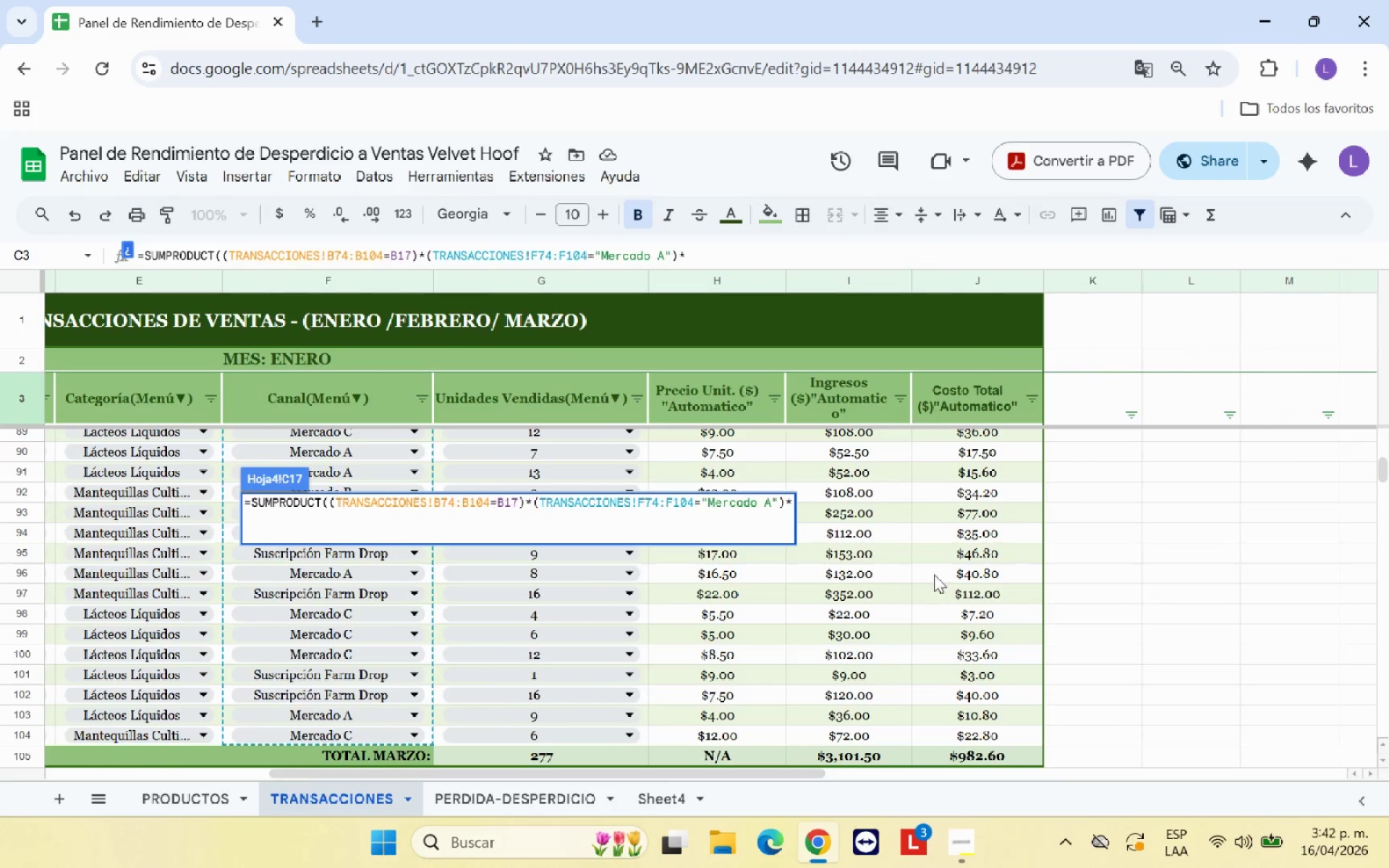 
scroll: coordinate [926, 563], scroll_direction: up, amount: 5.0
 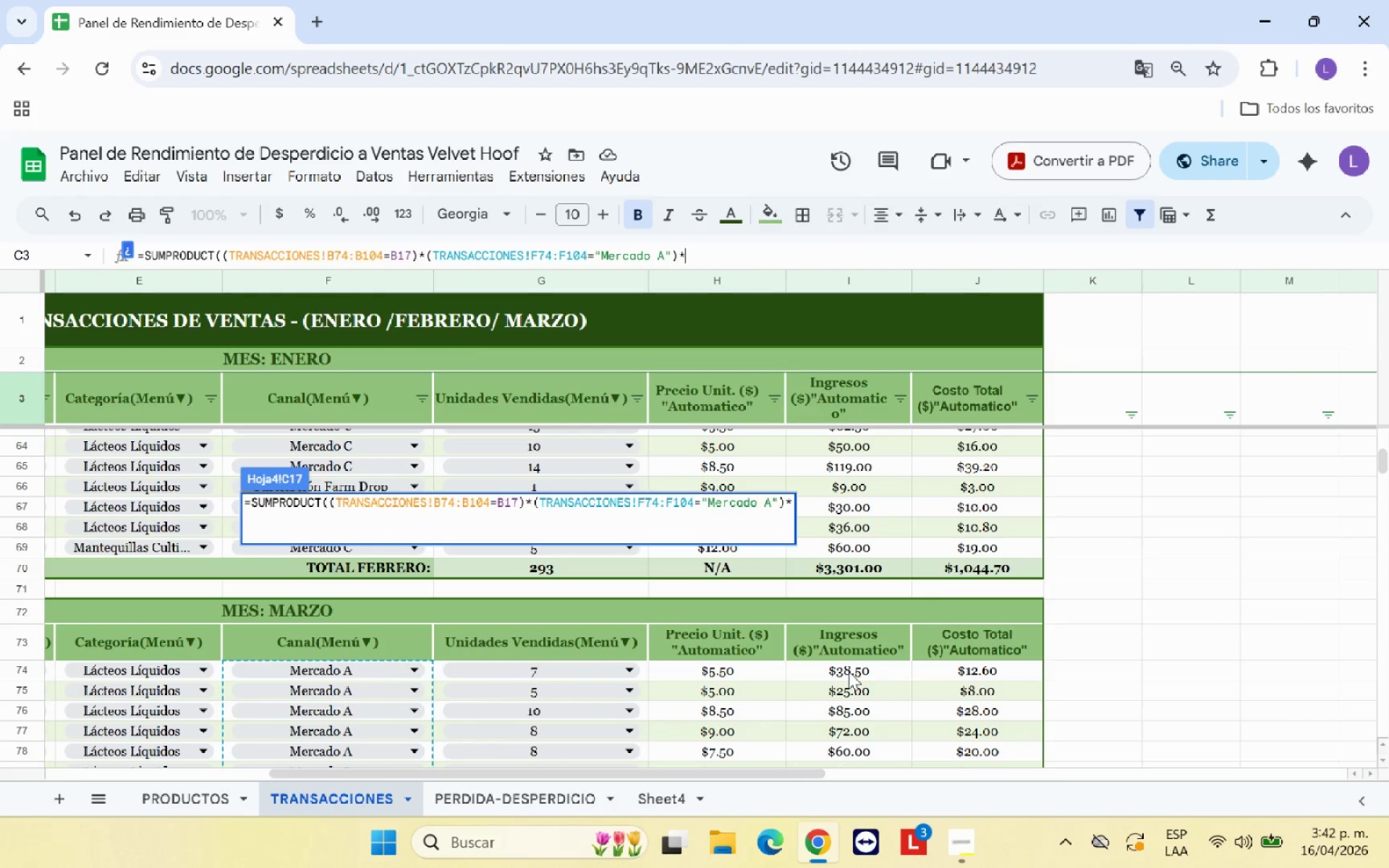 
left_click_drag(start_coordinate=[851, 669], to_coordinate=[870, 549])
 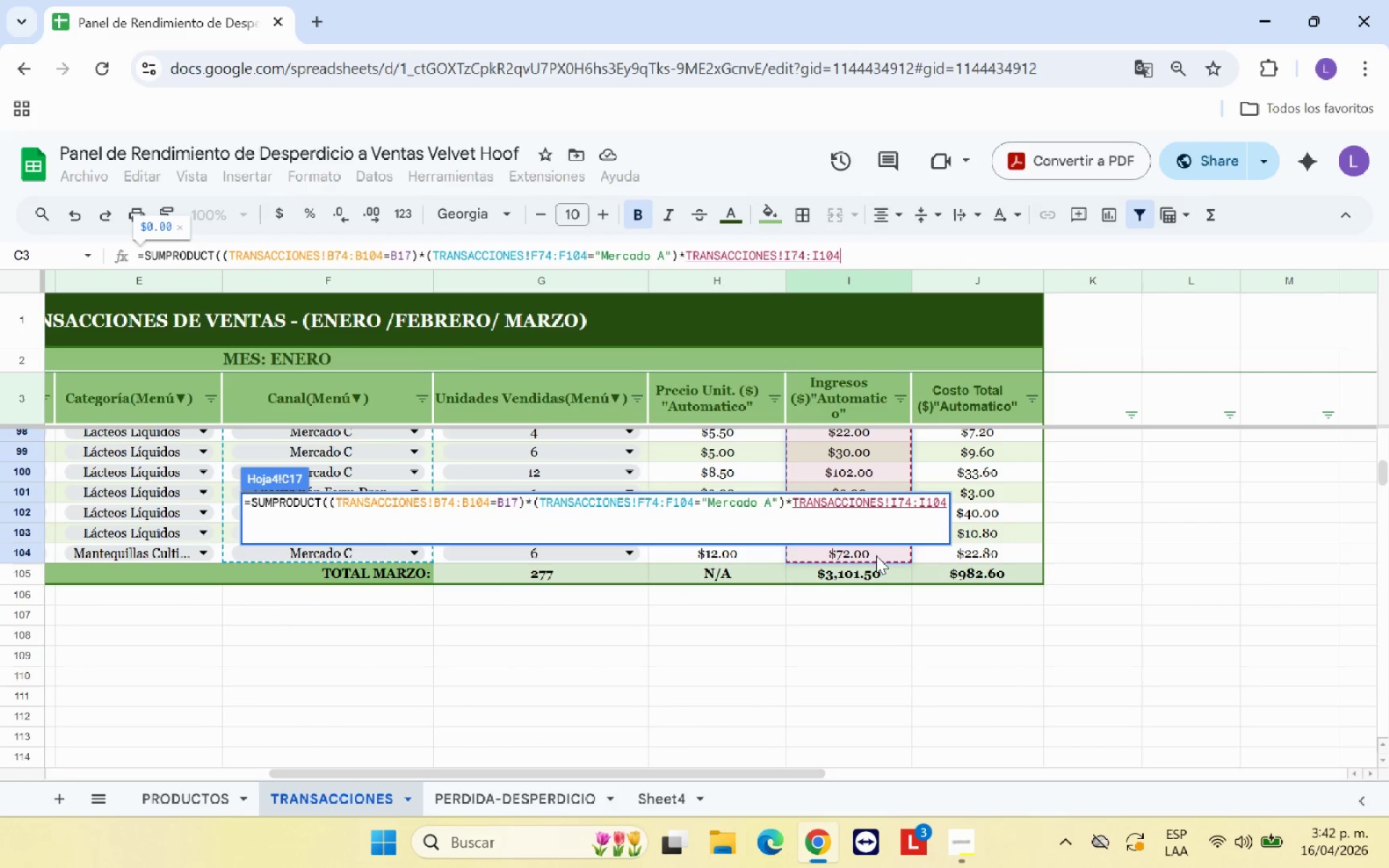 
key(Shift+9)
 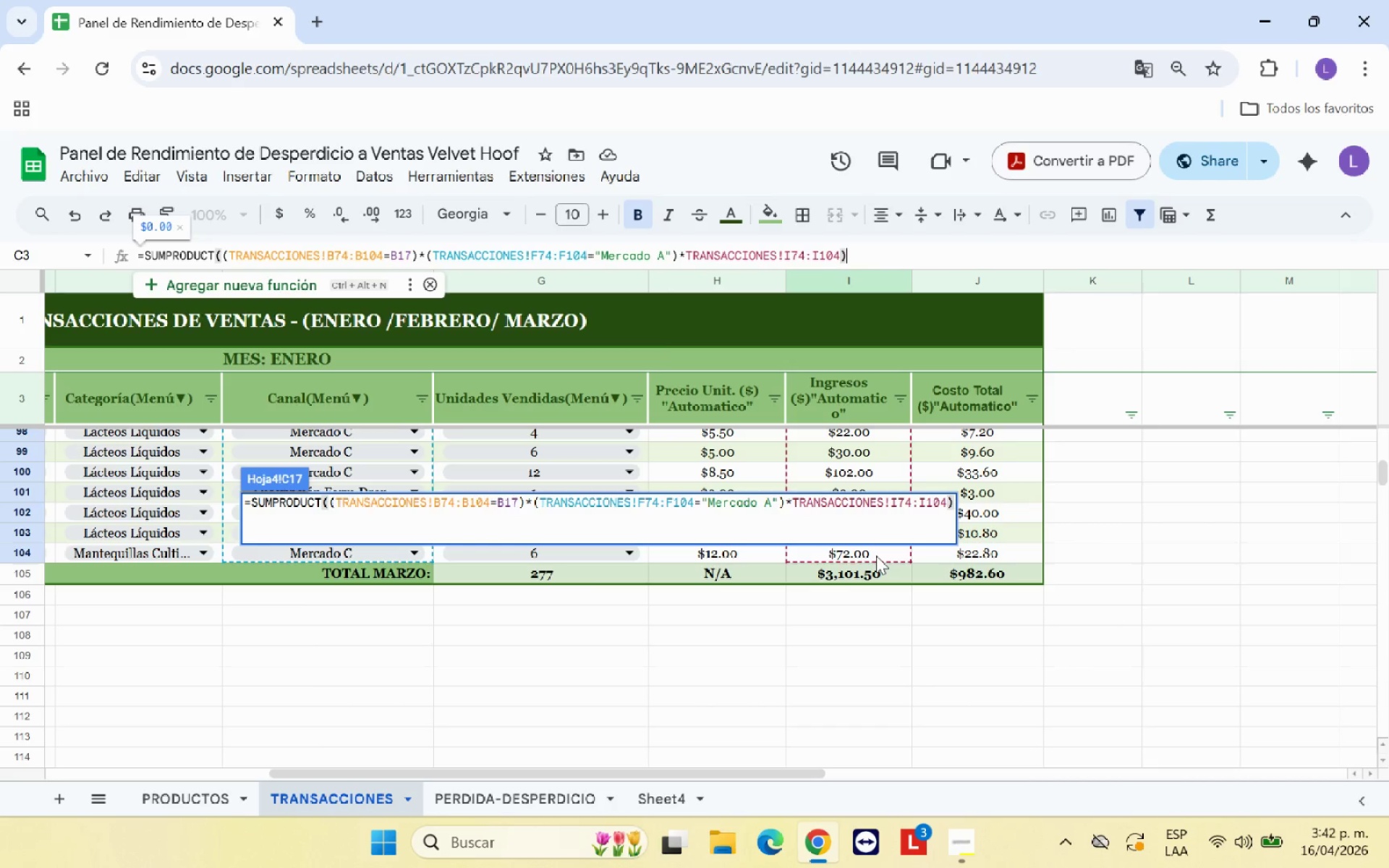 
key(Enter)
 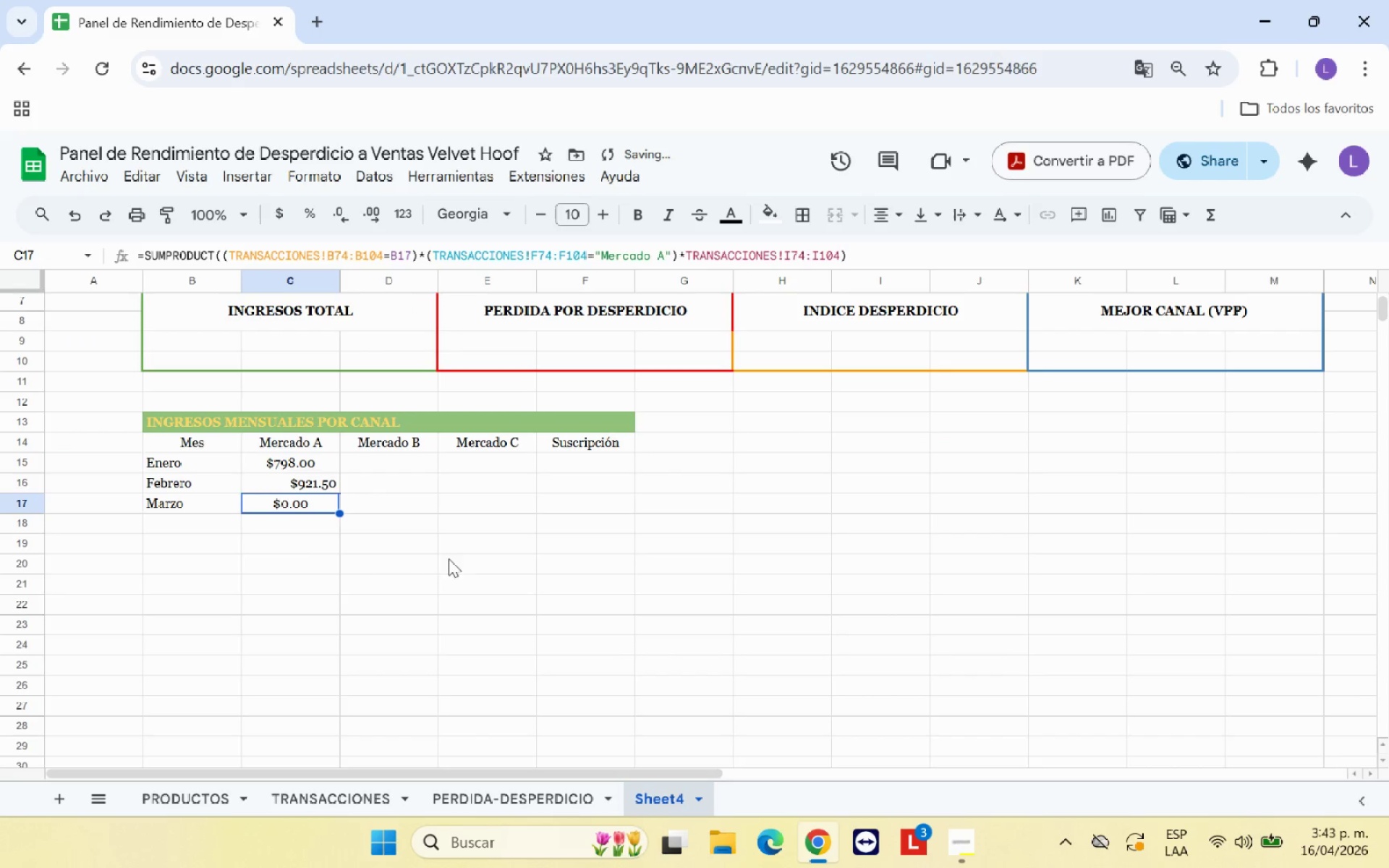 
left_click([381, 575])
 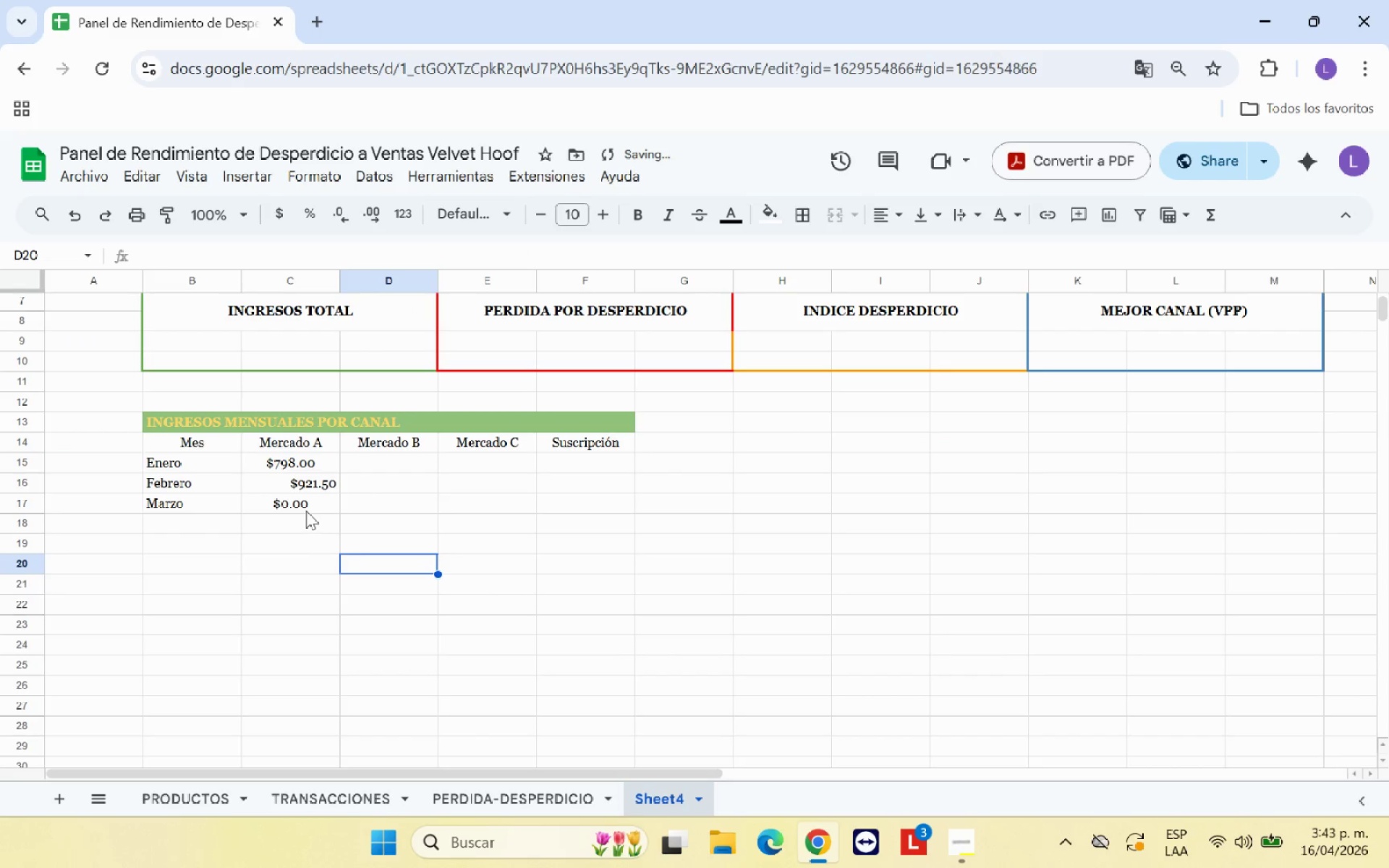 
left_click([306, 511])
 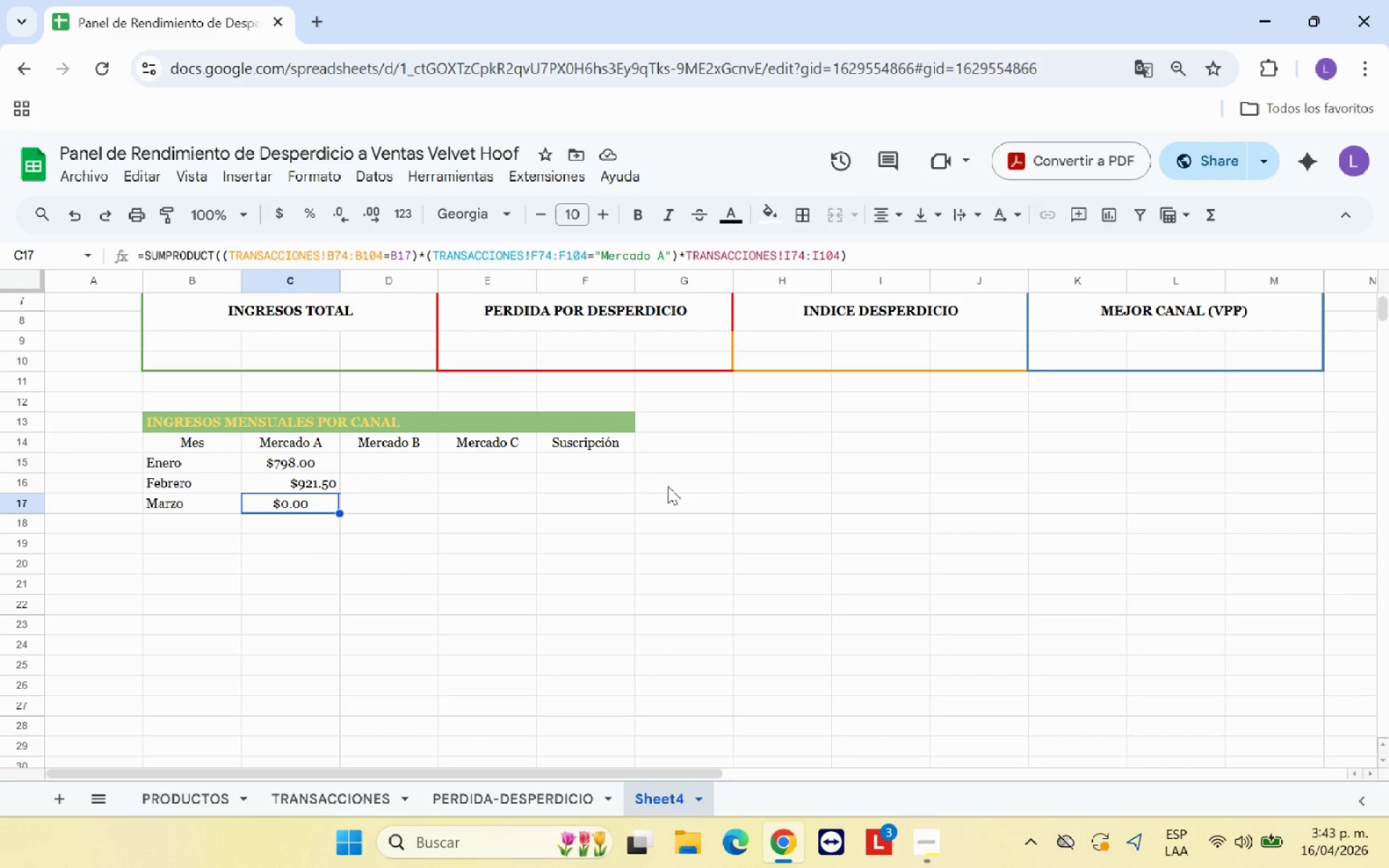 
wait(7.06)
 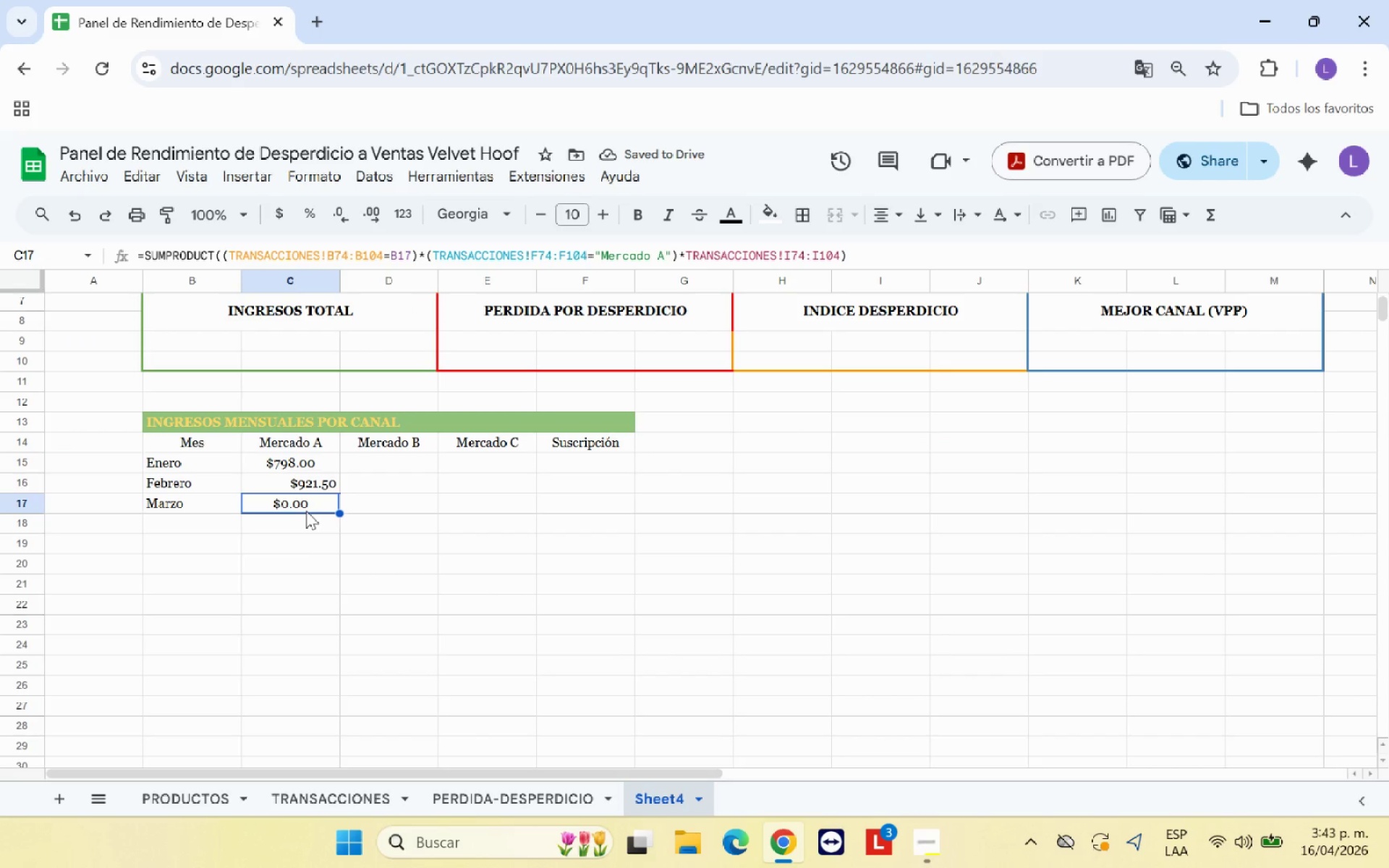 
left_click([327, 796])
 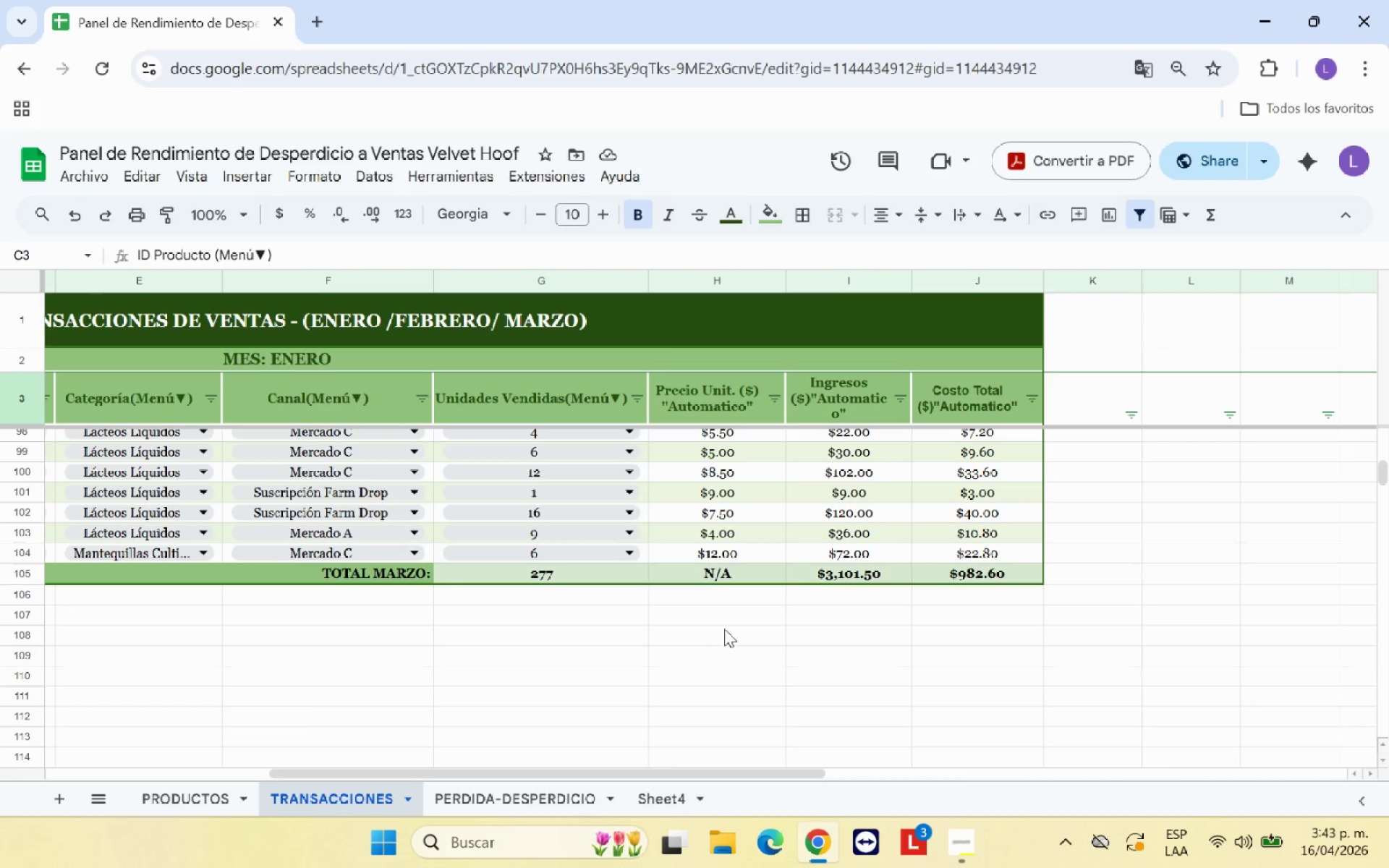 
left_click([724, 629])
 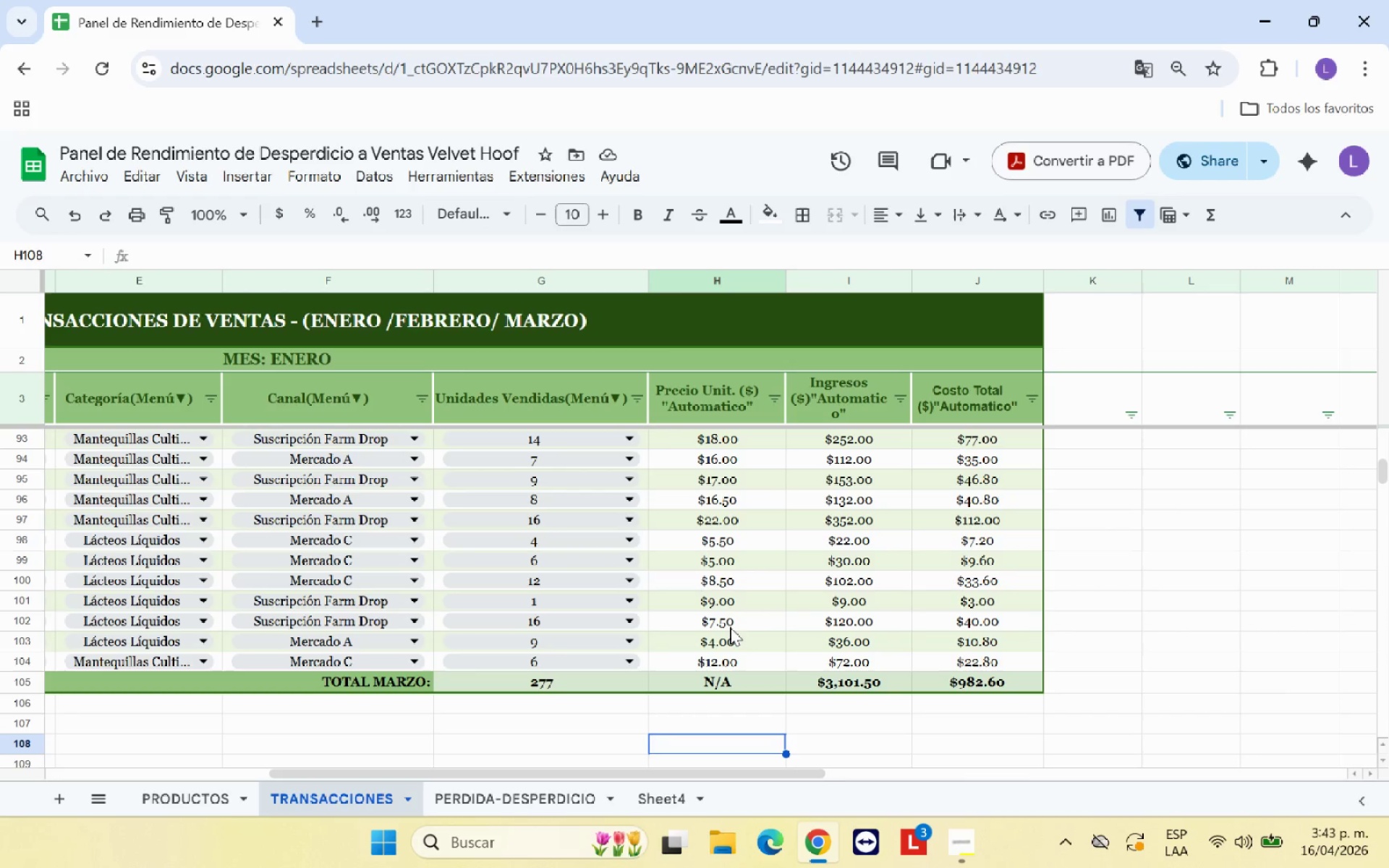 
scroll: coordinate [356, 618], scroll_direction: up, amount: 2.0
 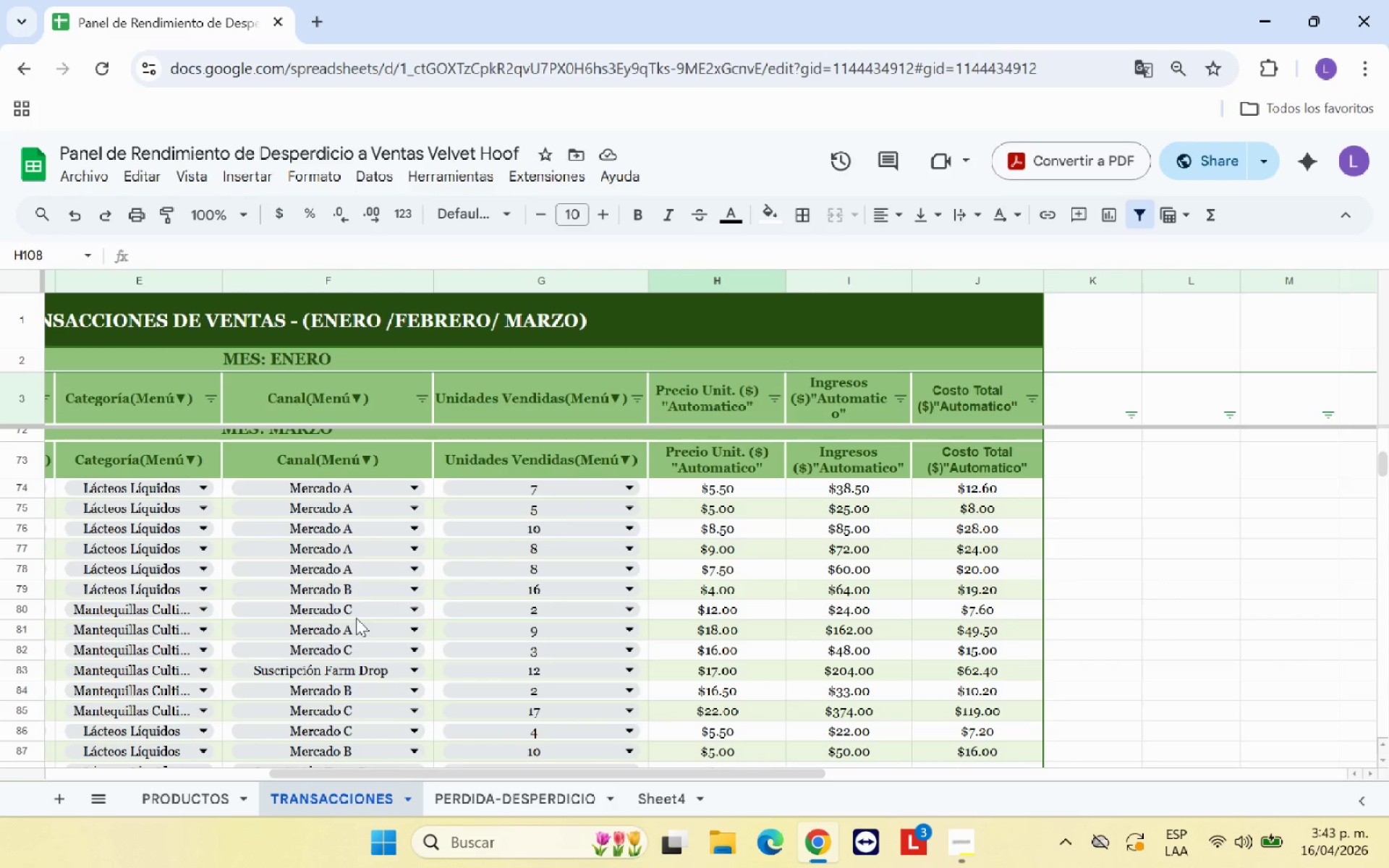 
scroll: coordinate [356, 618], scroll_direction: down, amount: 1.0
 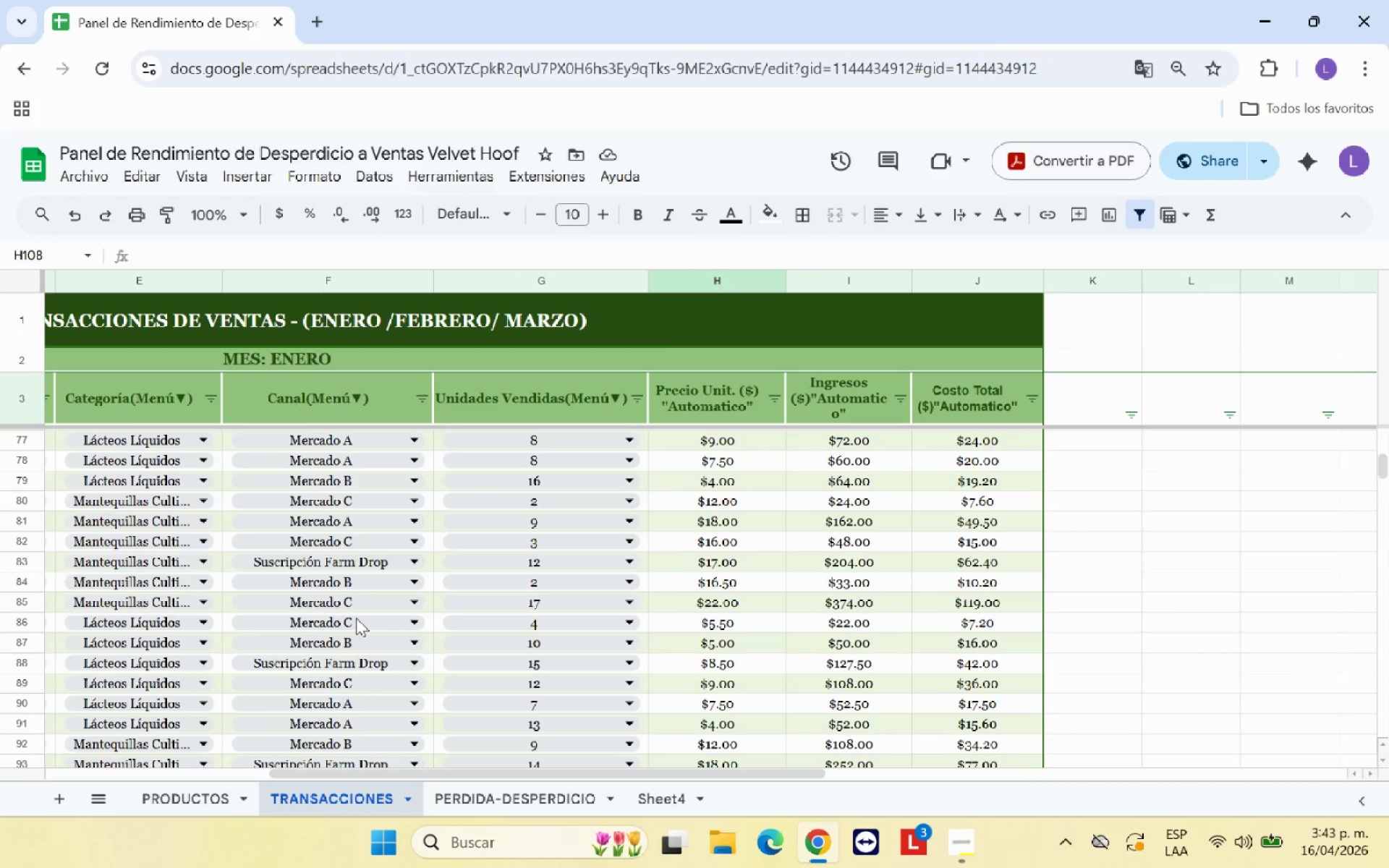 
scroll: coordinate [356, 618], scroll_direction: up, amount: 2.0
 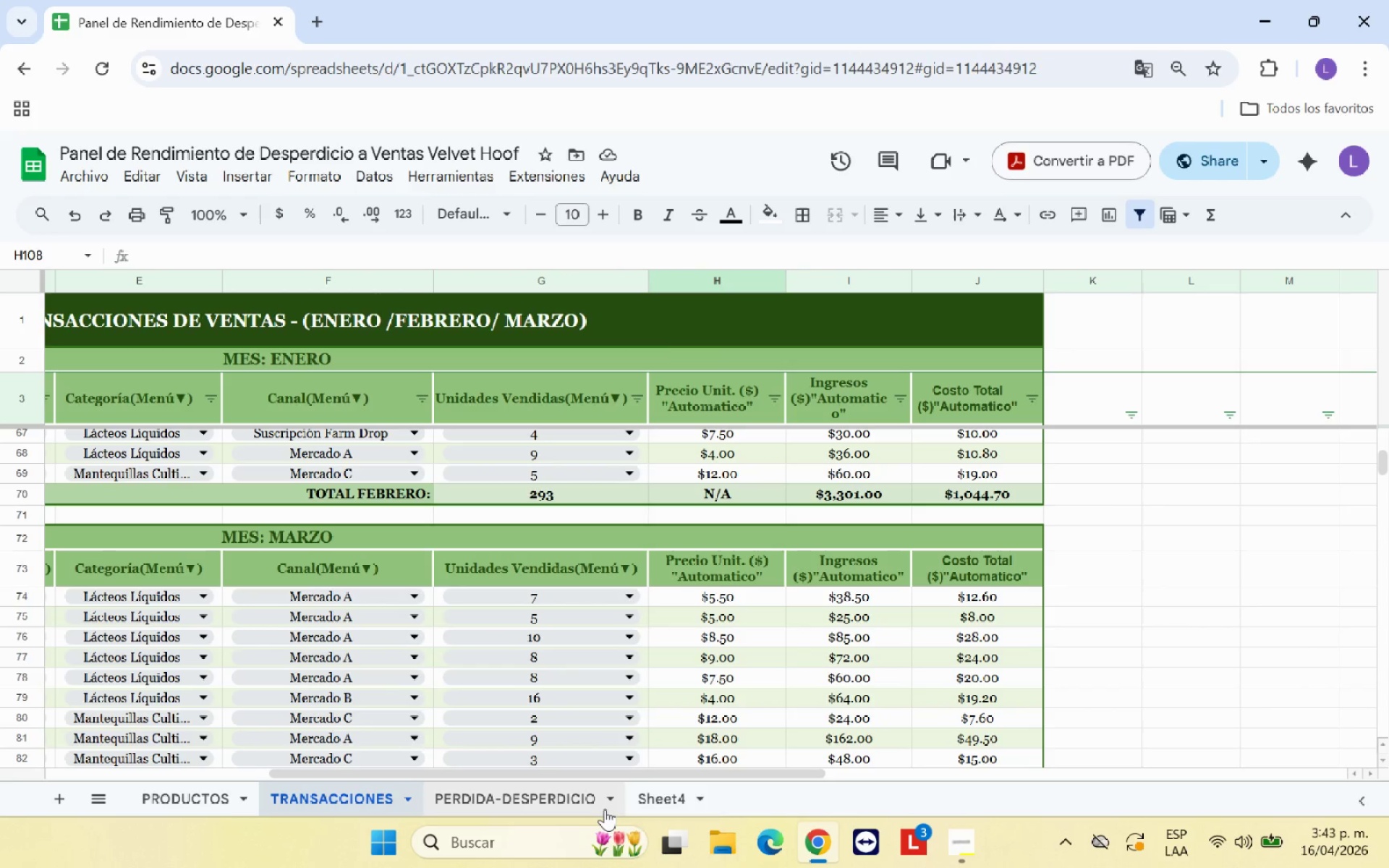 
left_click_drag(start_coordinate=[650, 802], to_coordinate=[326, 796])
 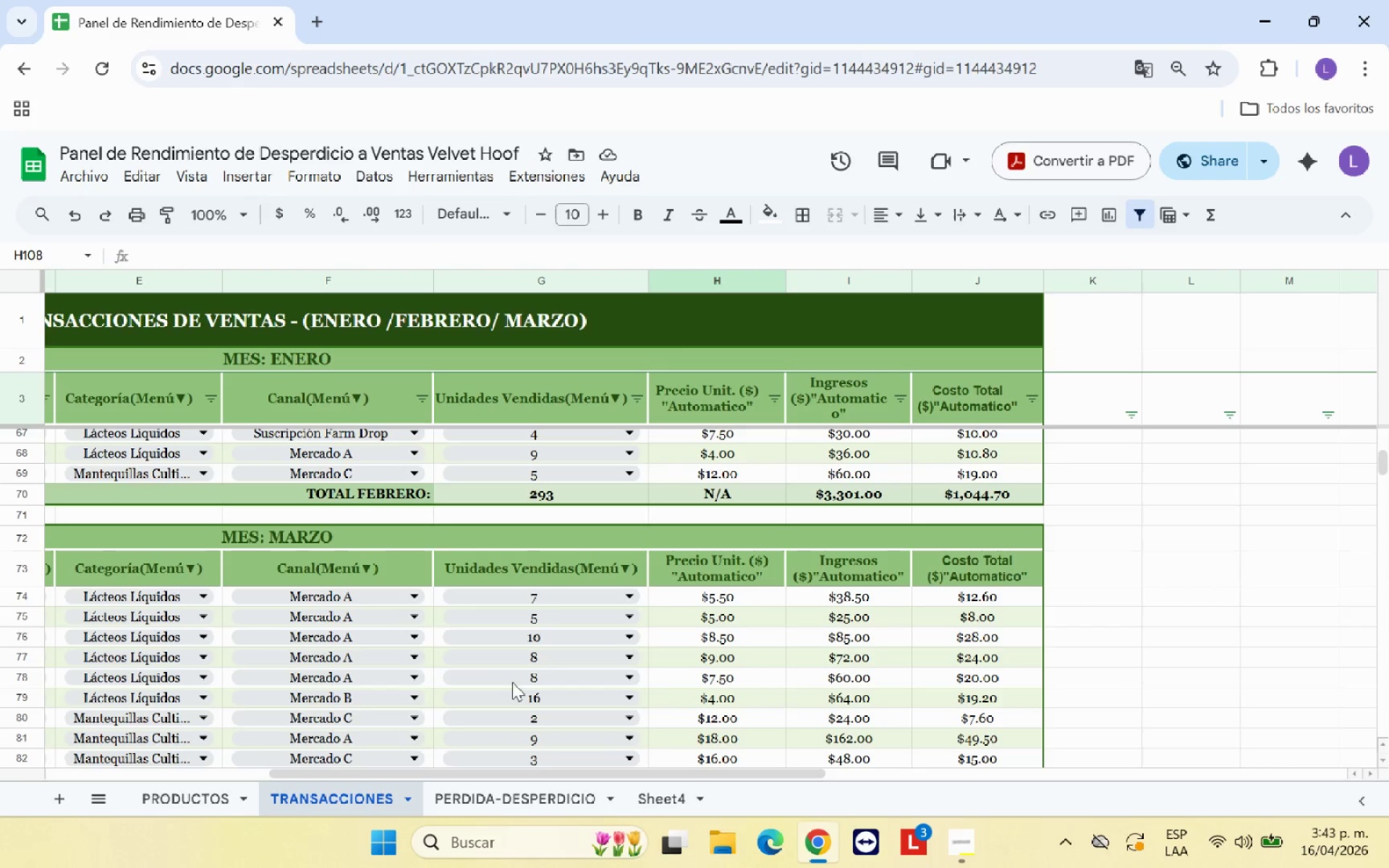 
left_click([326, 796])
 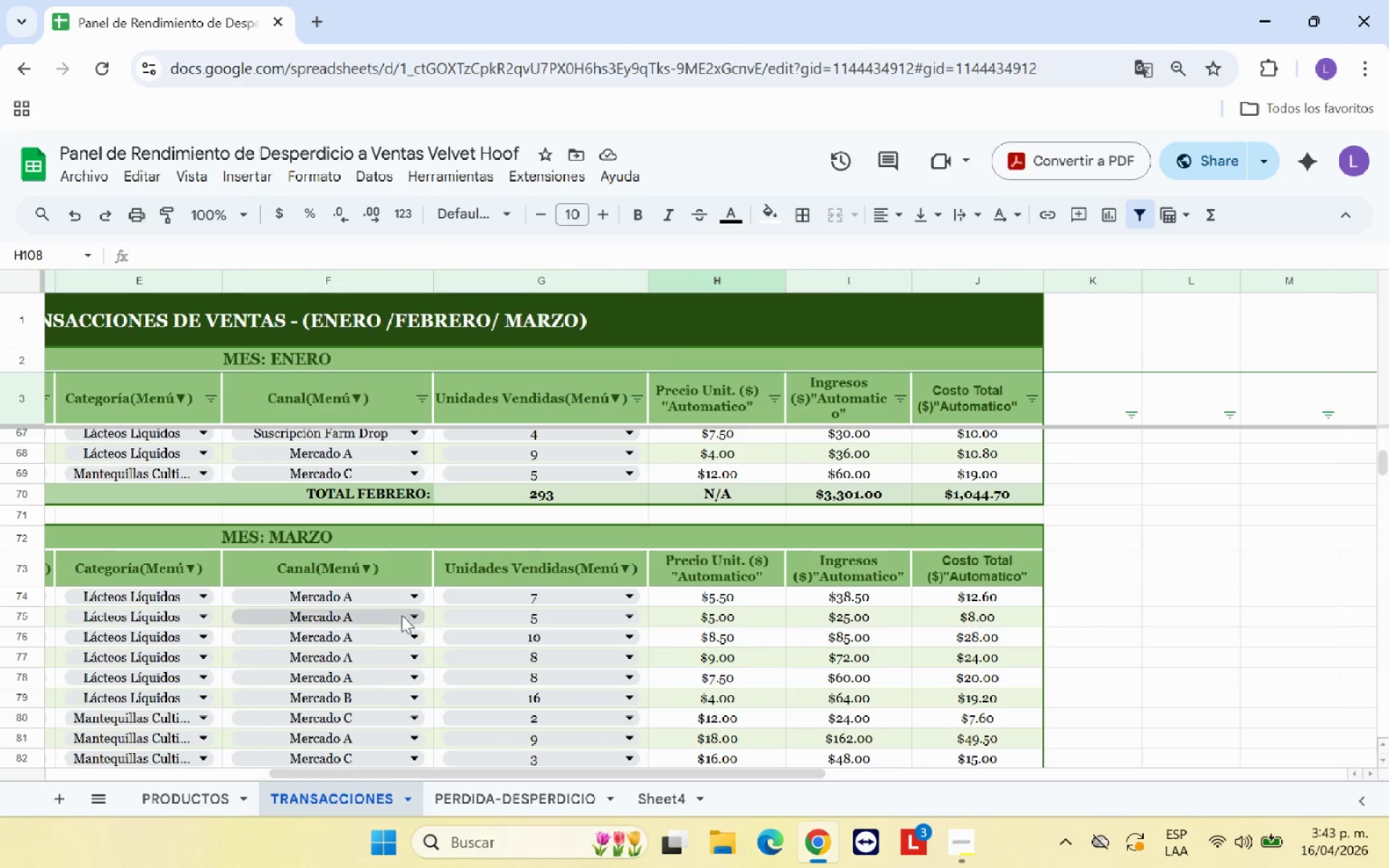 
left_click([373, 598])
 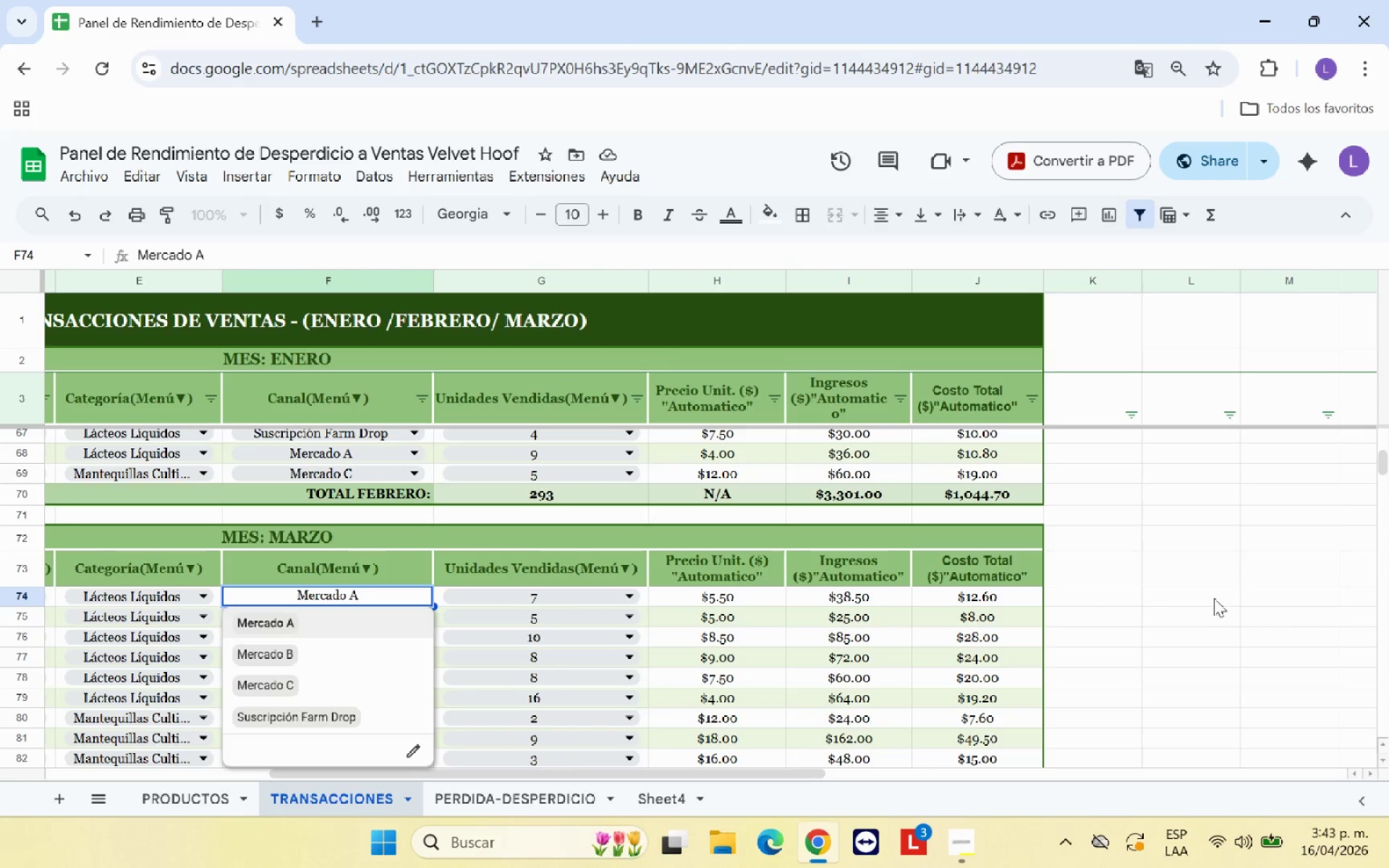 
left_click([1183, 595])
 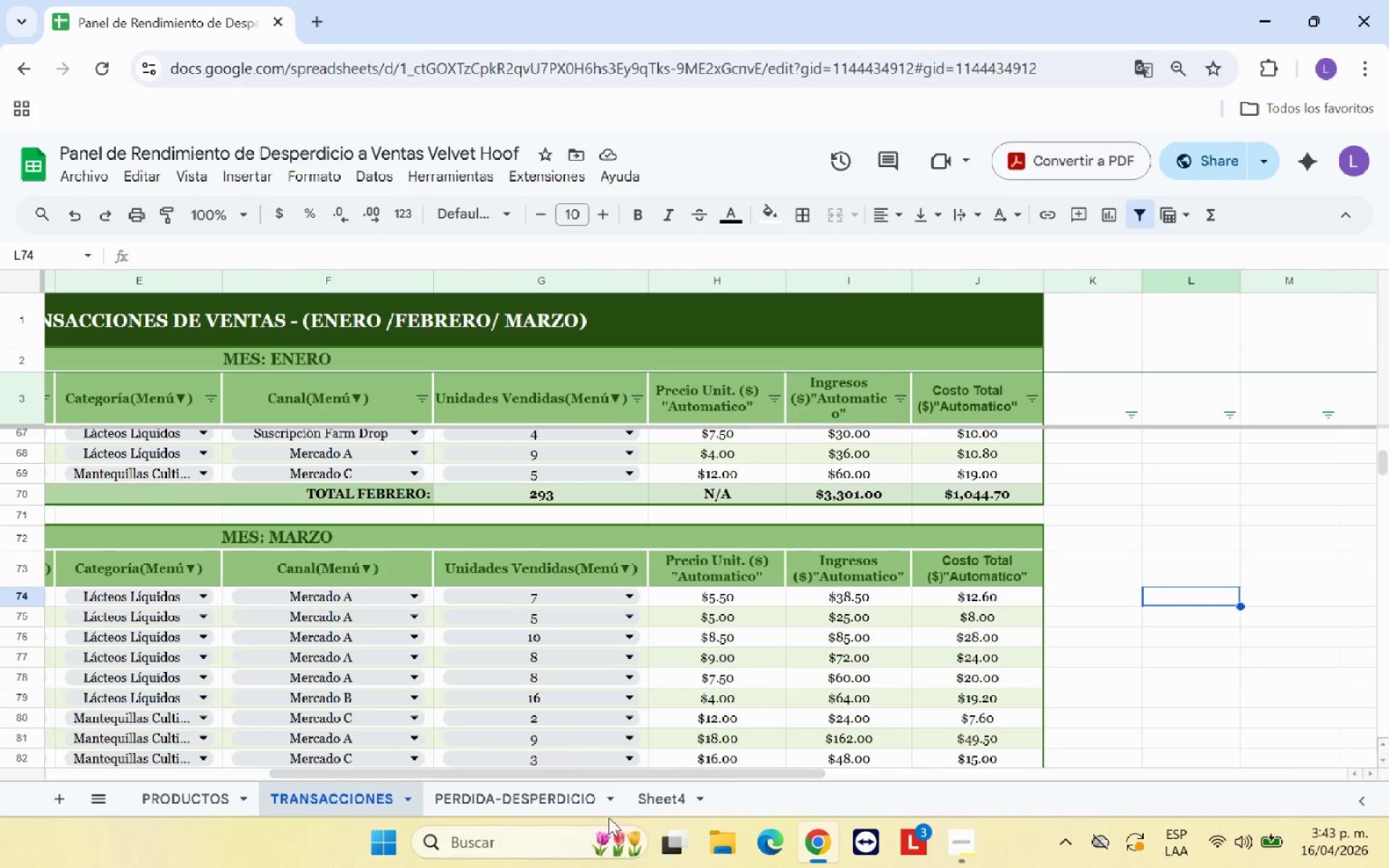 
left_click([659, 814])
 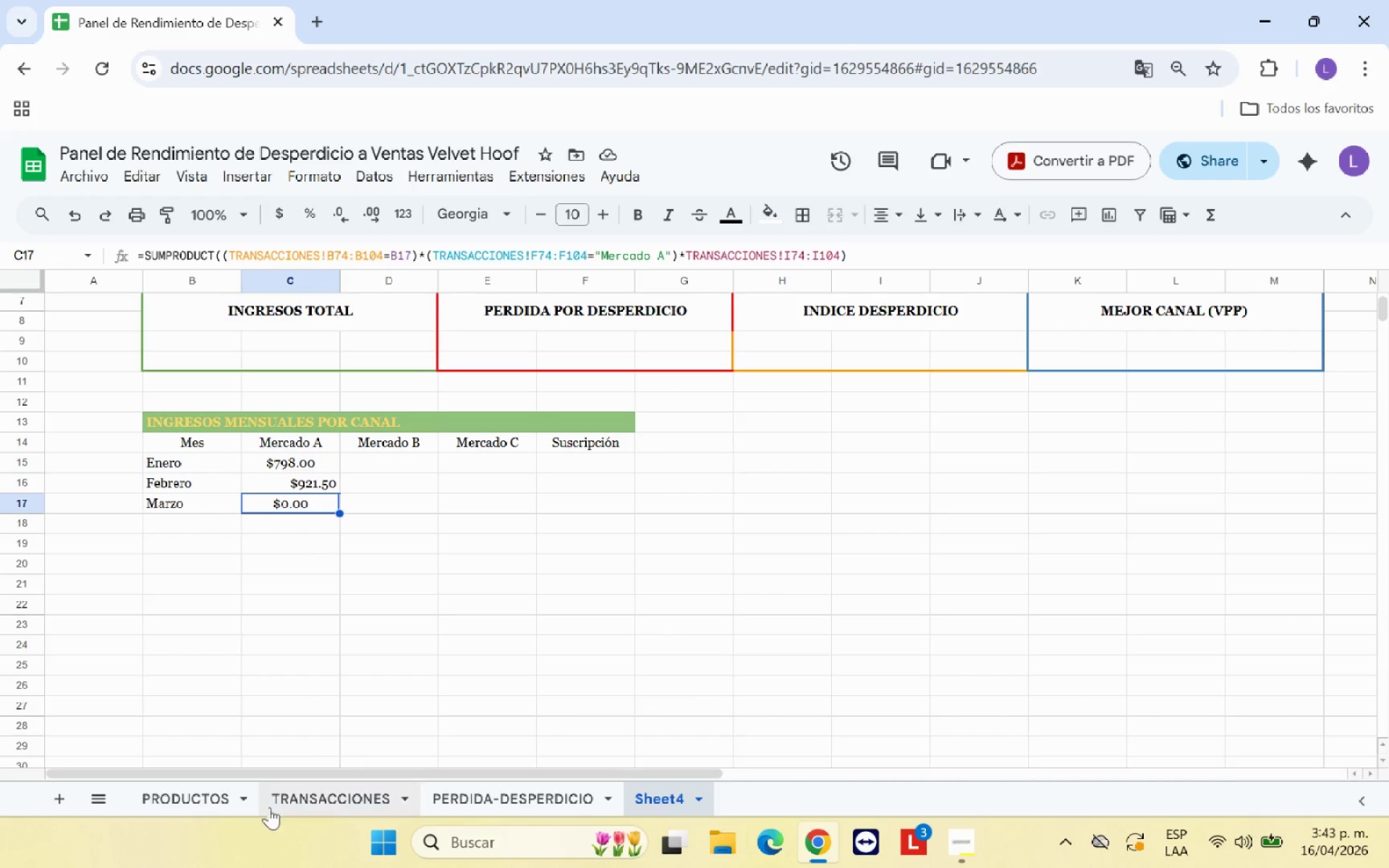 
left_click([414, 801])
 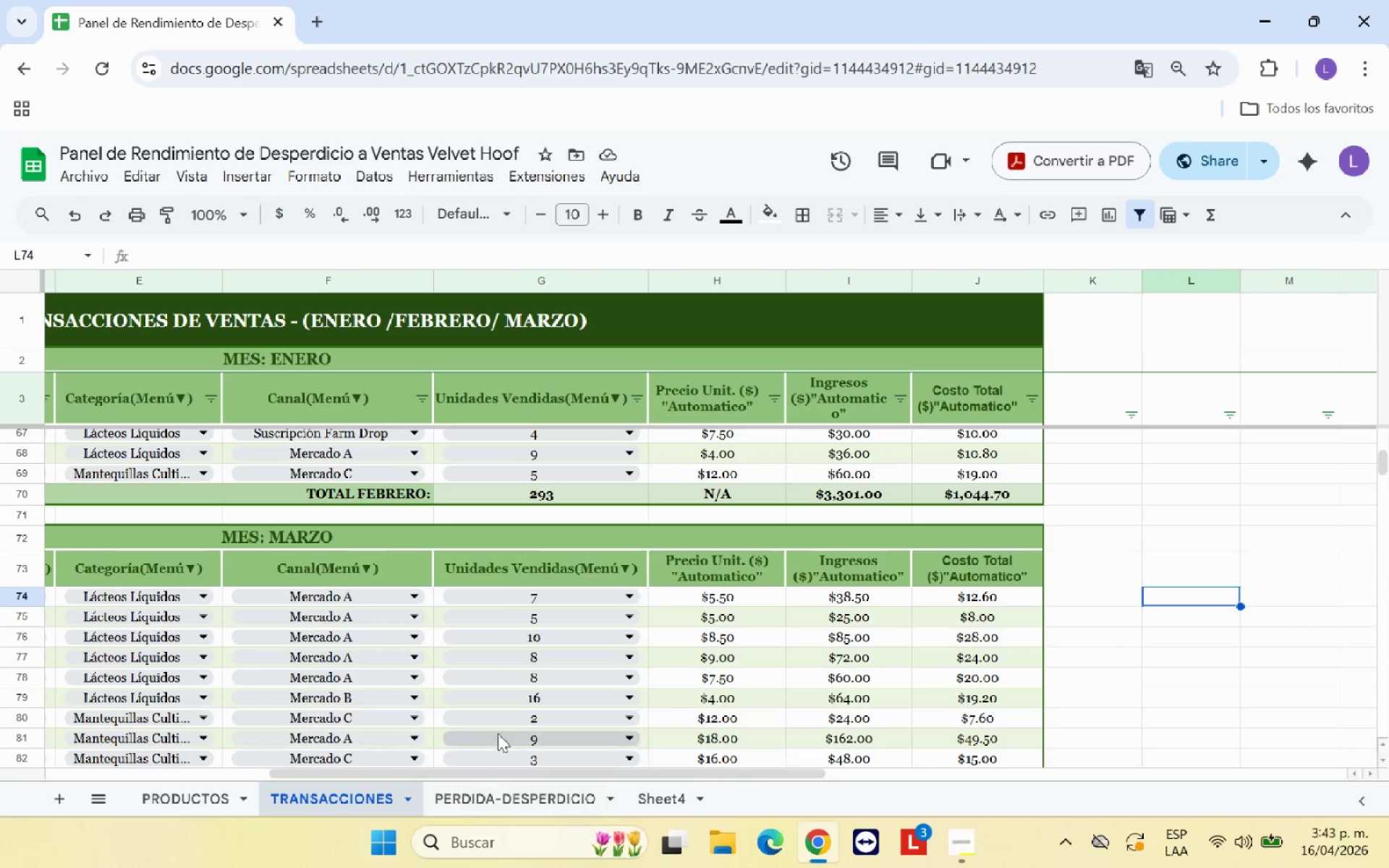 
scroll: coordinate [512, 693], scroll_direction: down, amount: 1.0
 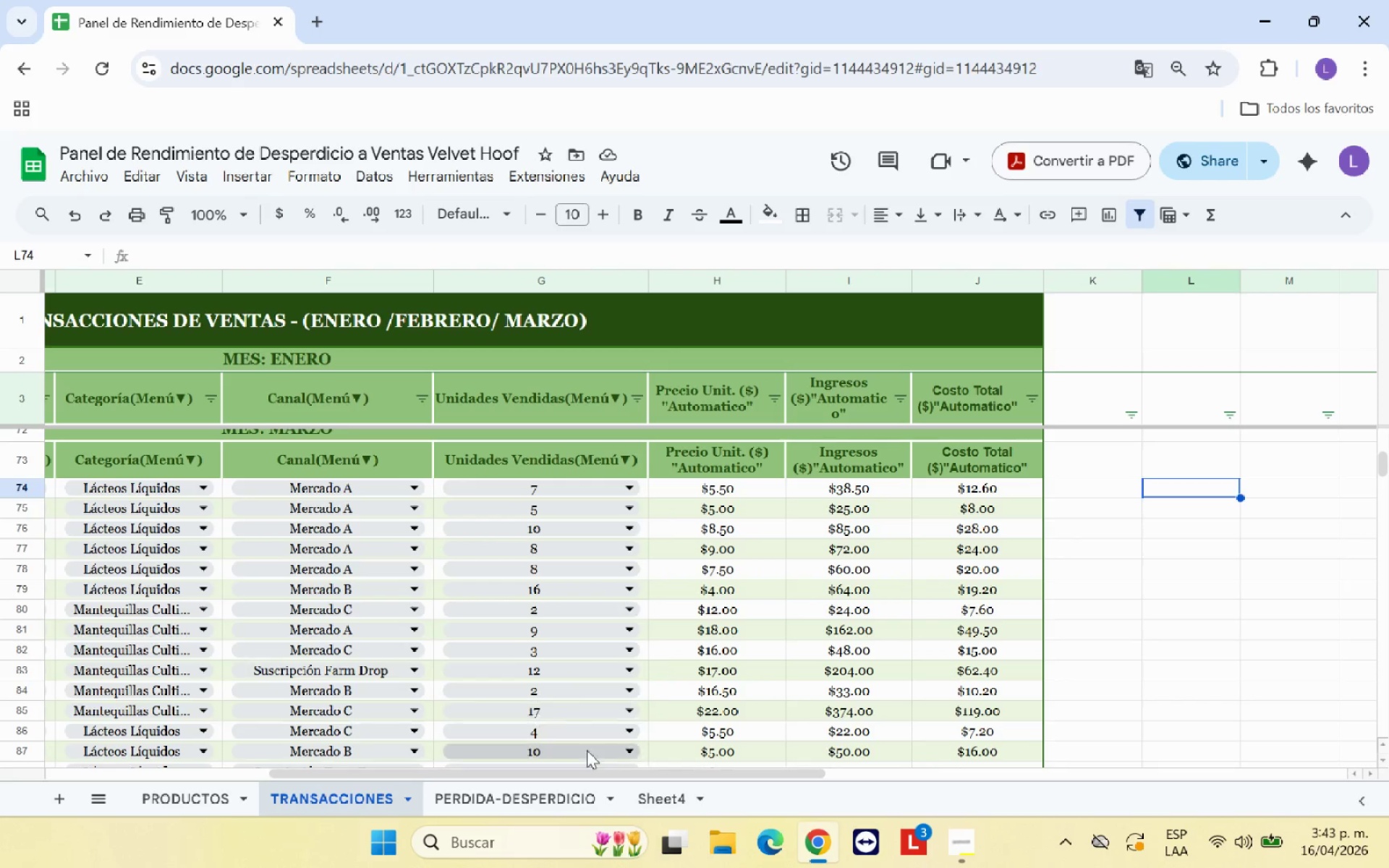 
left_click([671, 799])
 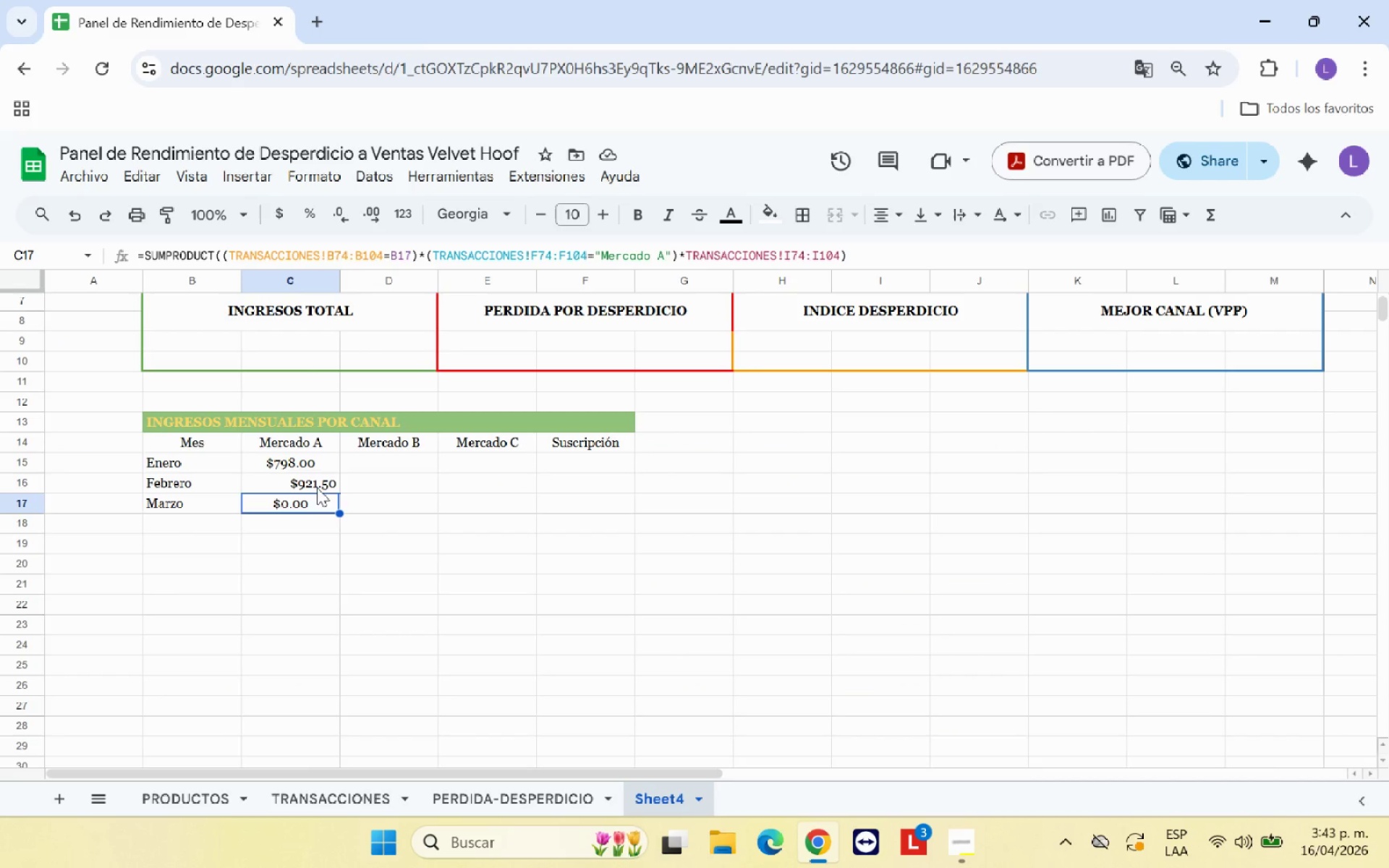 
scroll: coordinate [620, 773], scroll_direction: up, amount: 1.0
 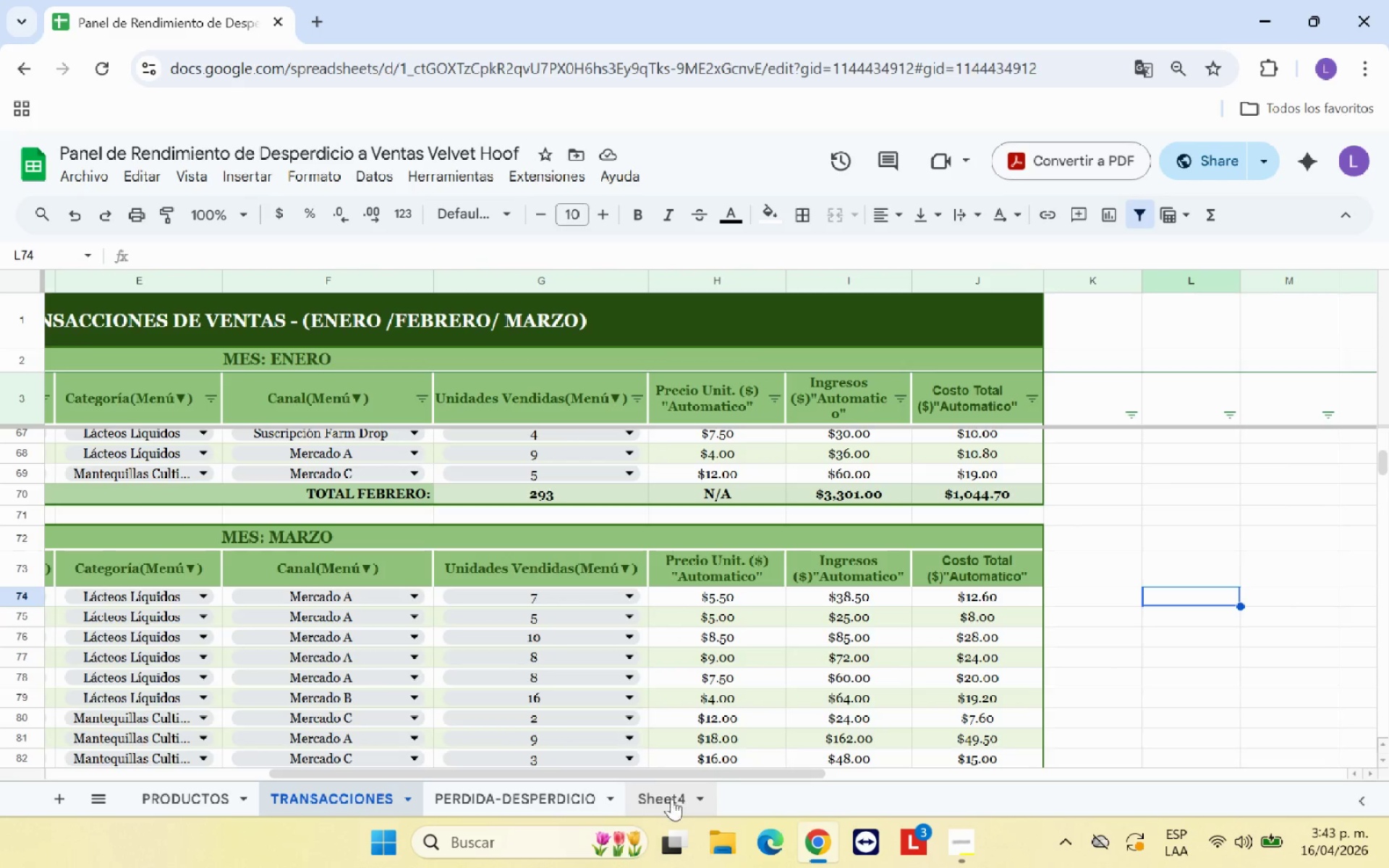 
left_click([317, 488])
 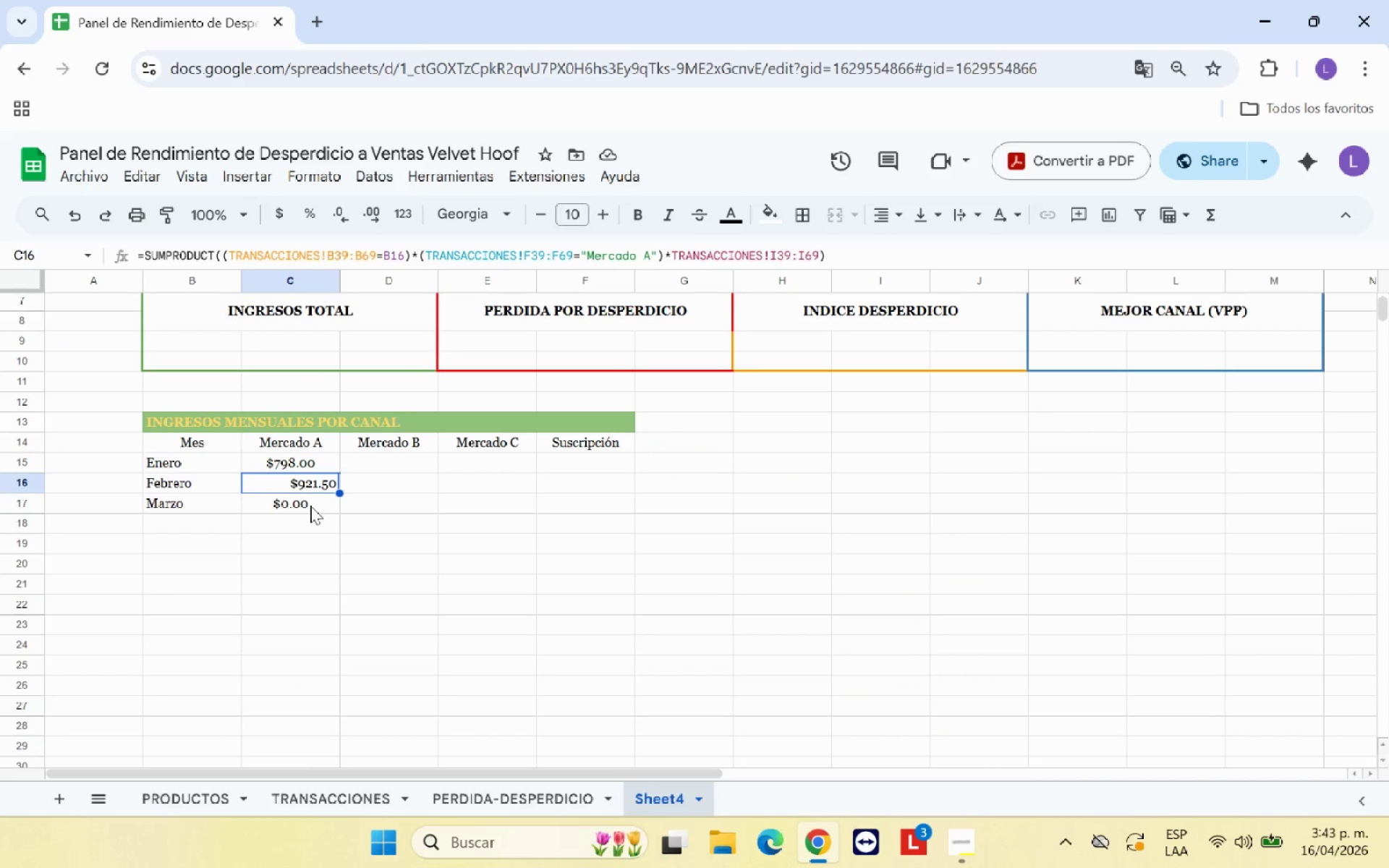 
left_click([310, 506])
 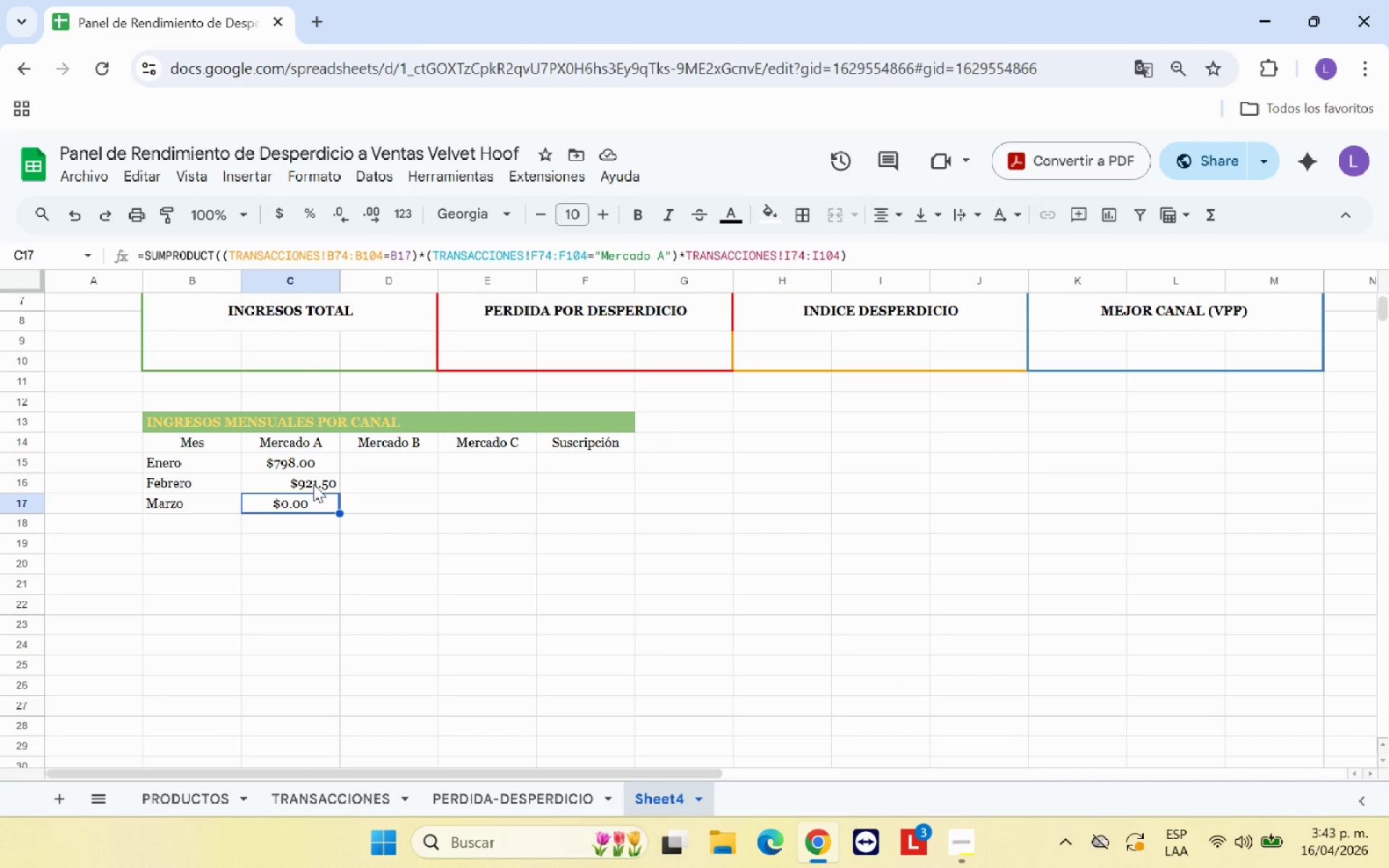 
left_click([313, 484])
 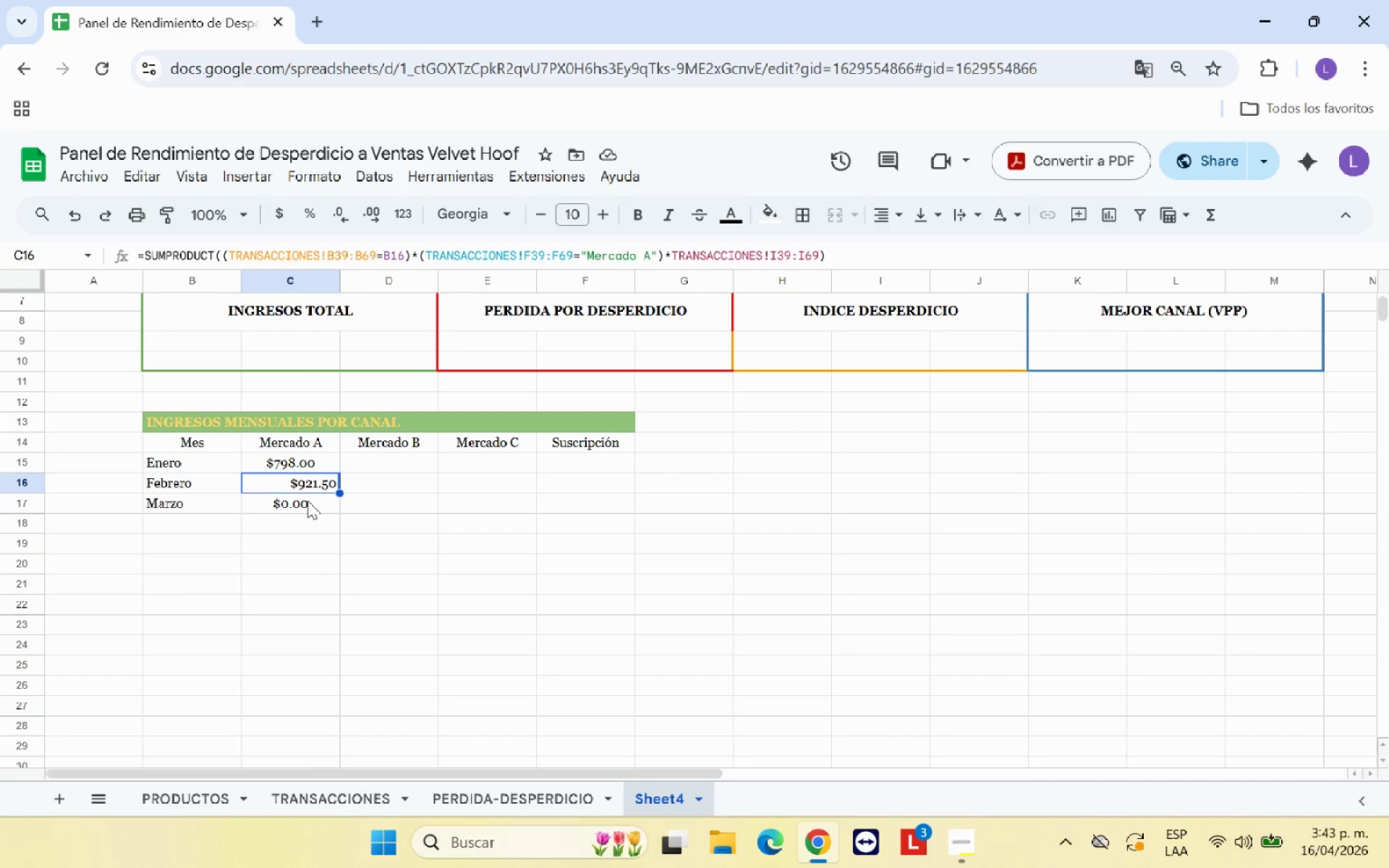 
left_click([307, 501])
 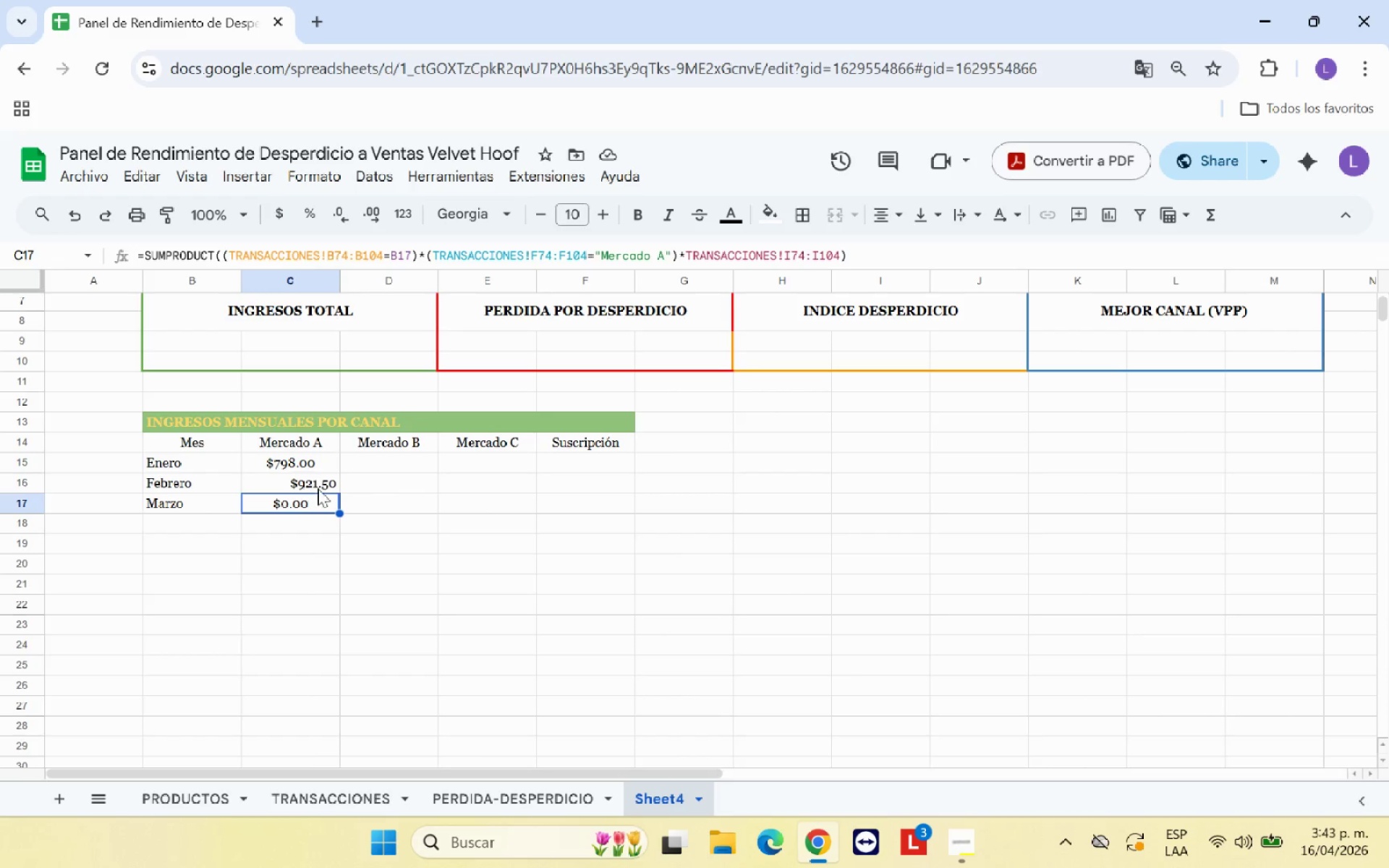 
left_click([318, 480])
 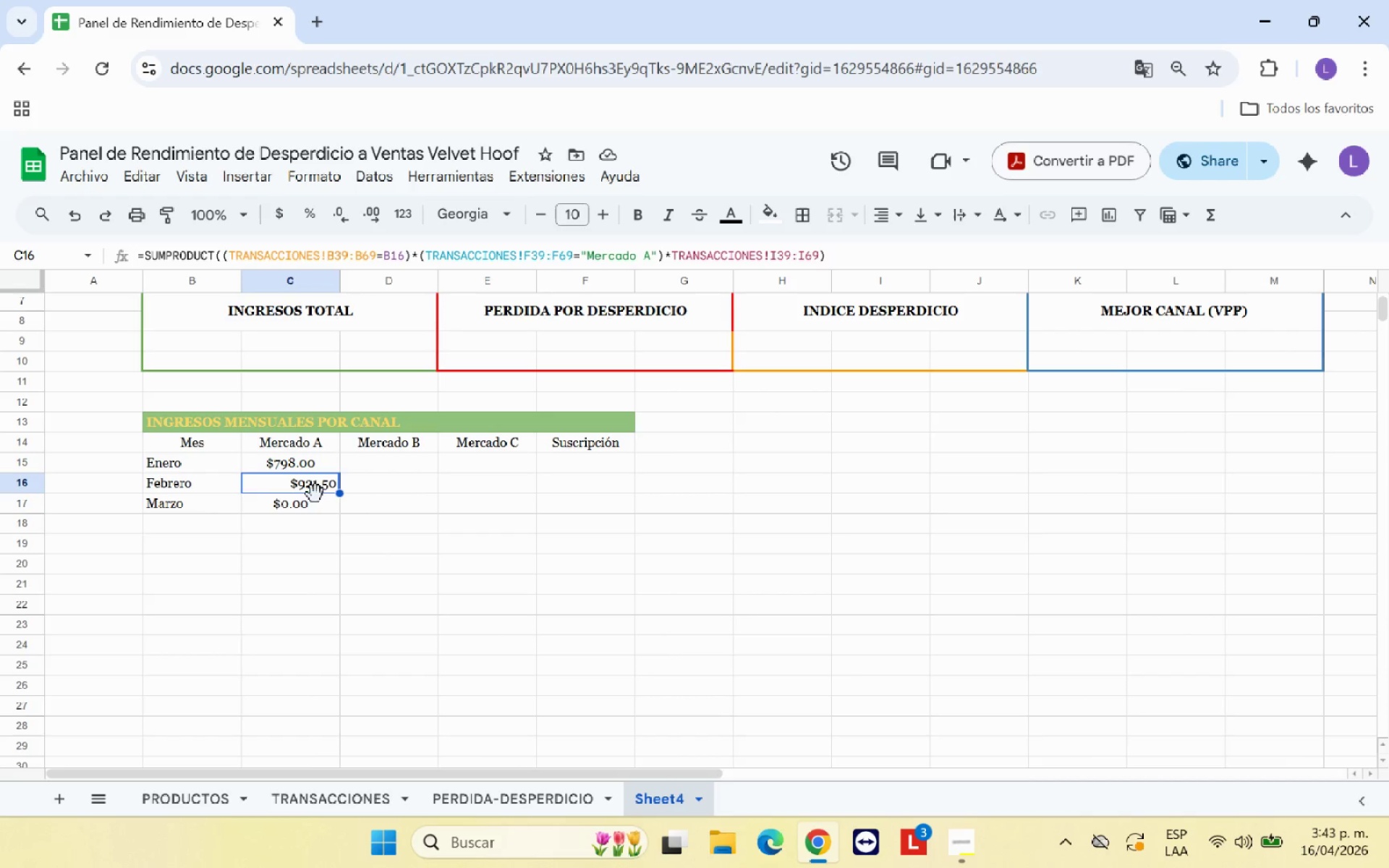 
left_click([313, 498])
 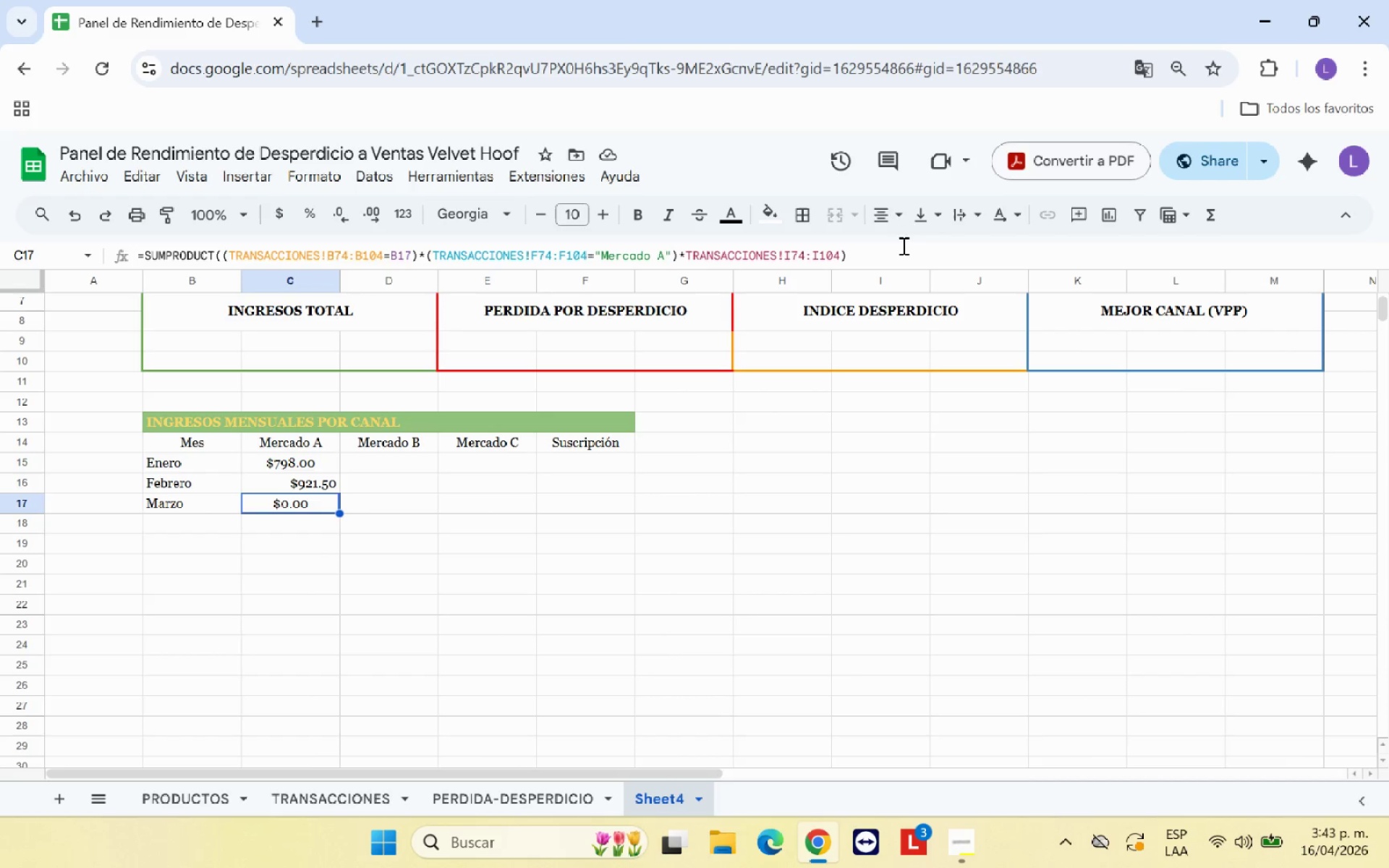 
left_click([872, 253])
 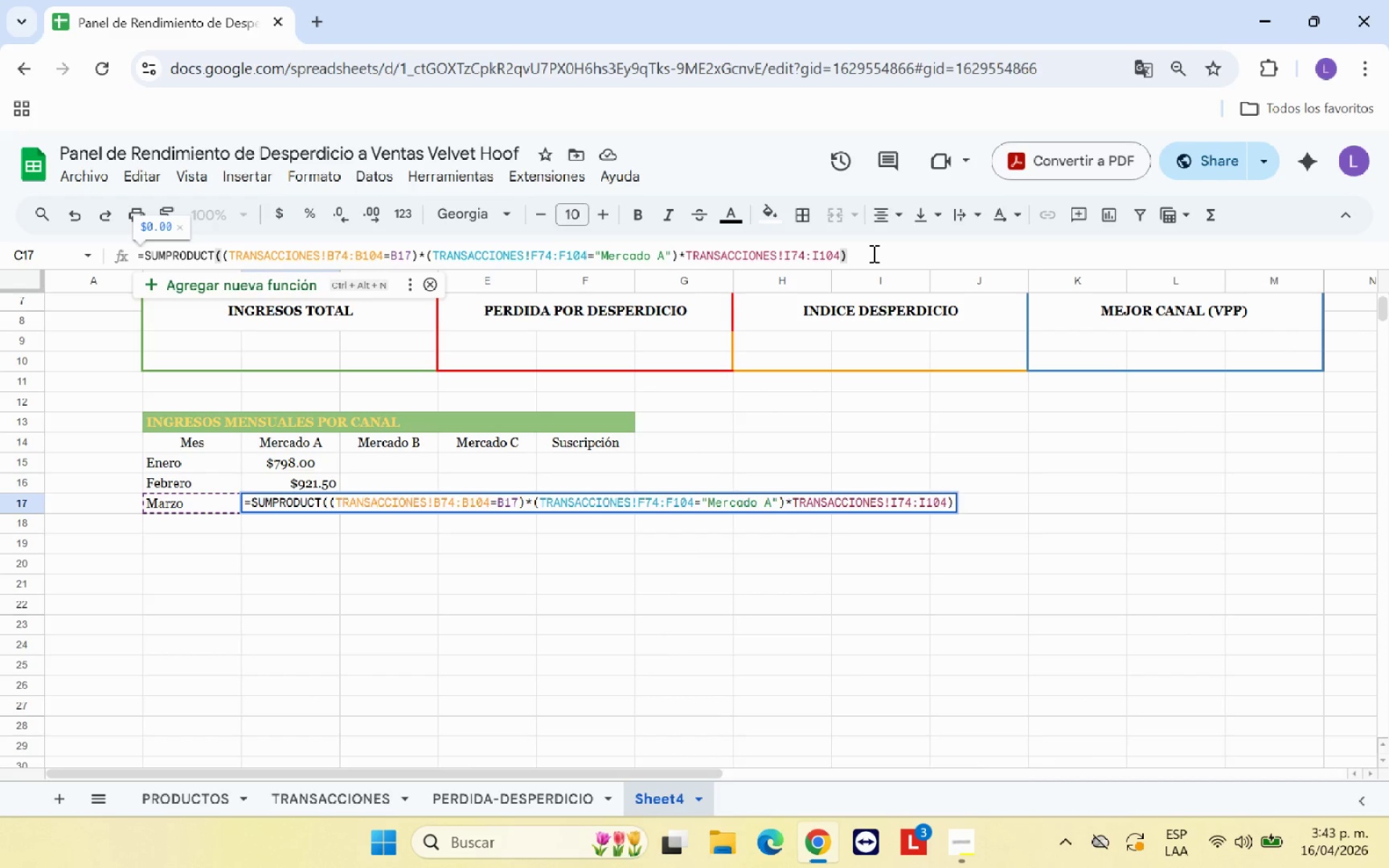 
key(Space)
 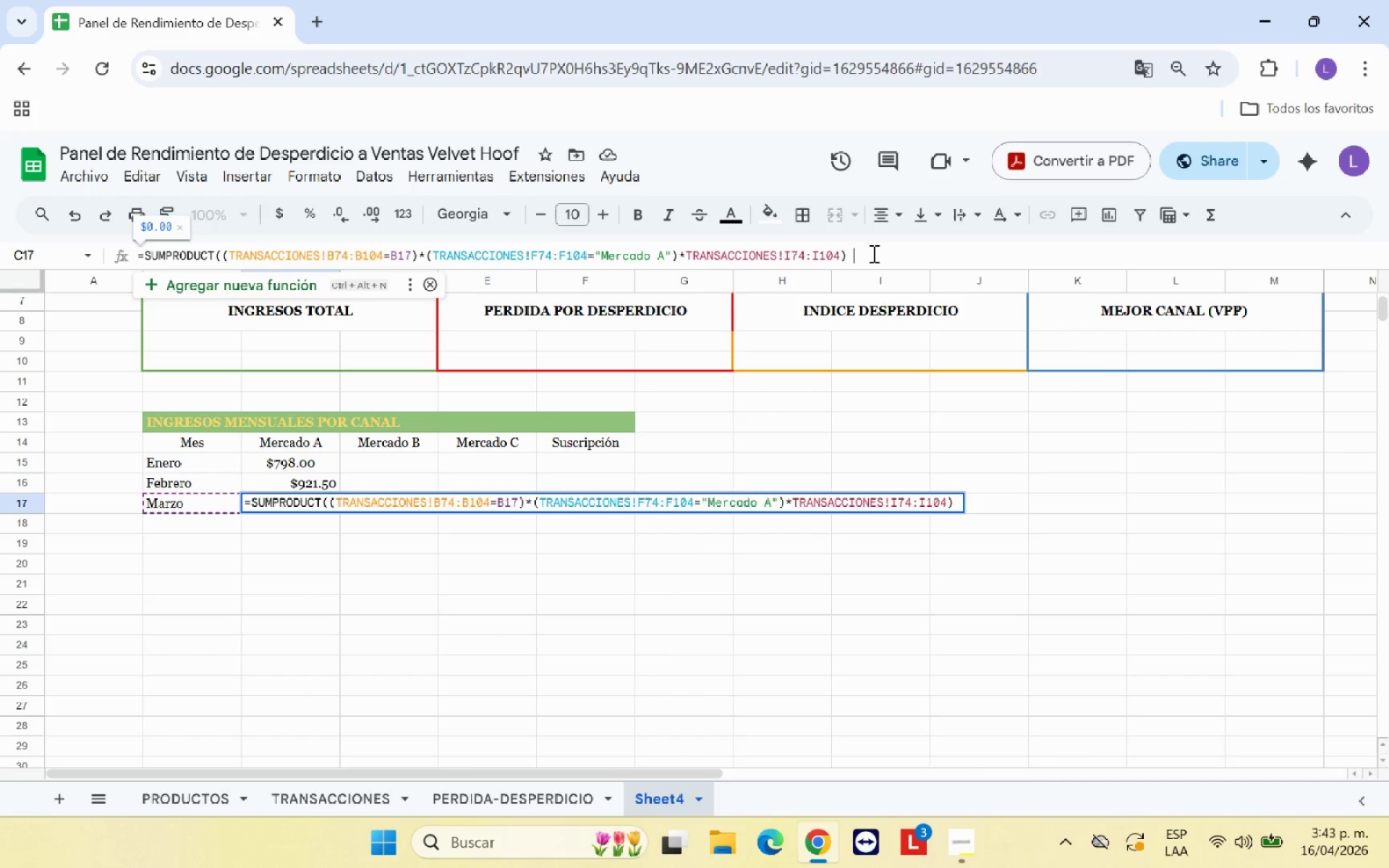 
key(Backspace)
 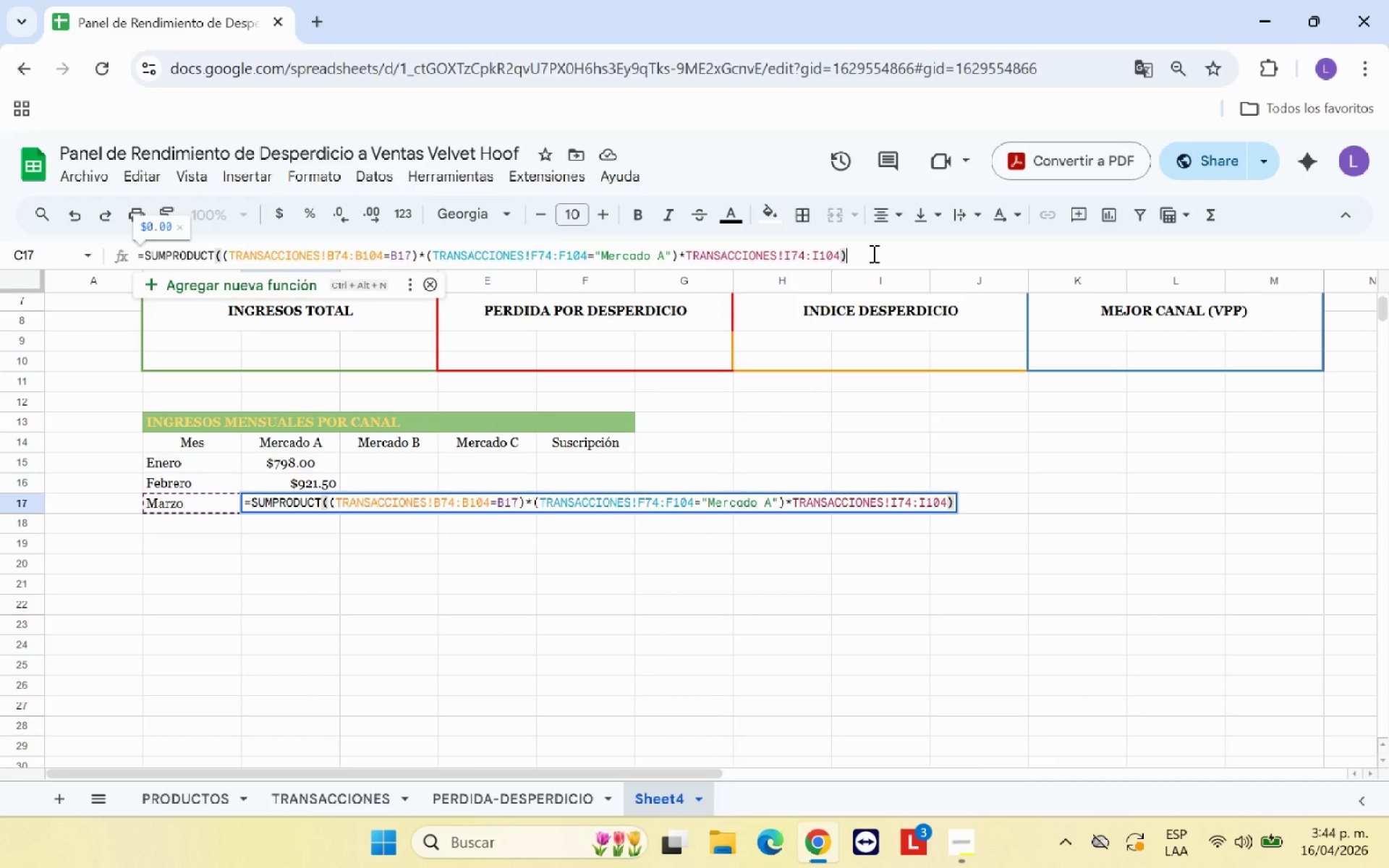 
key(Shift+9)
 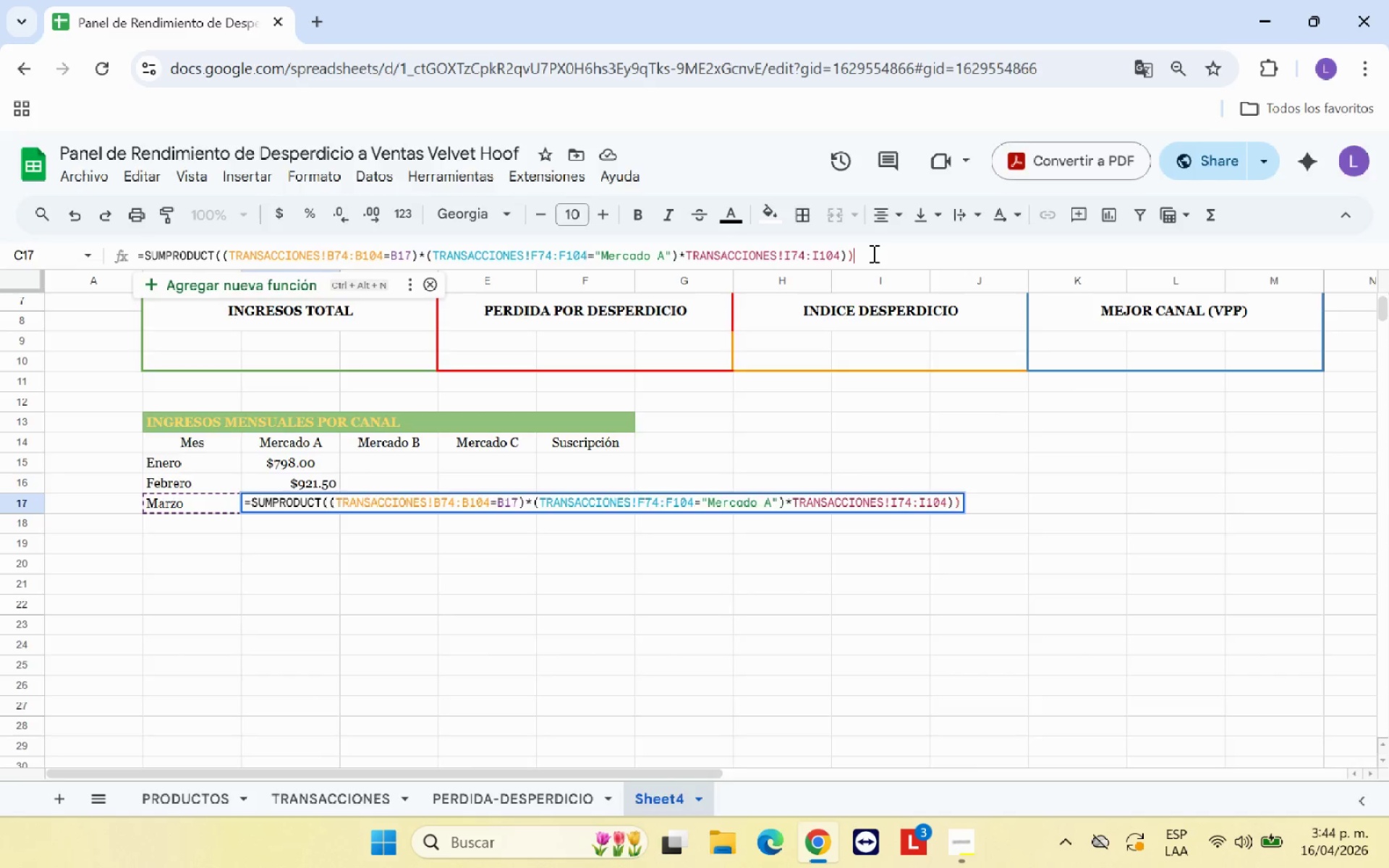 
key(Enter)
 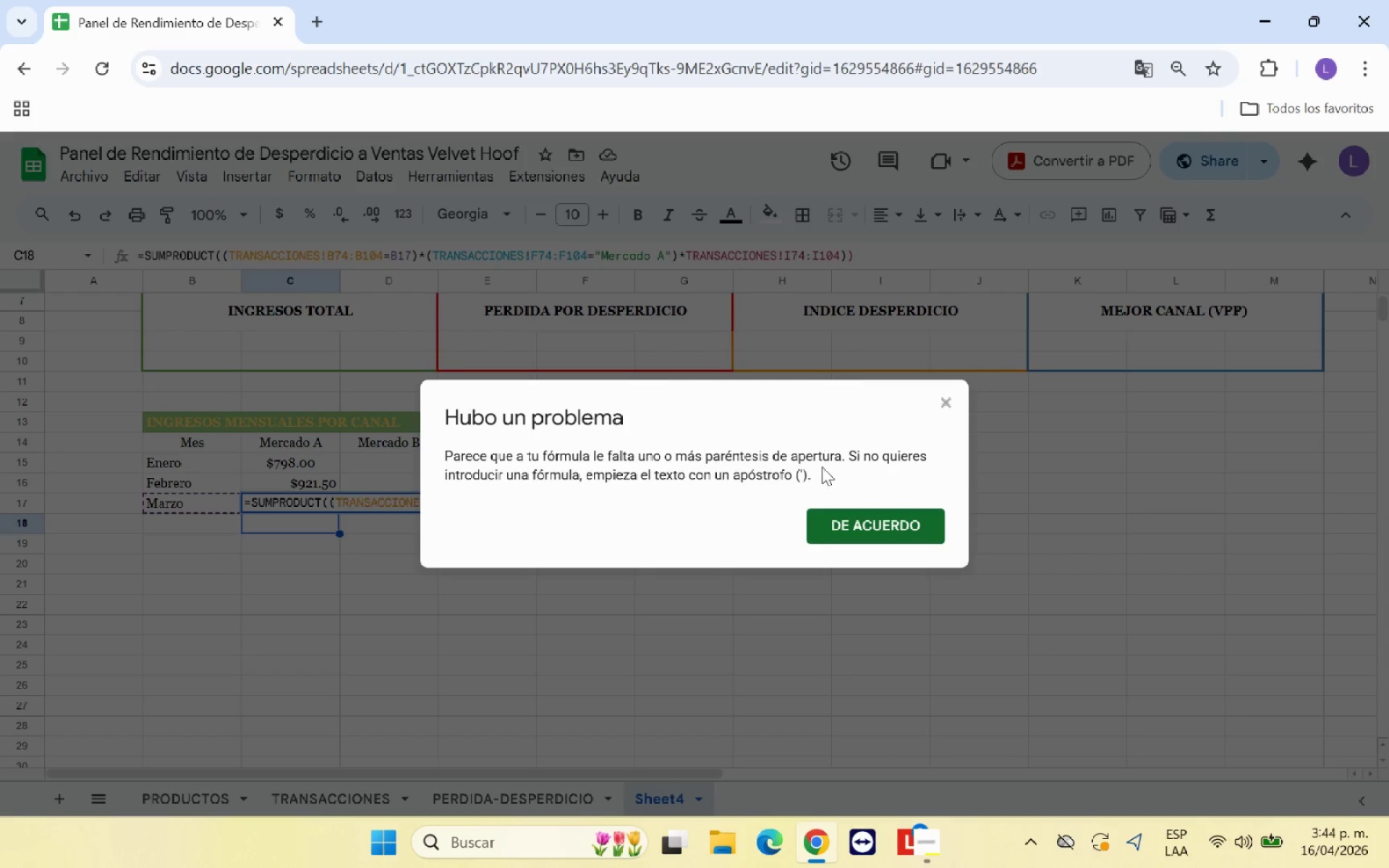 
left_click([843, 532])
 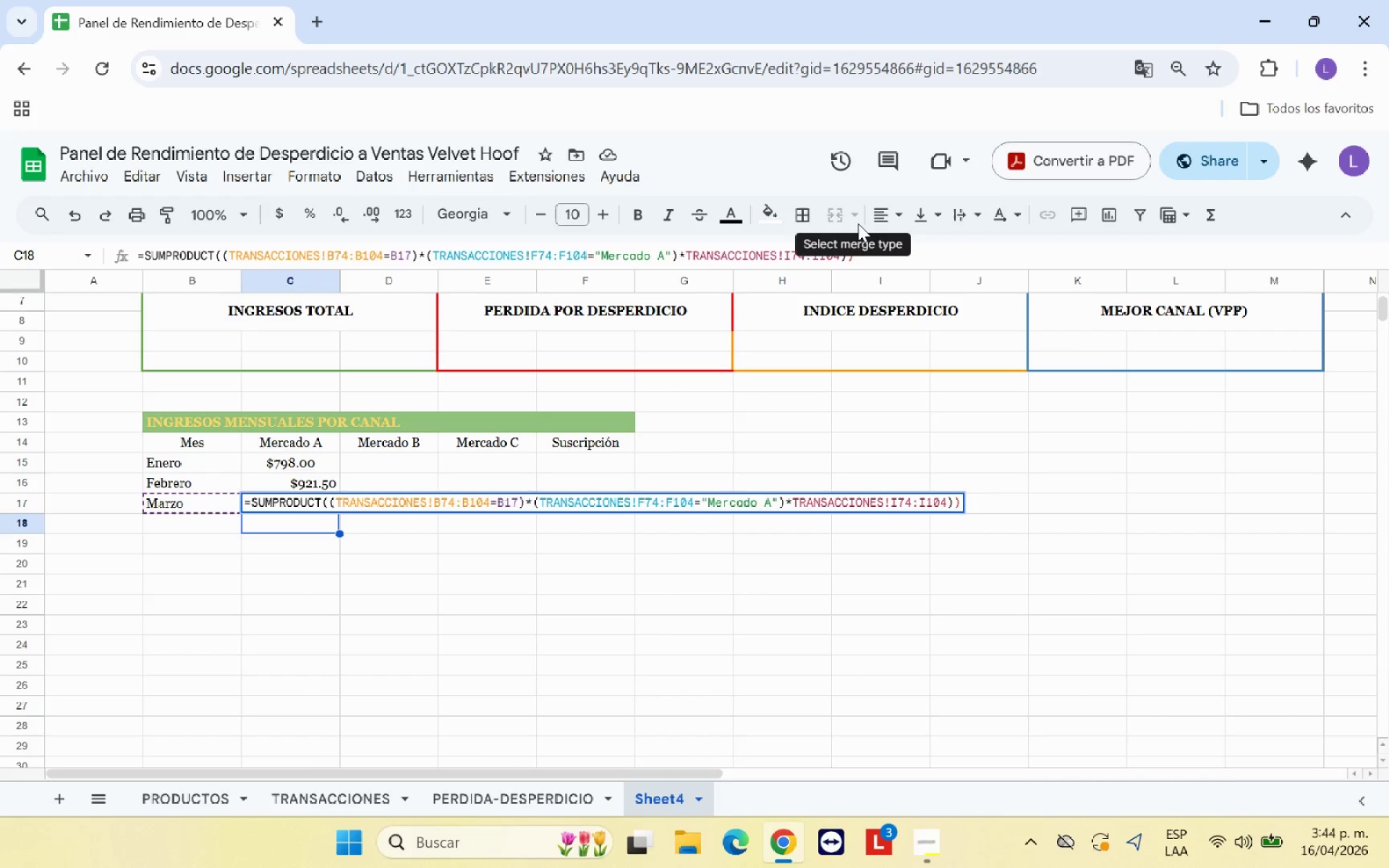 
key(Backspace)
 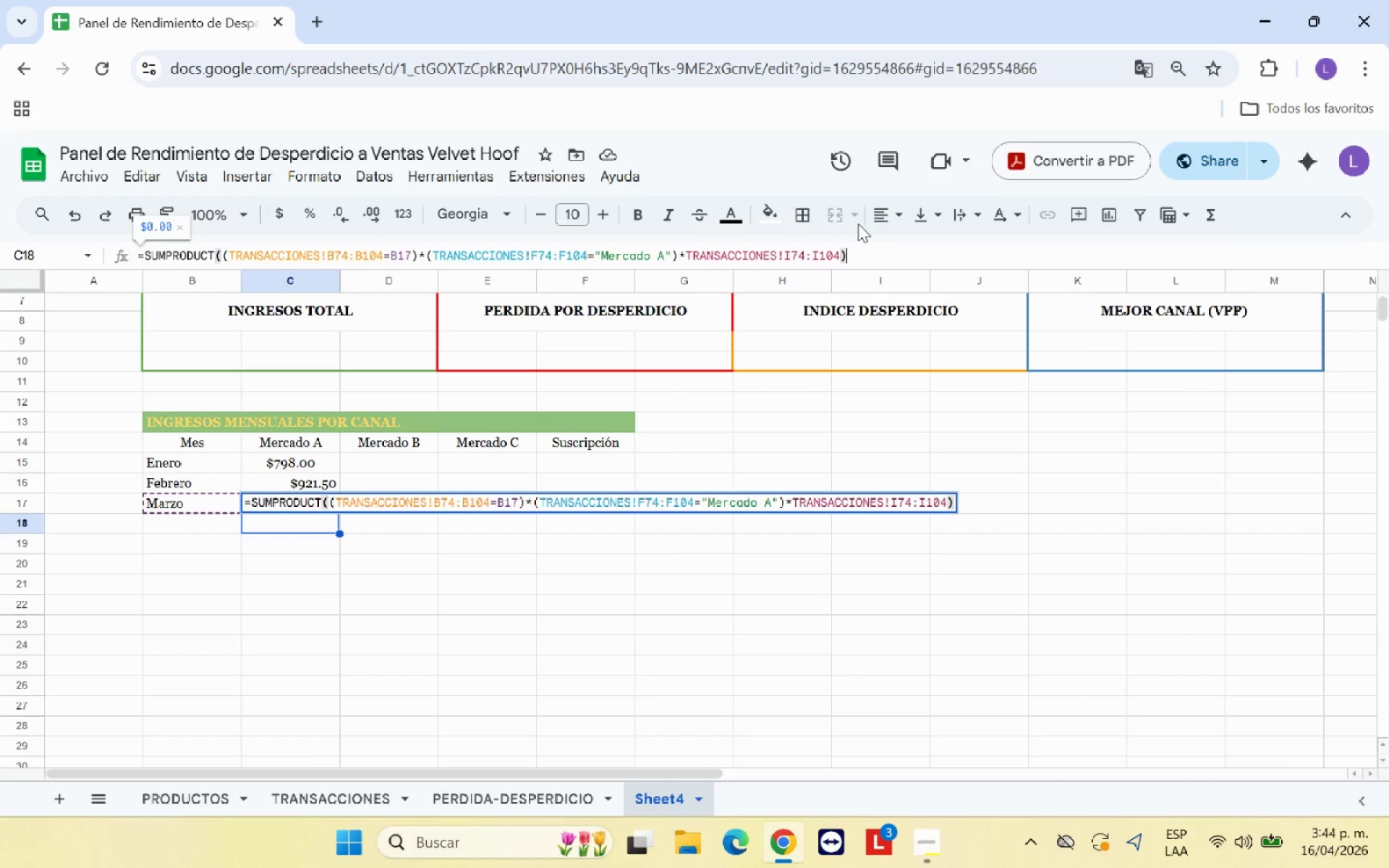 
key(Enter)
 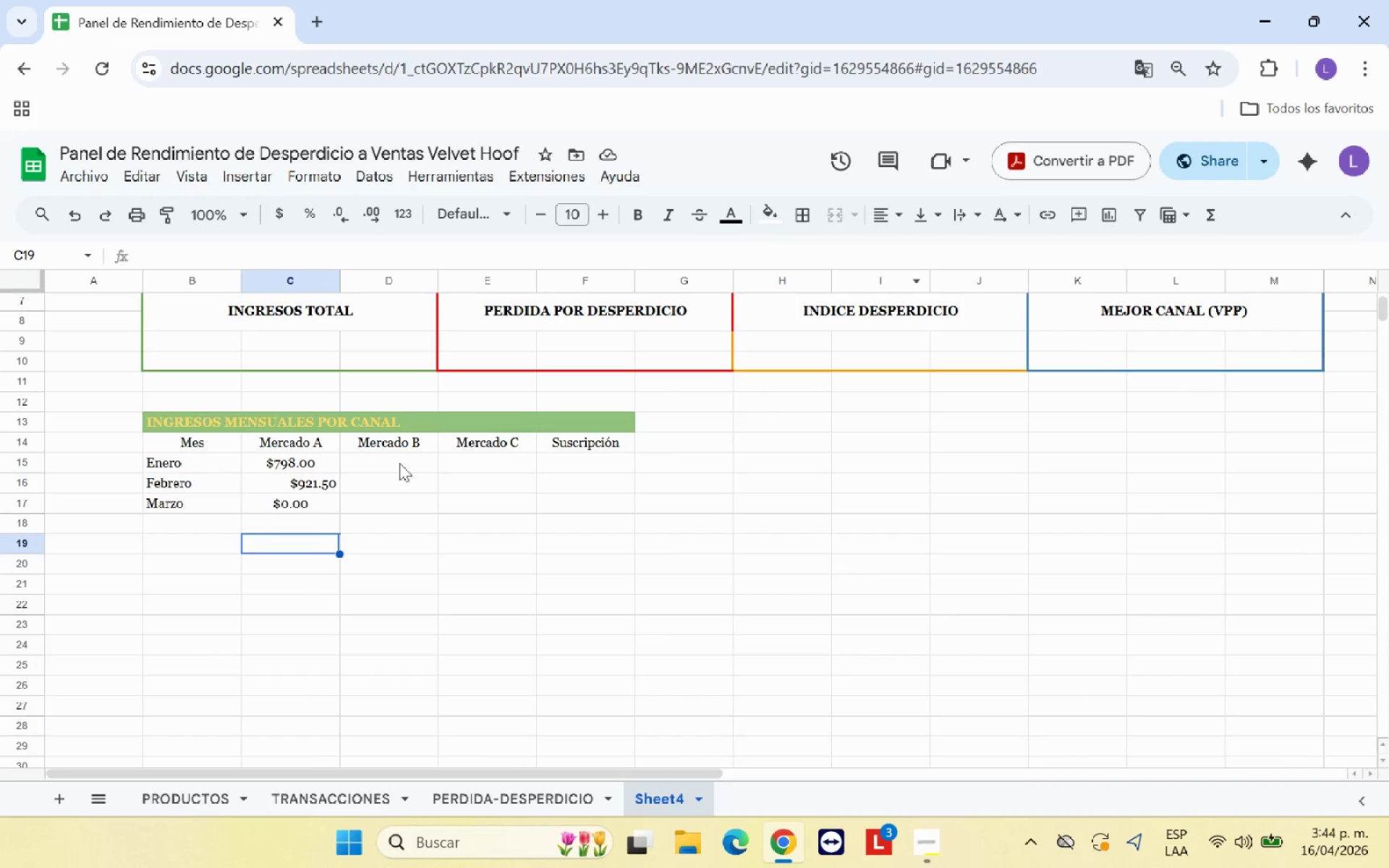 
left_click([336, 527])
 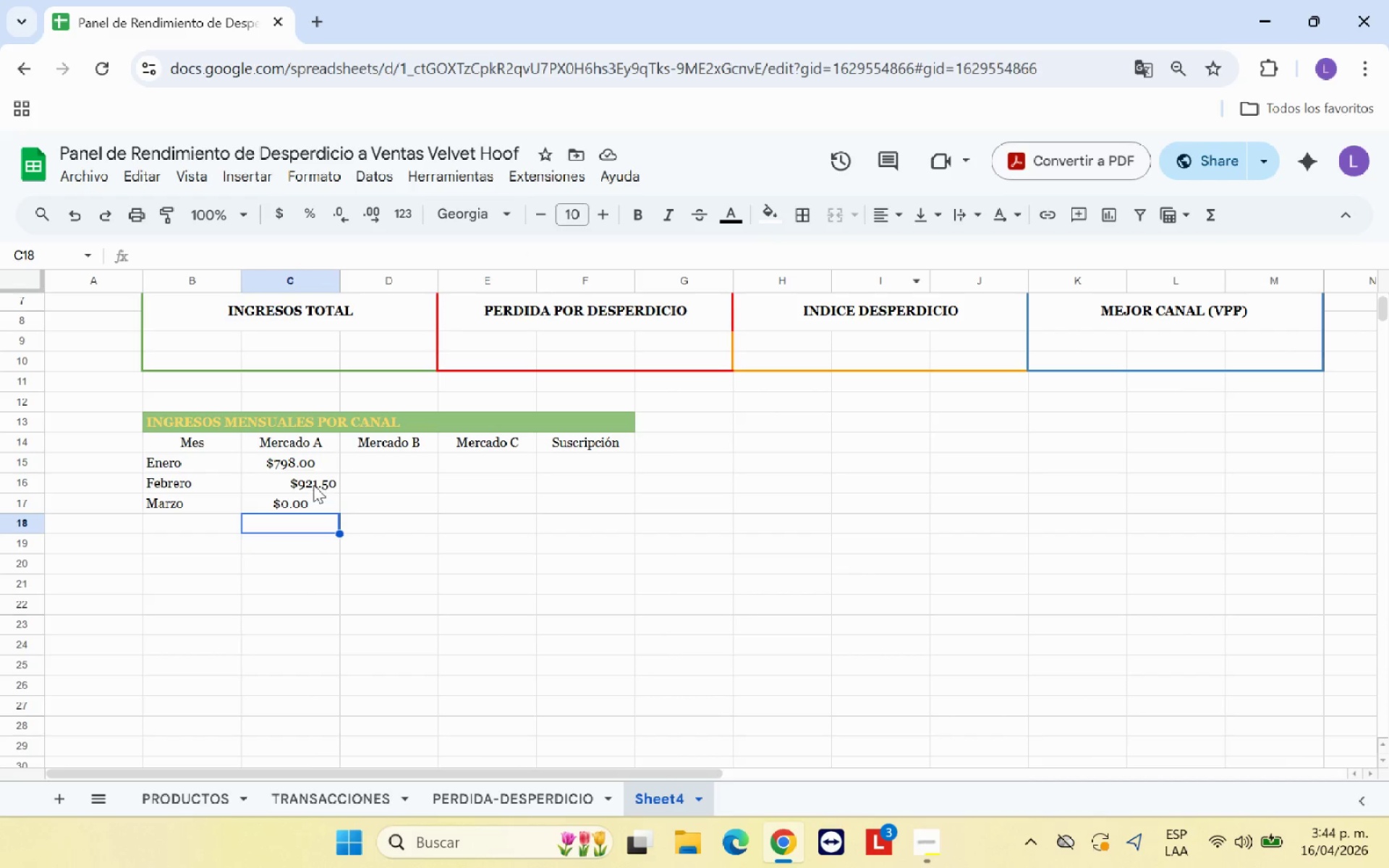 
left_click_drag(start_coordinate=[314, 479], to_coordinate=[316, 498])
 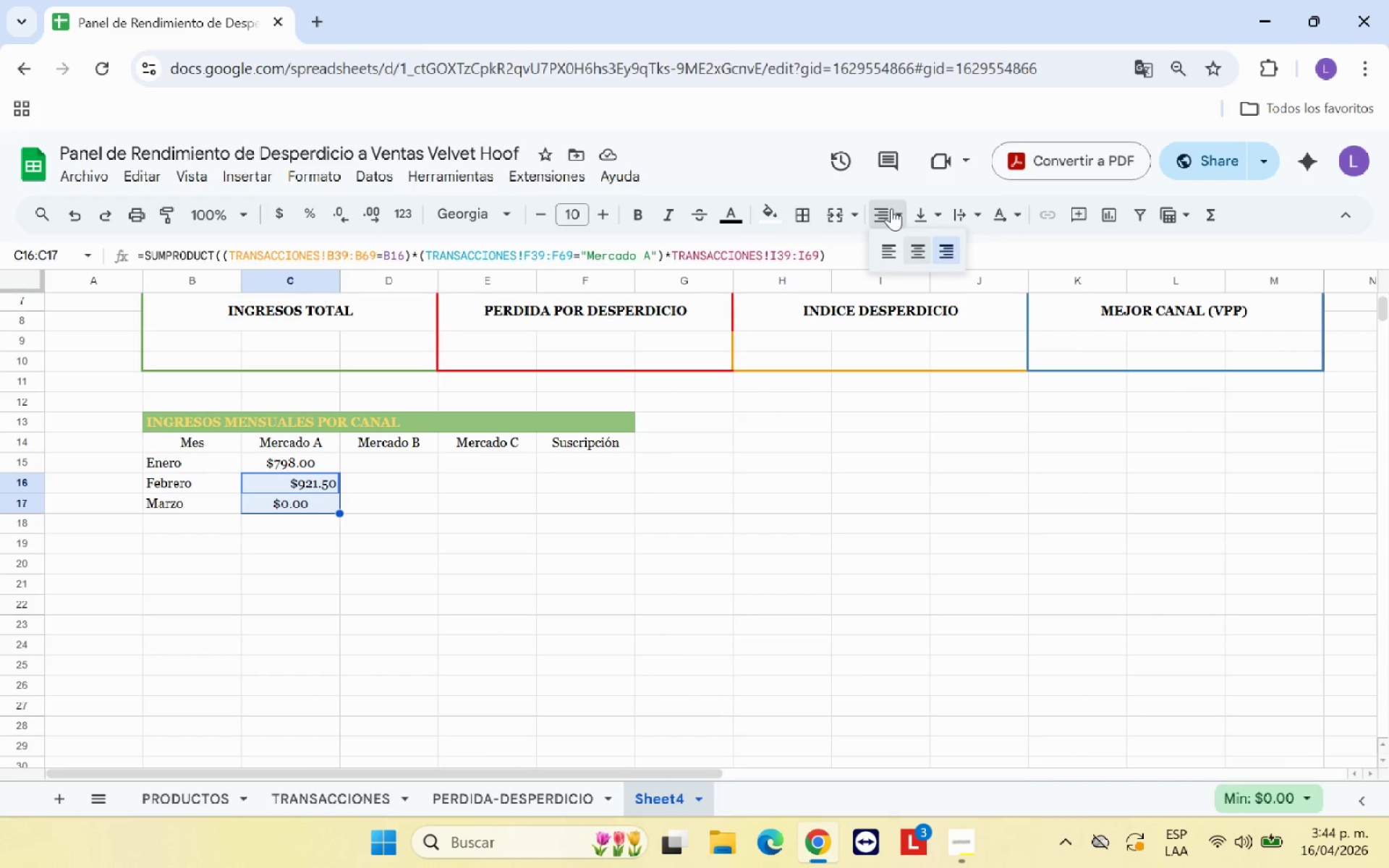 
double_click([925, 251])
 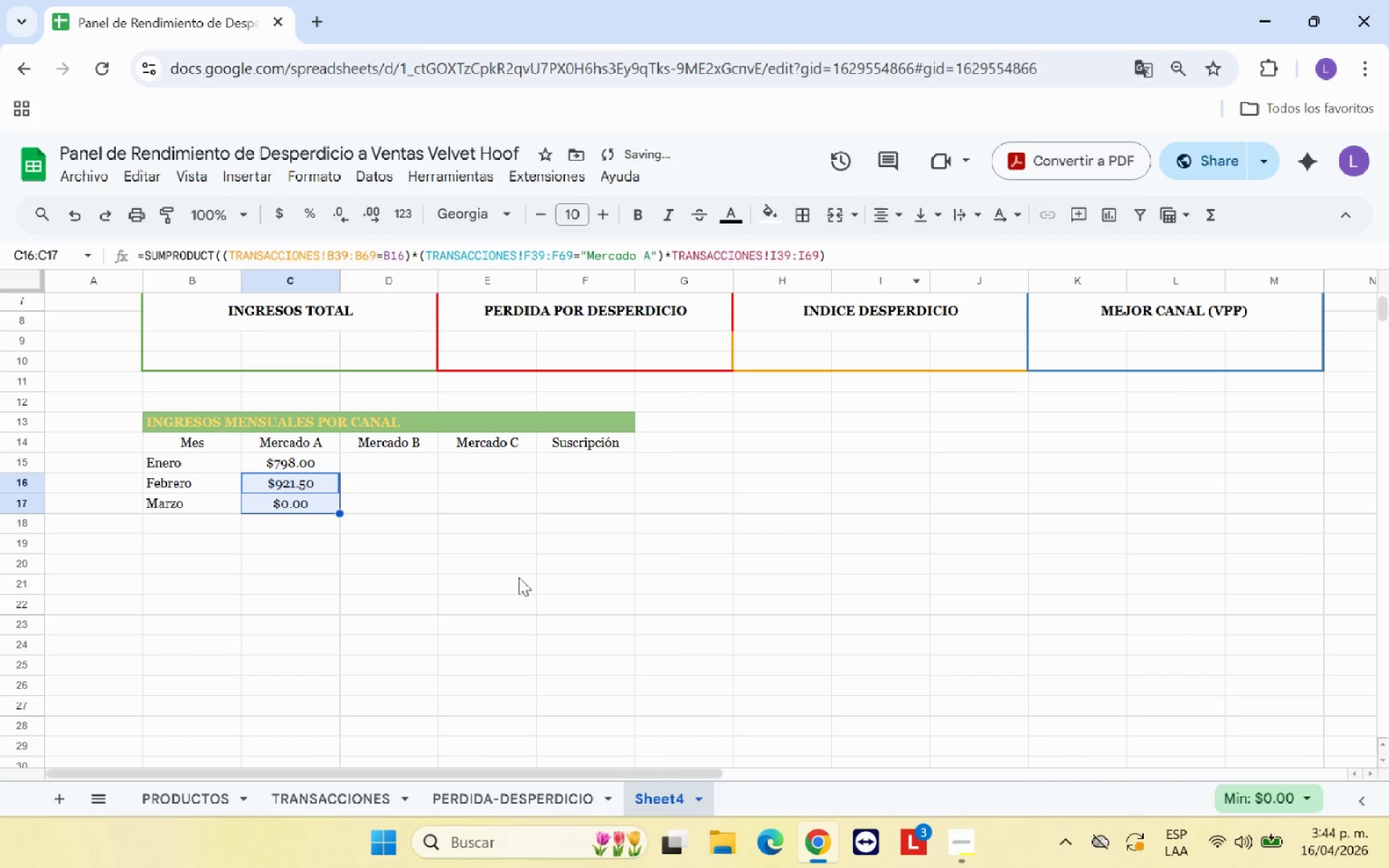 
left_click([479, 588])
 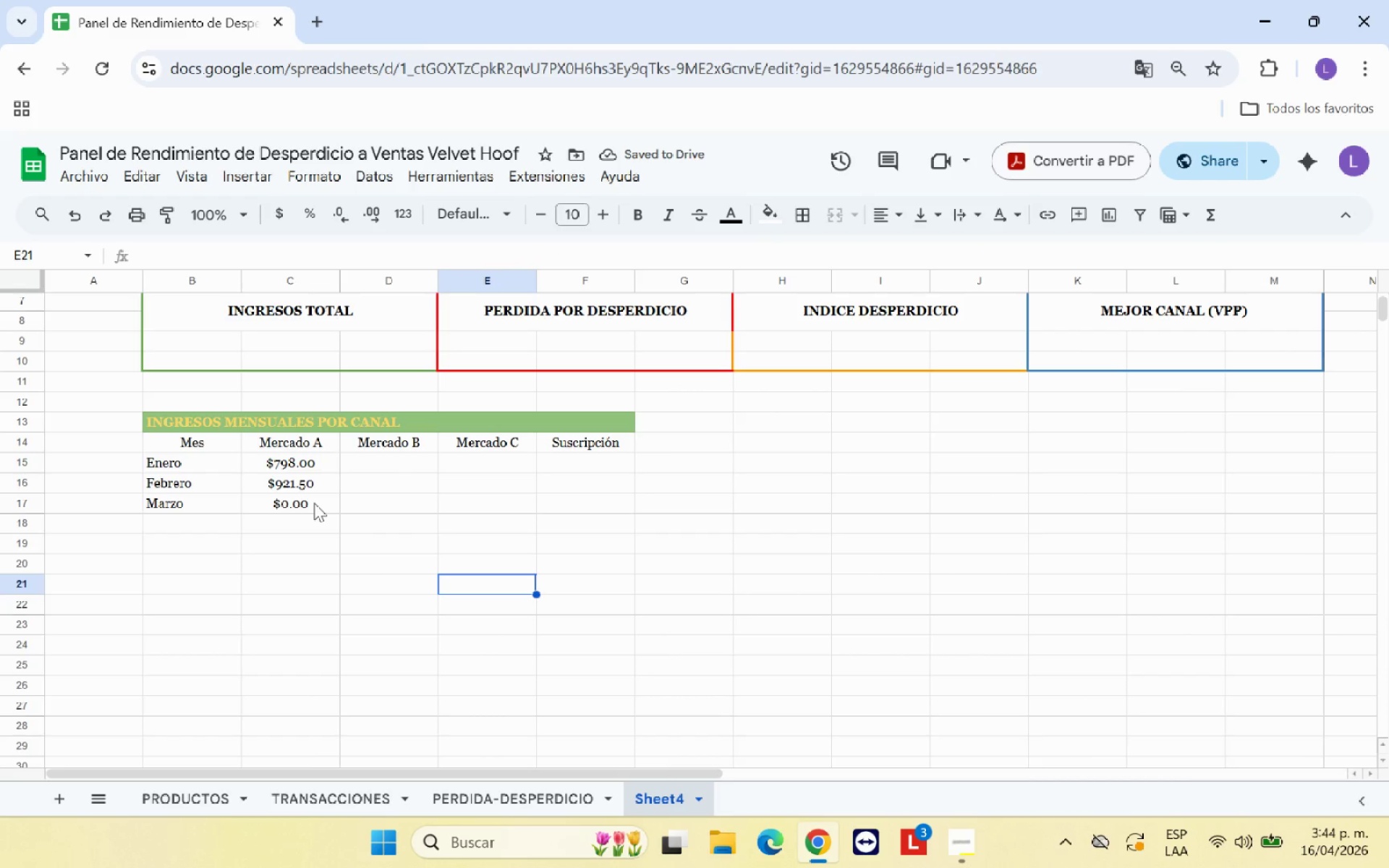 
left_click([314, 503])
 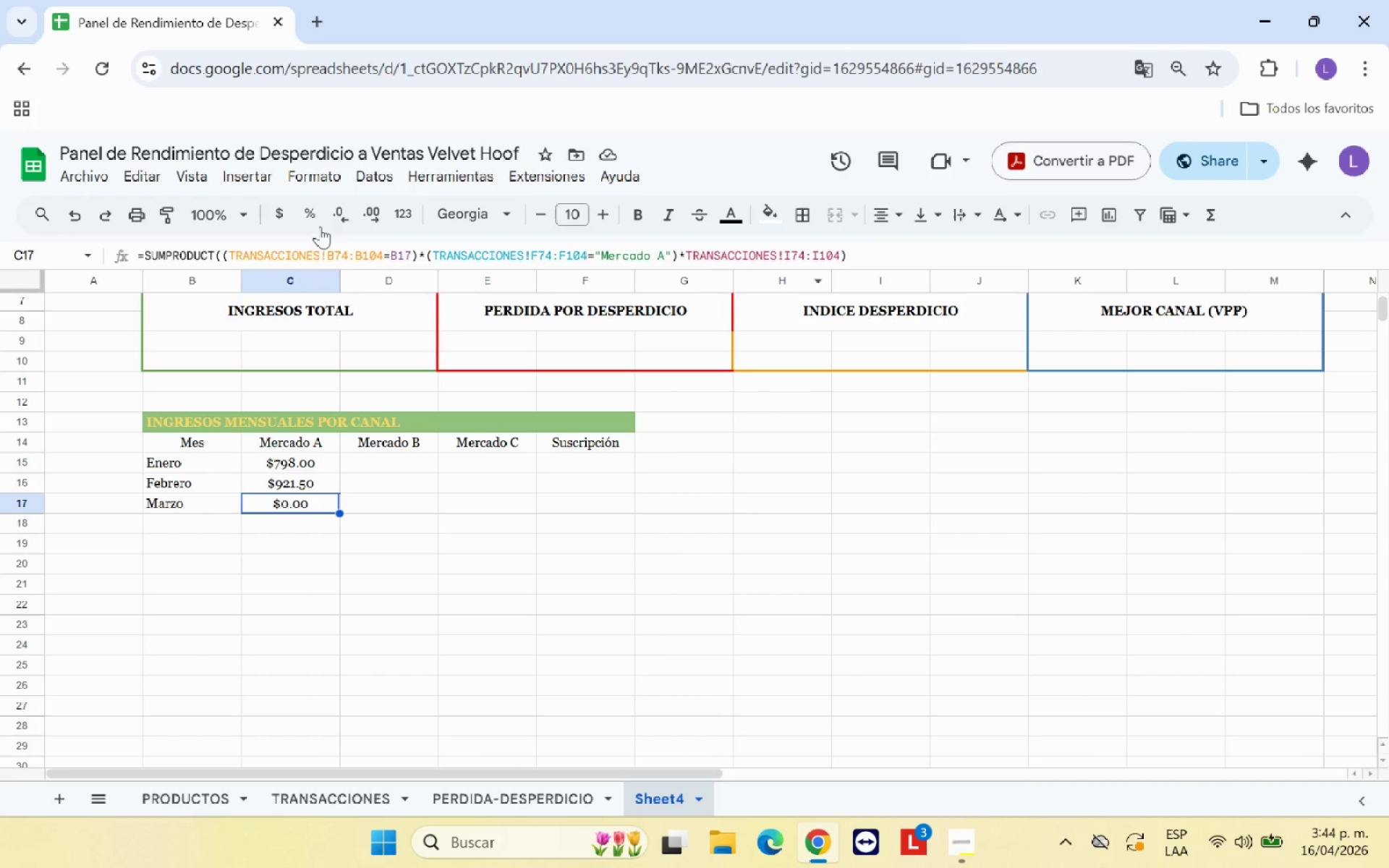 
wait(7.36)
 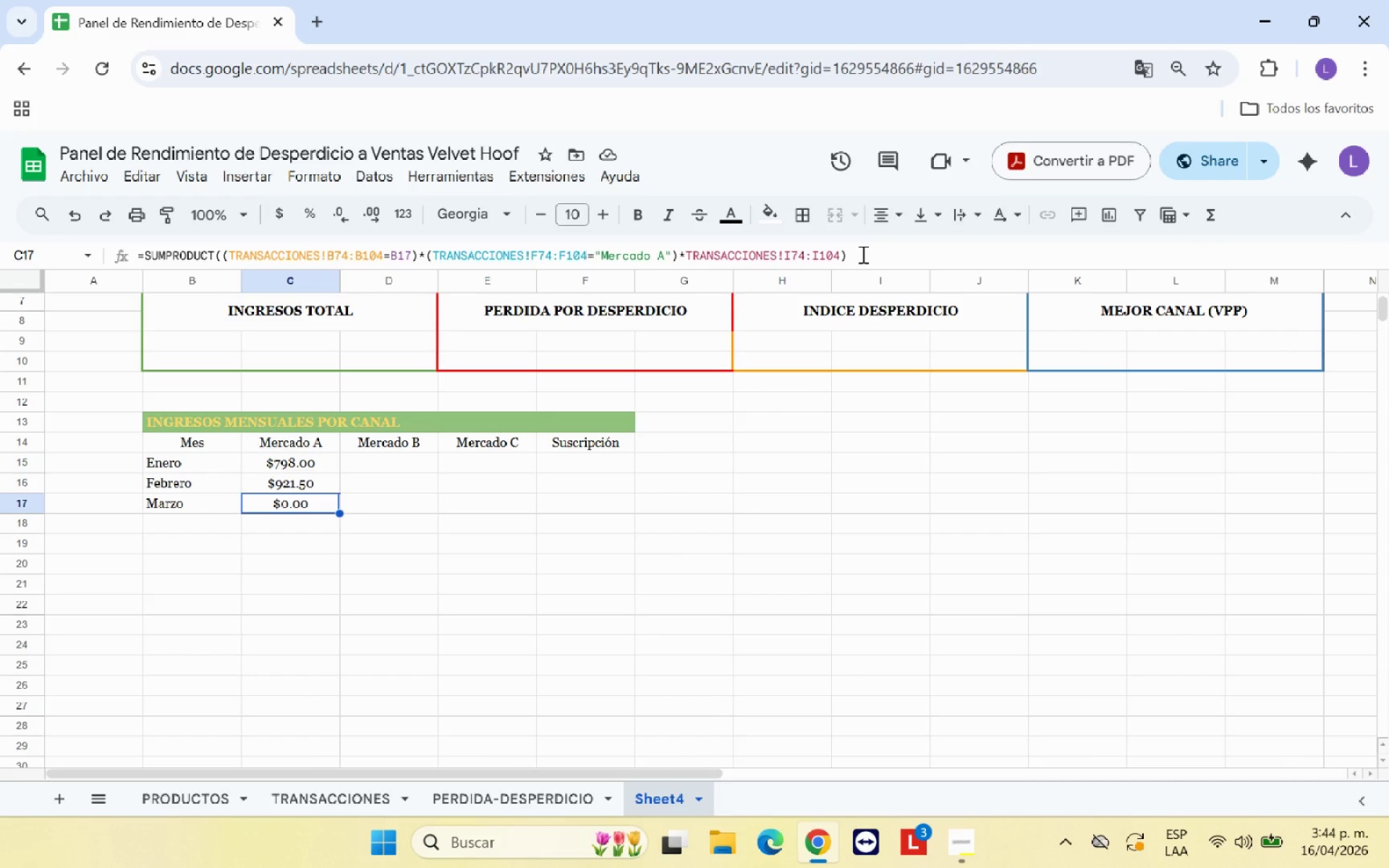 
left_click([346, 178])
 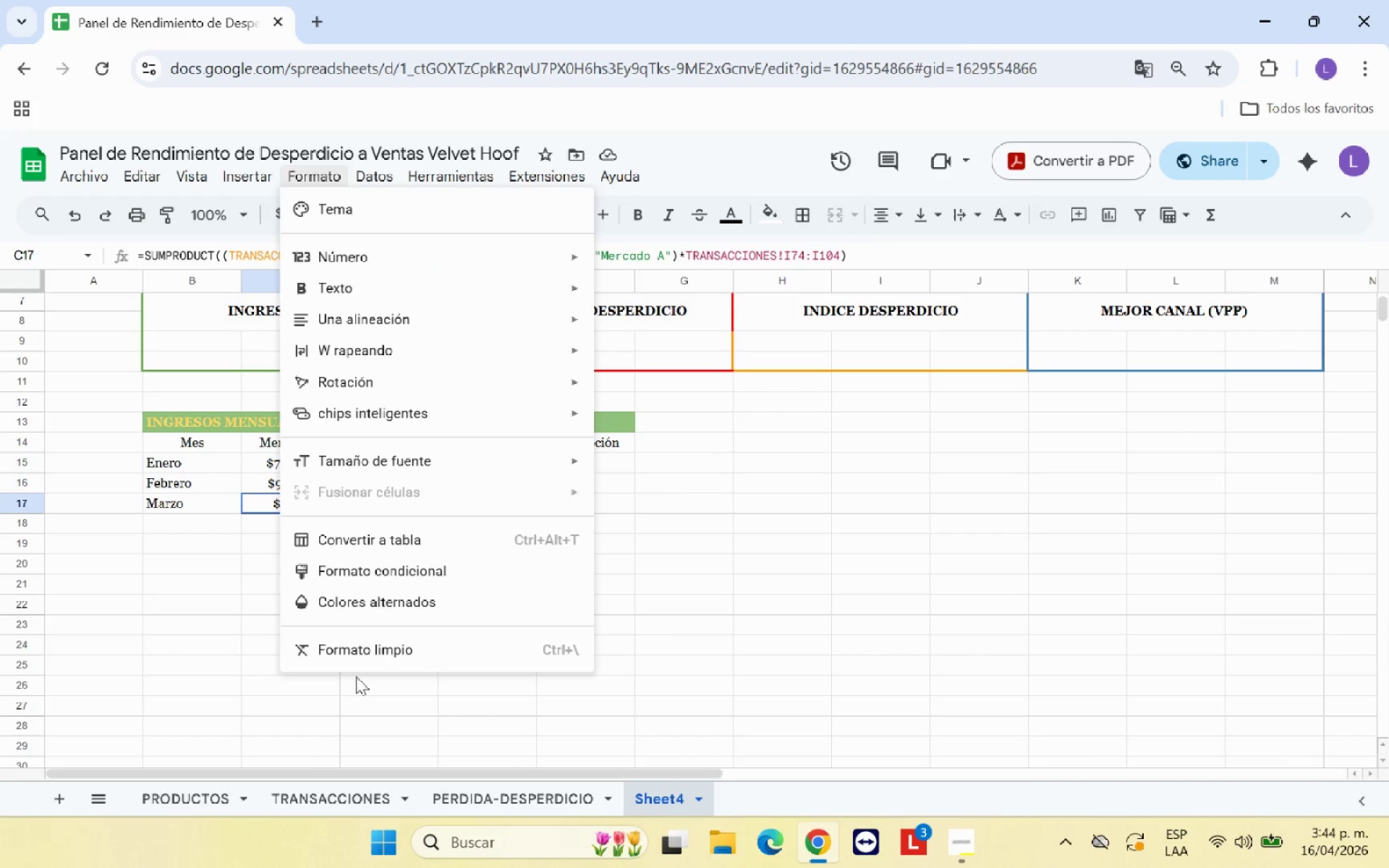 
left_click([368, 656])
 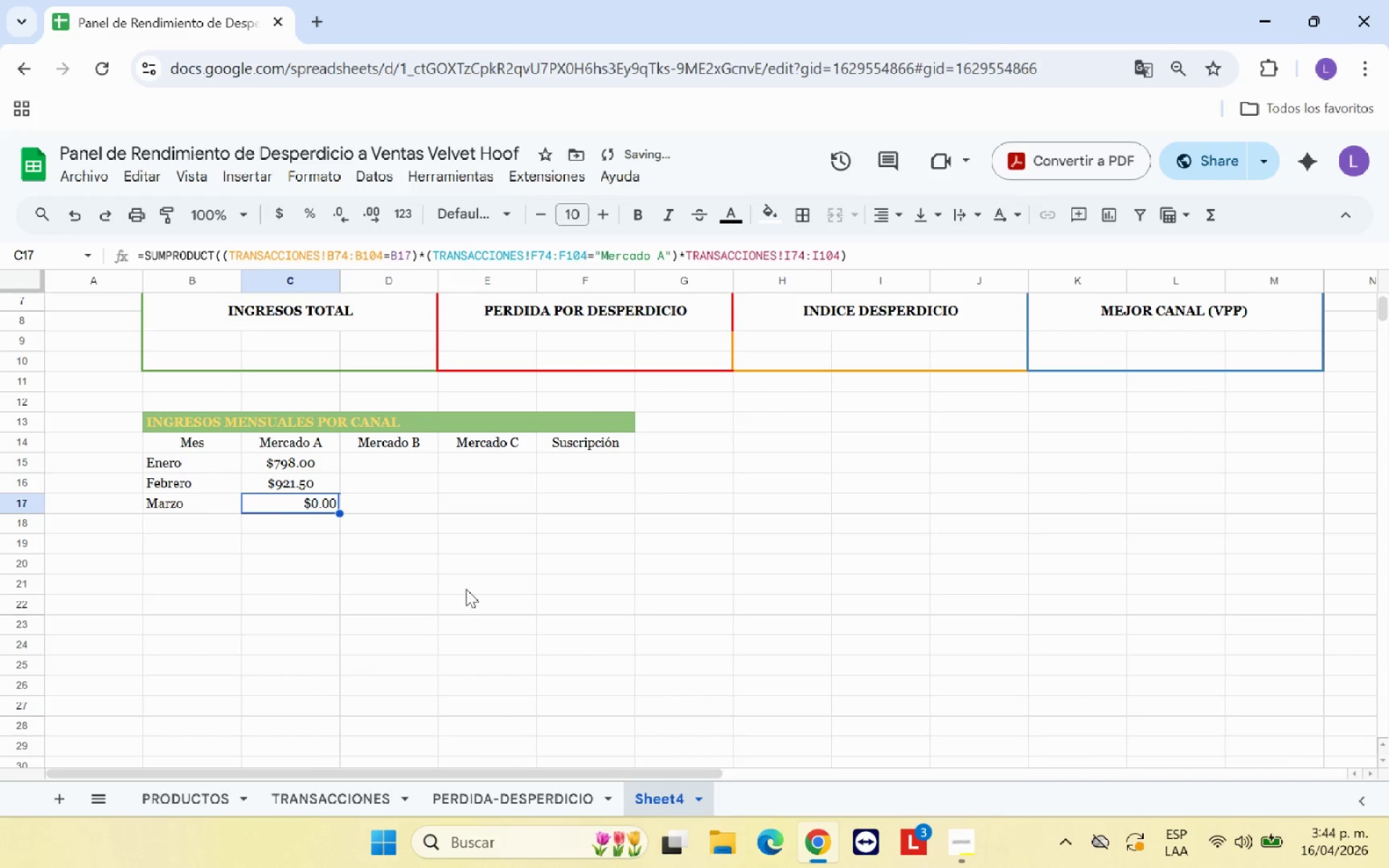 
left_click([466, 589])
 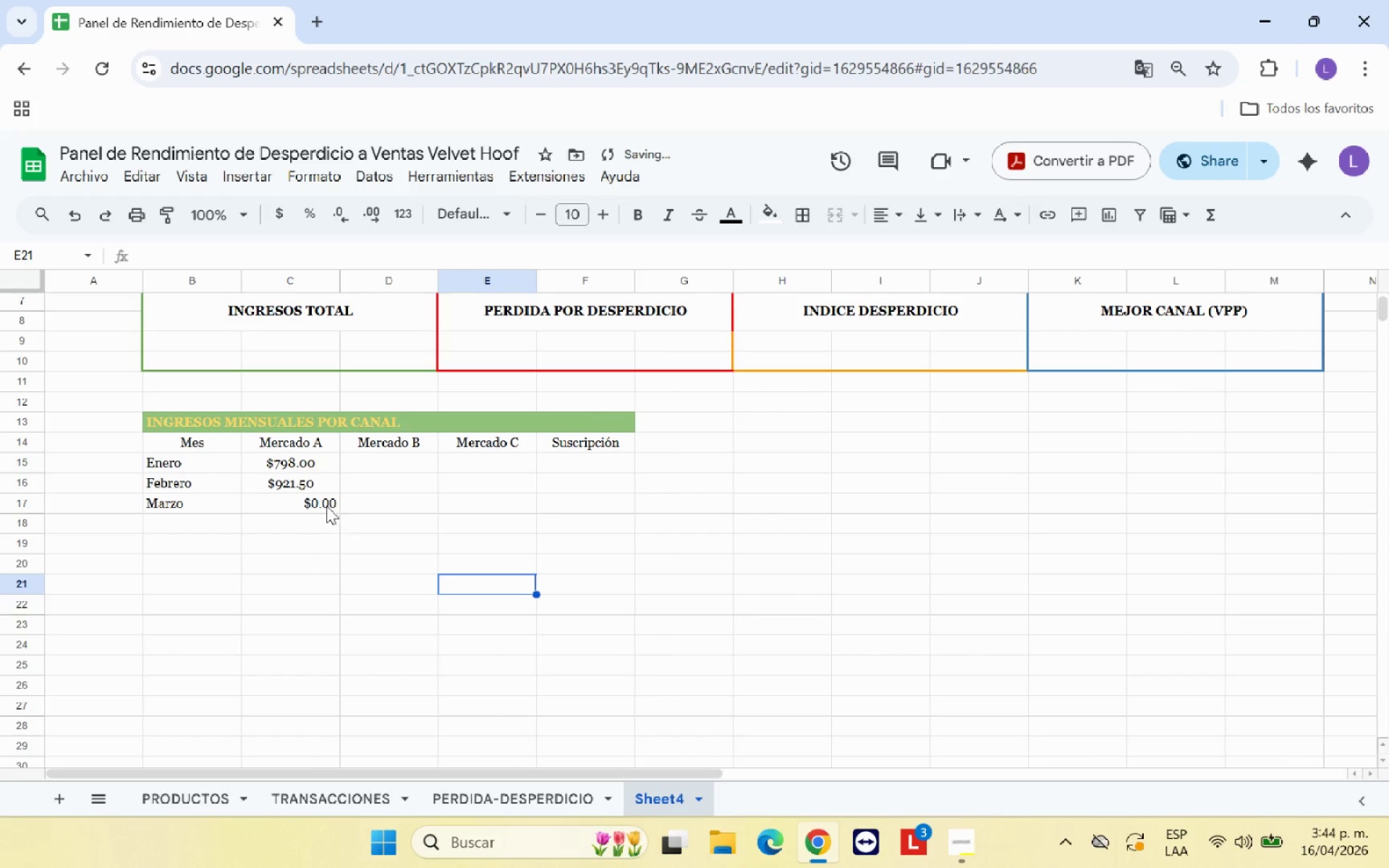 
left_click([326, 506])
 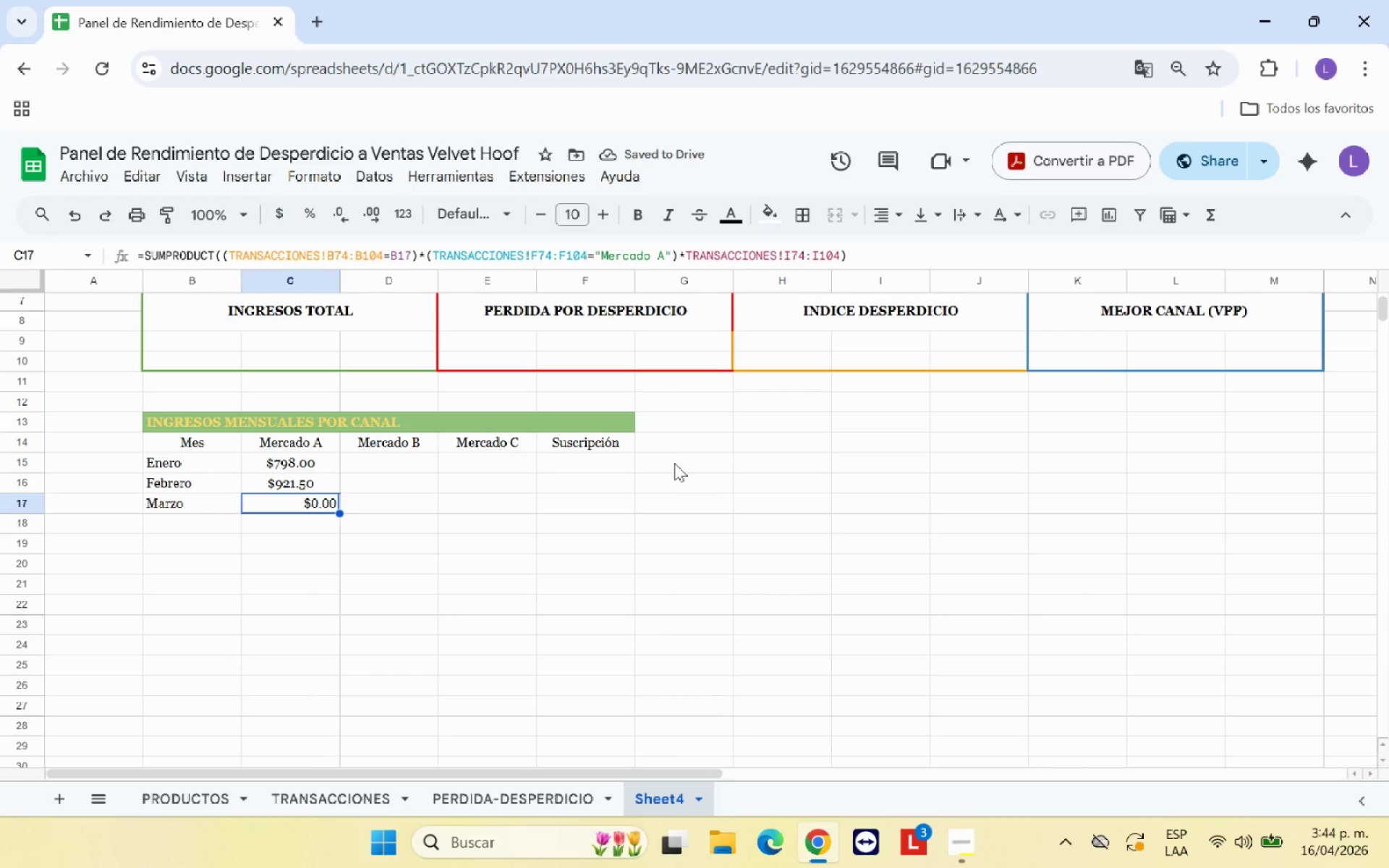 
key(Backspace)
 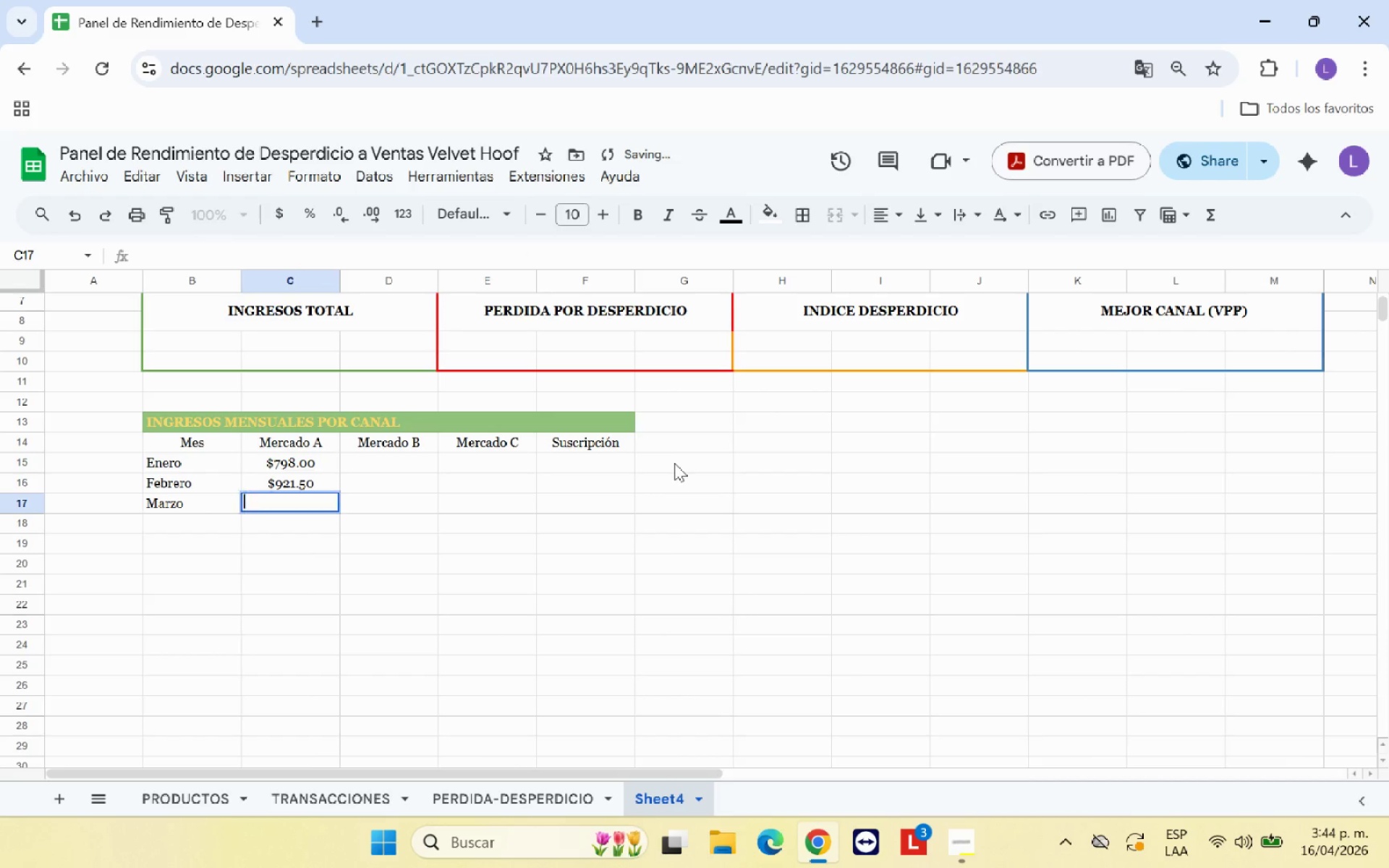 
key(Enter)
 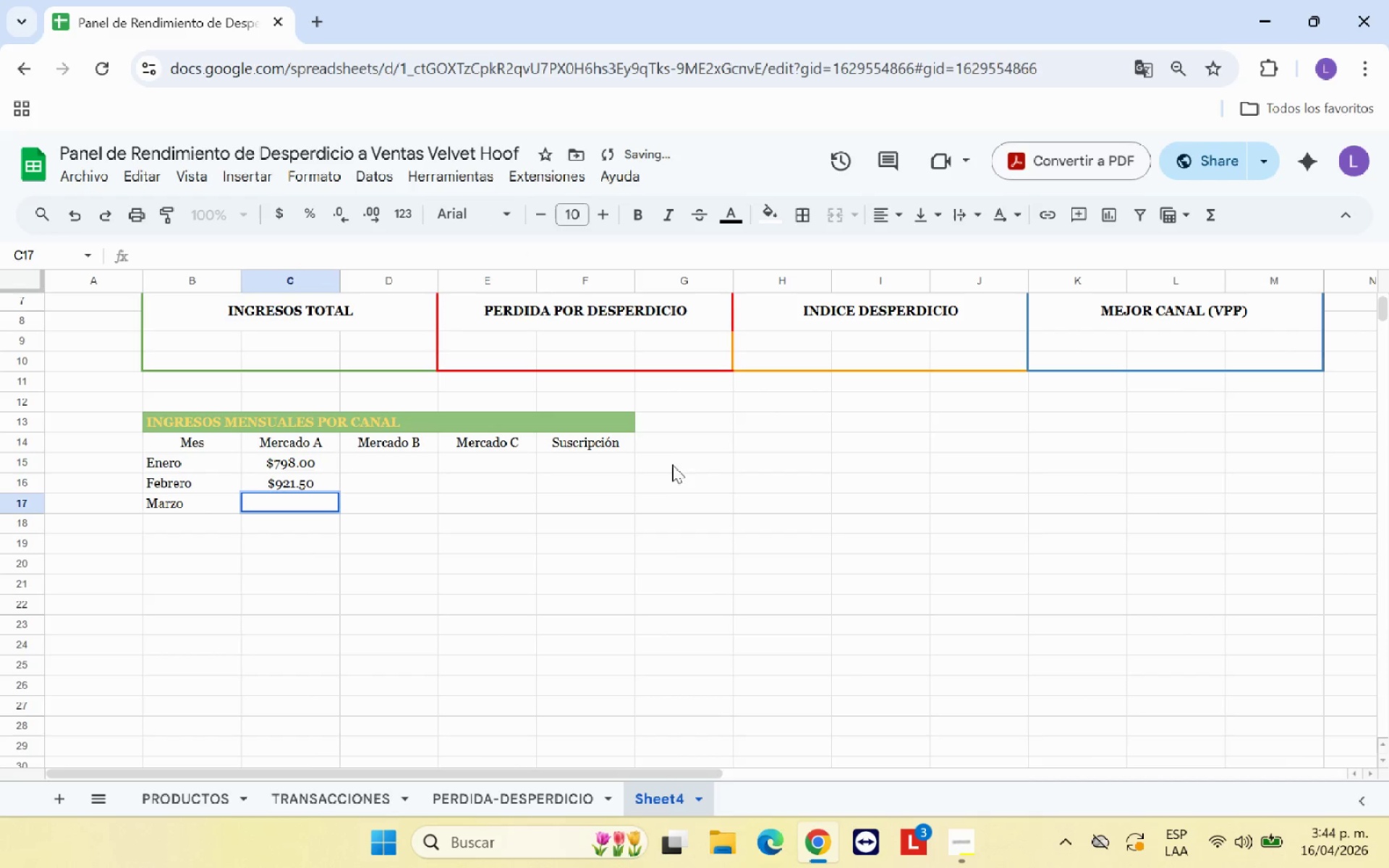 
left_click([640, 518])
 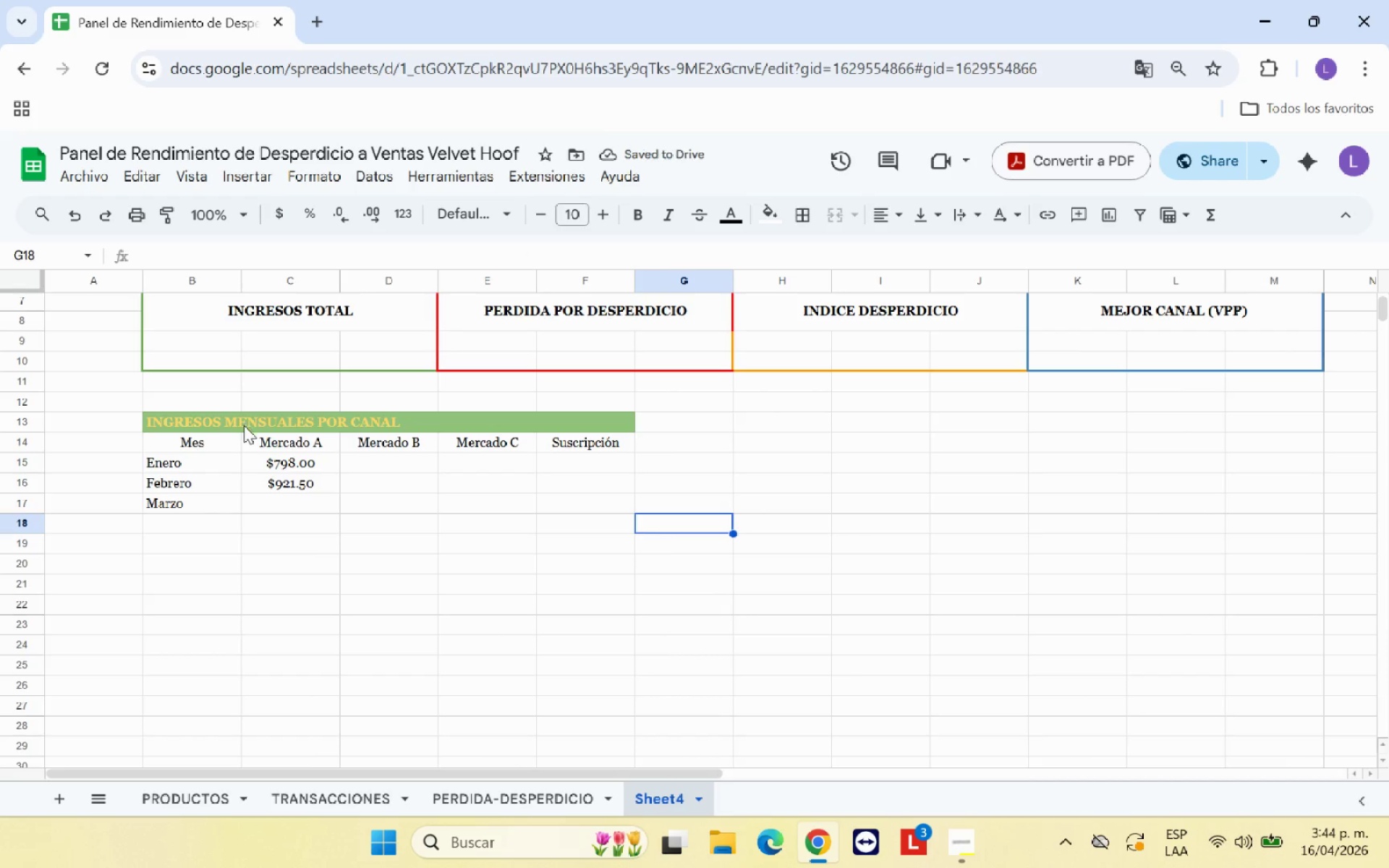 
left_click_drag(start_coordinate=[248, 425], to_coordinate=[321, 508])
 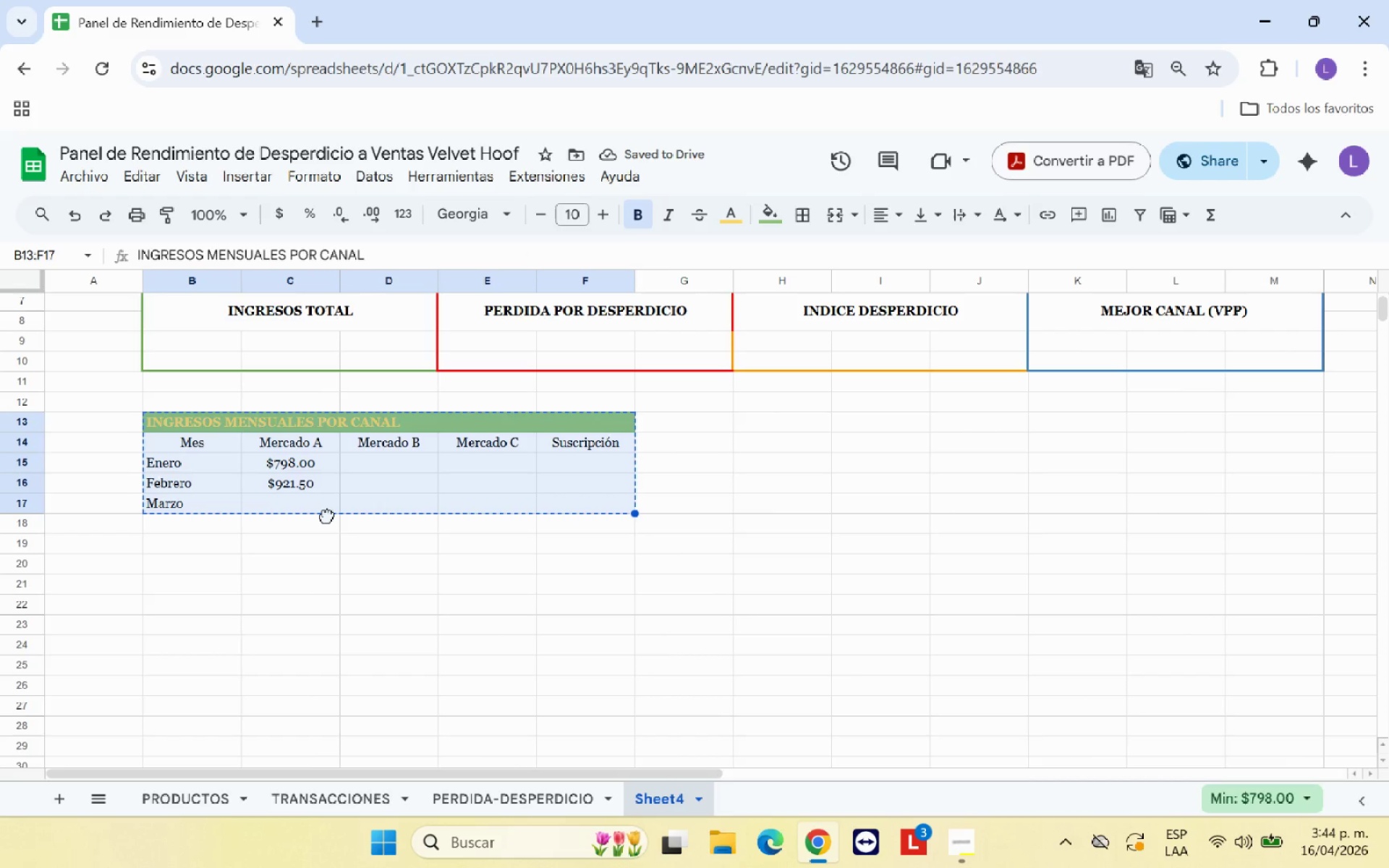 
left_click_drag(start_coordinate=[327, 516], to_coordinate=[329, 490])
 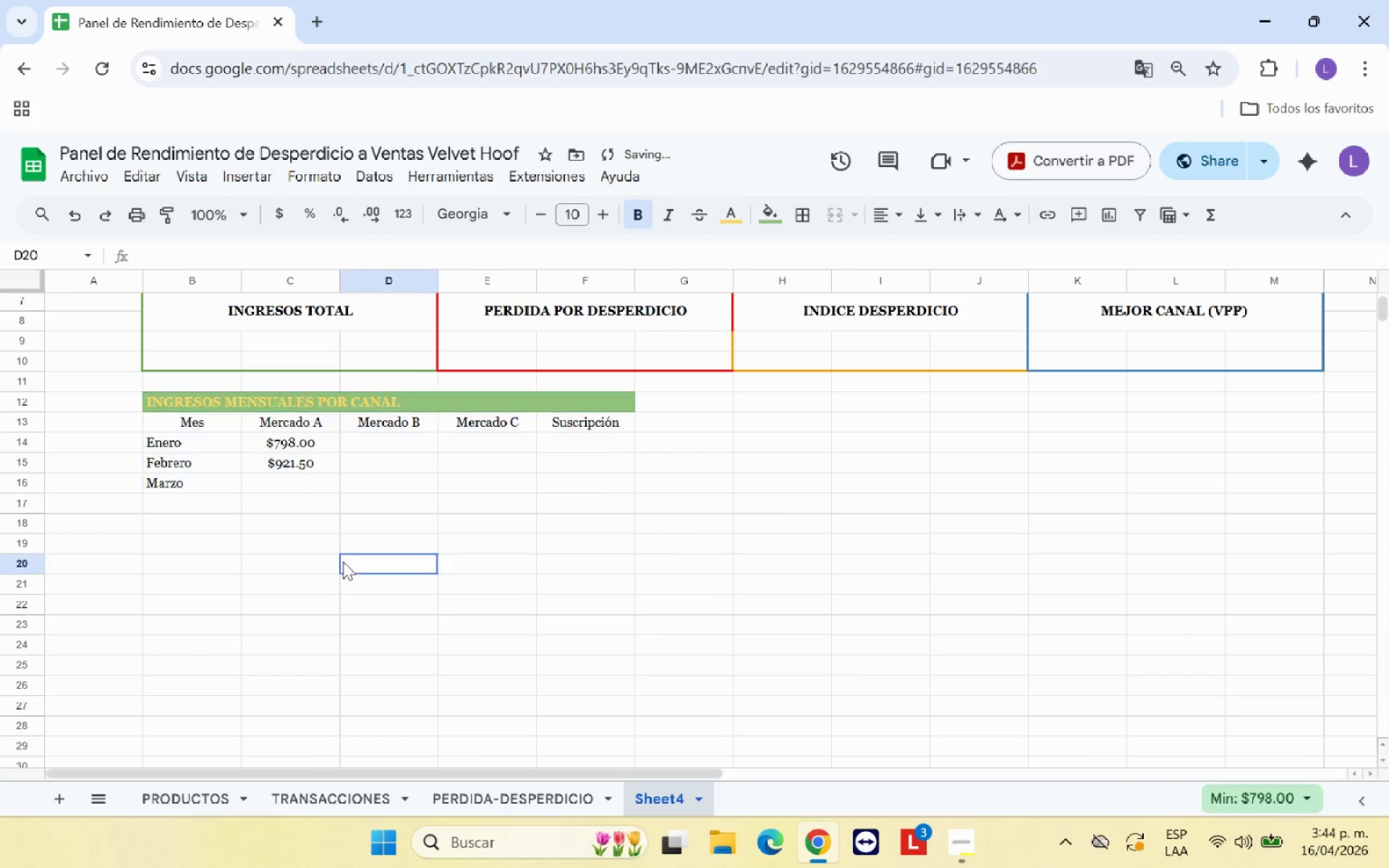 
left_click([343, 561])
 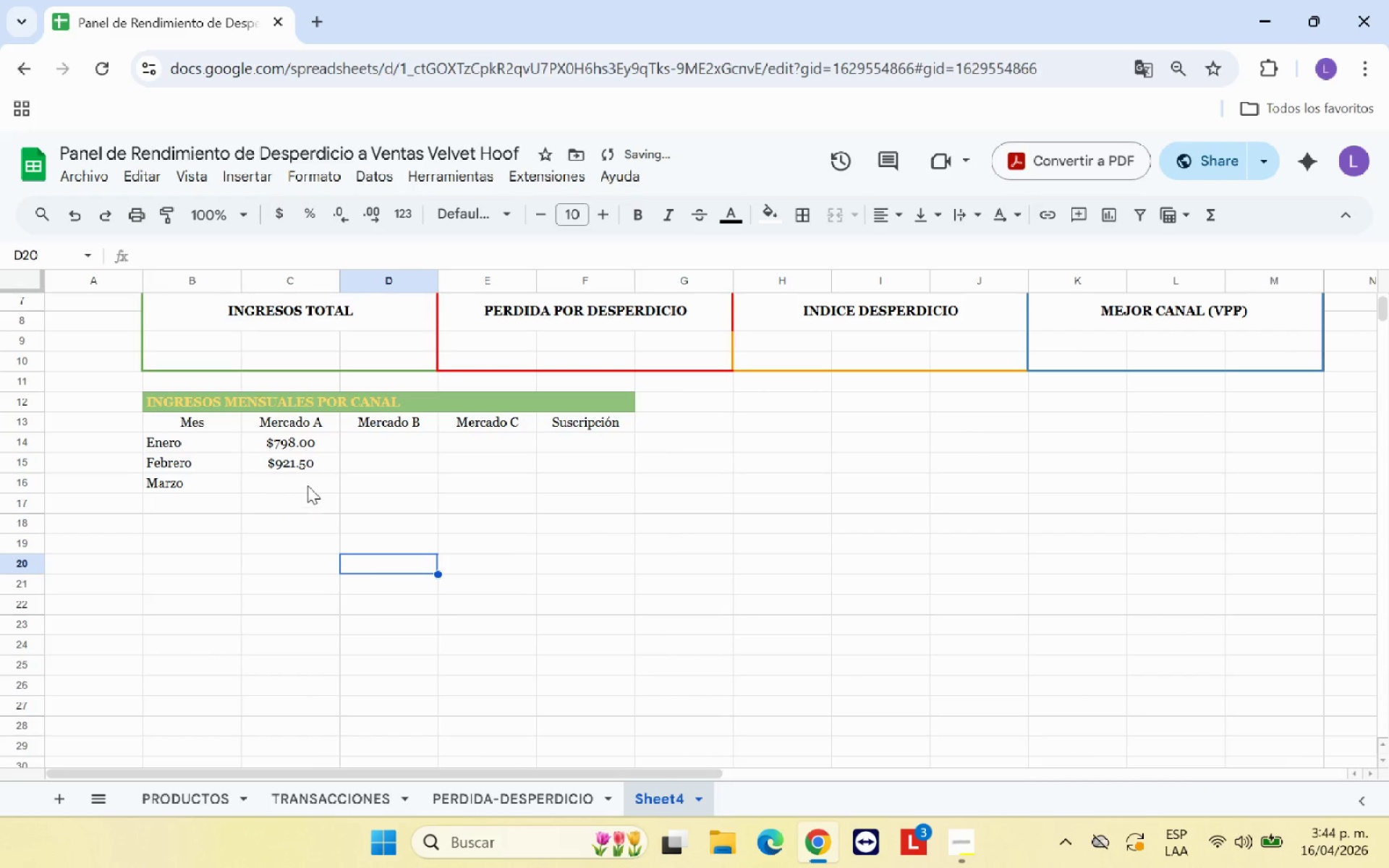 
left_click([308, 484])
 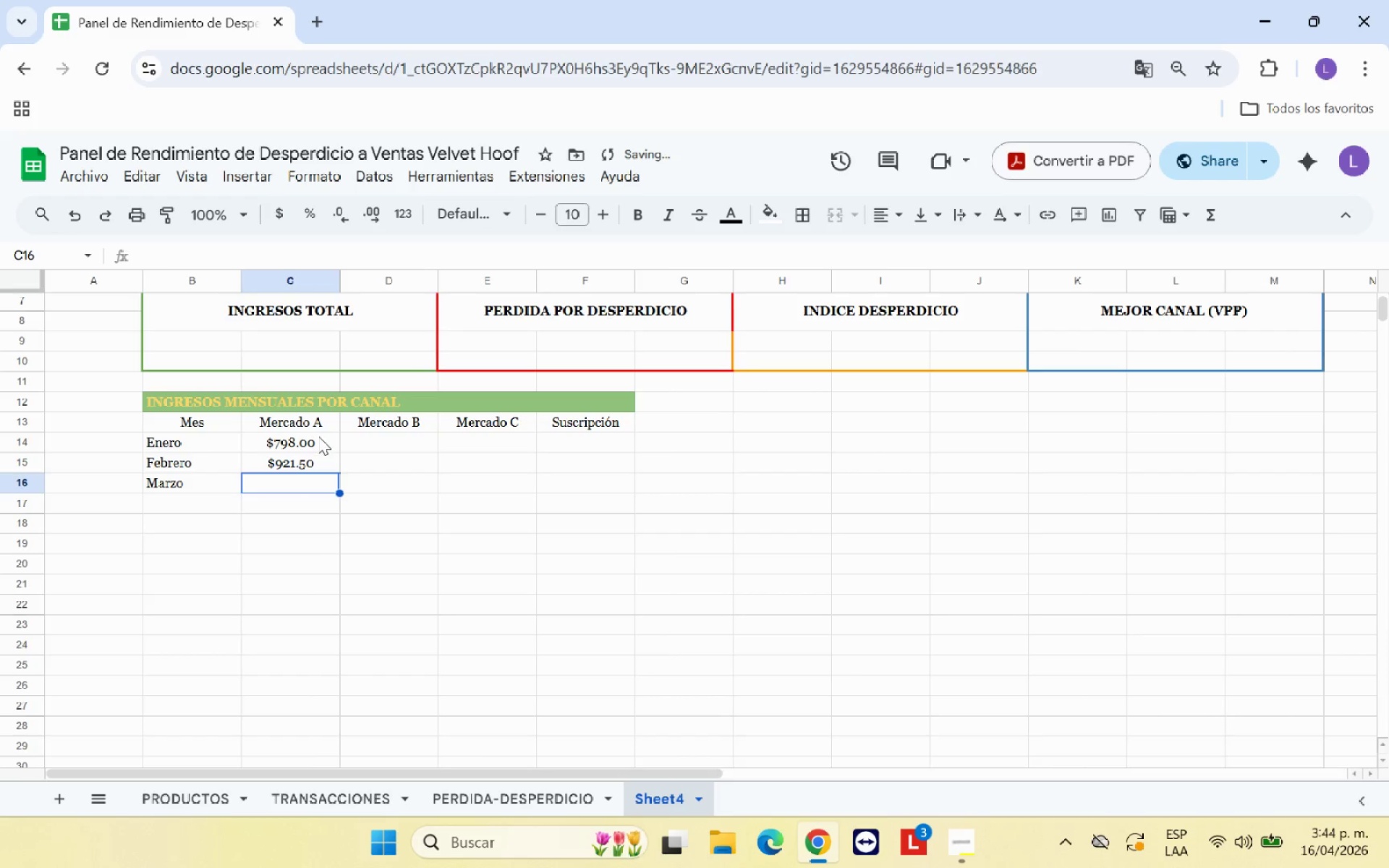 
left_click([318, 436])
 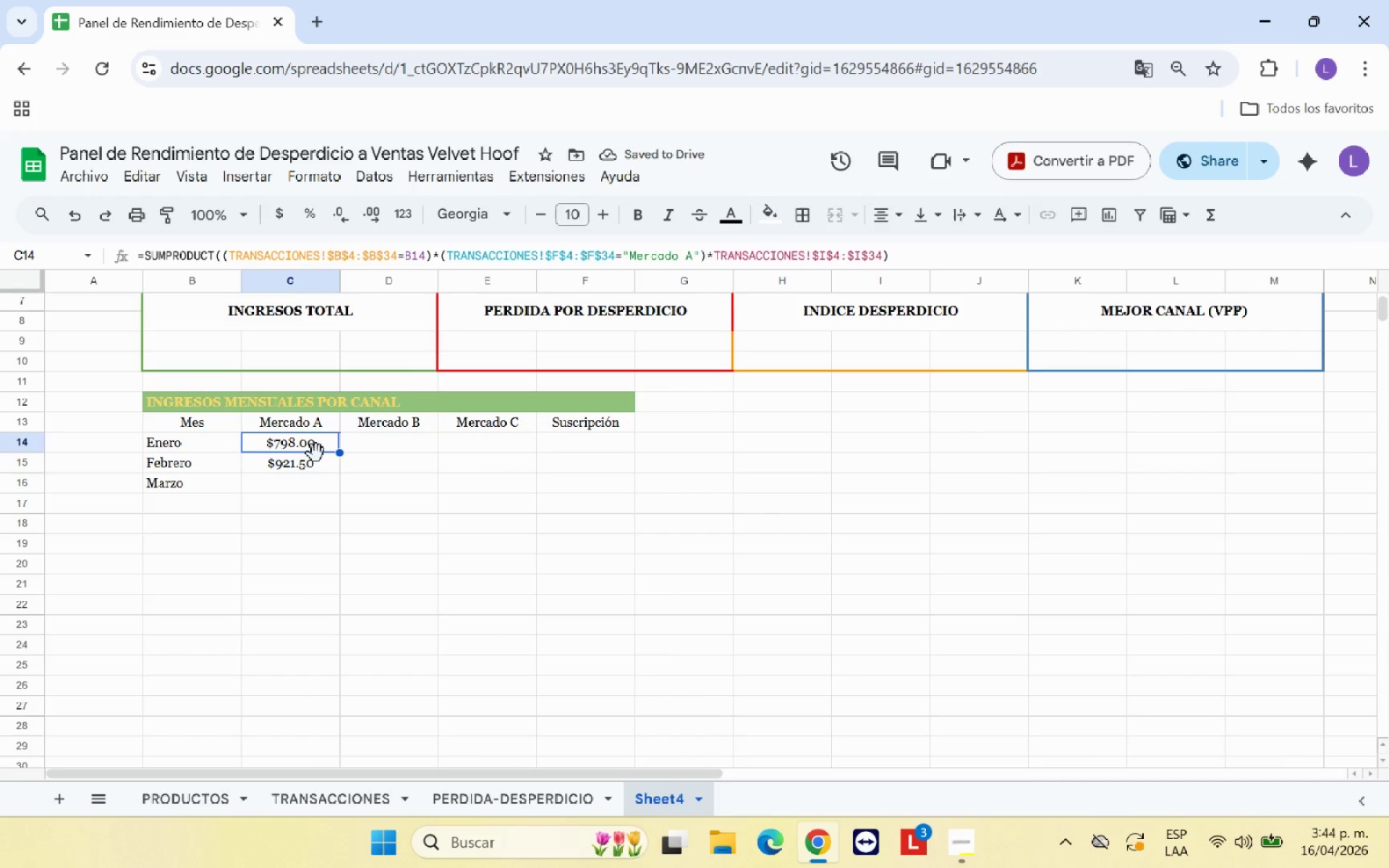 
left_click([316, 476])
 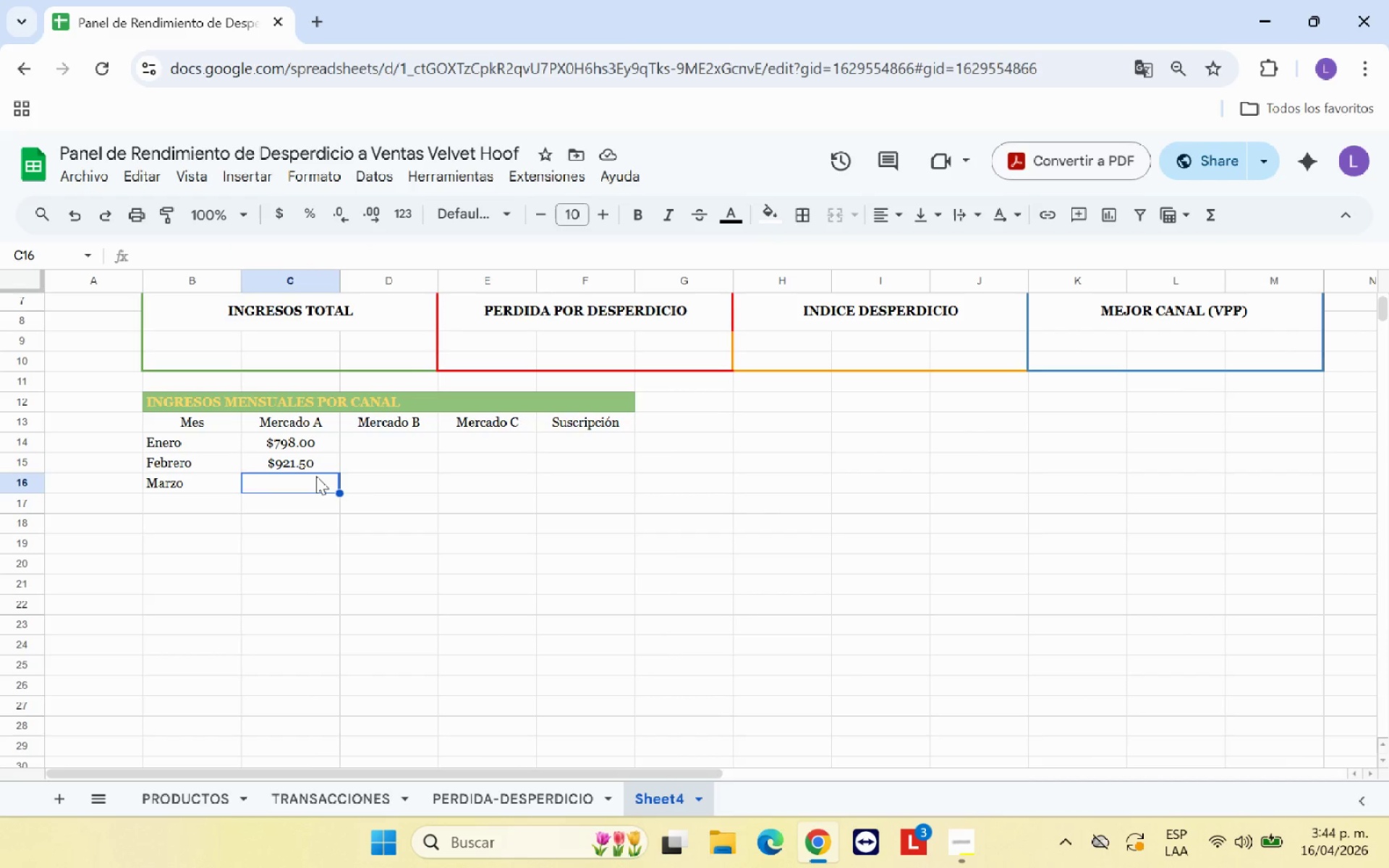 
type()SUMAPRODUCTO**)
 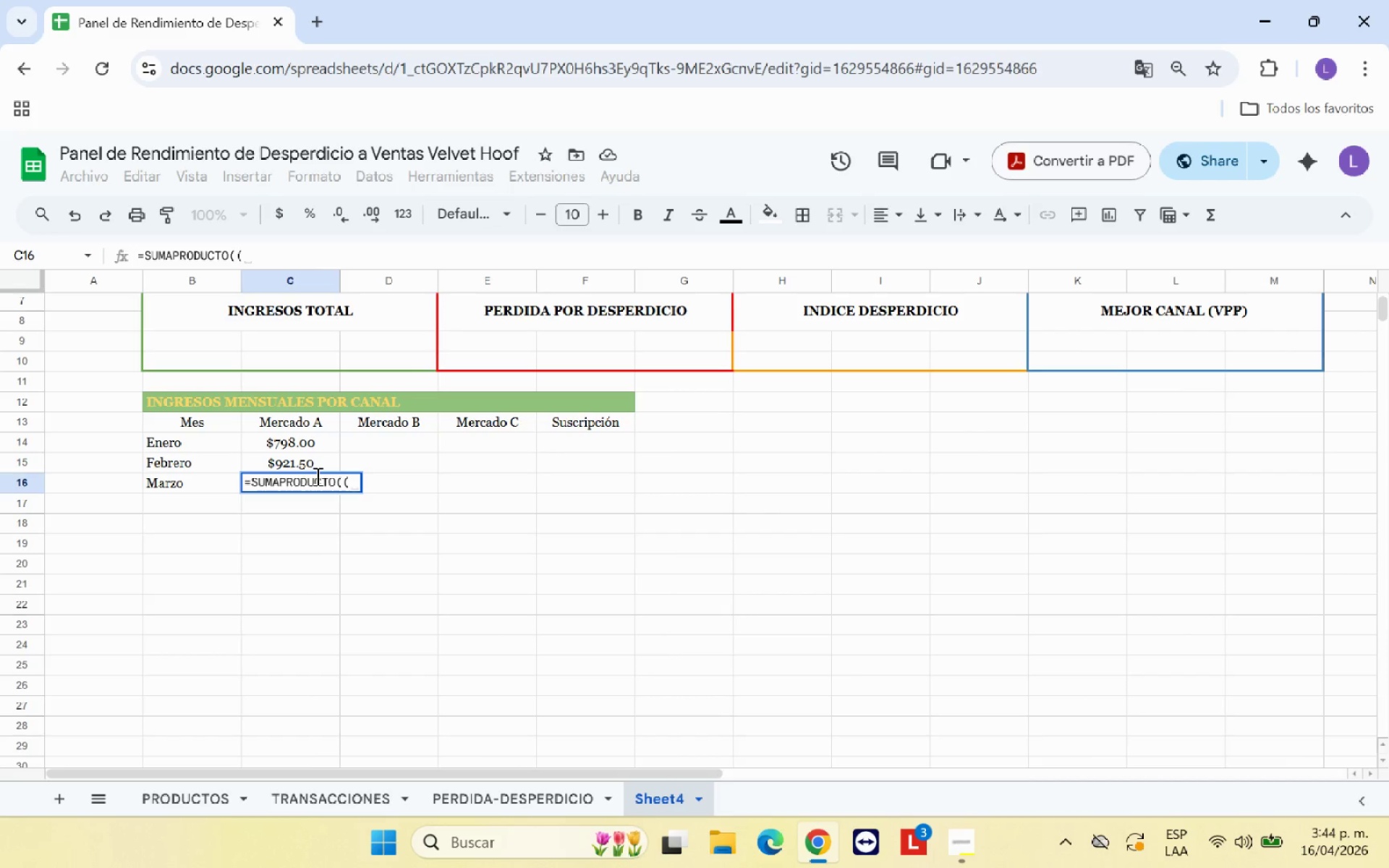 
left_click([482, 780])
 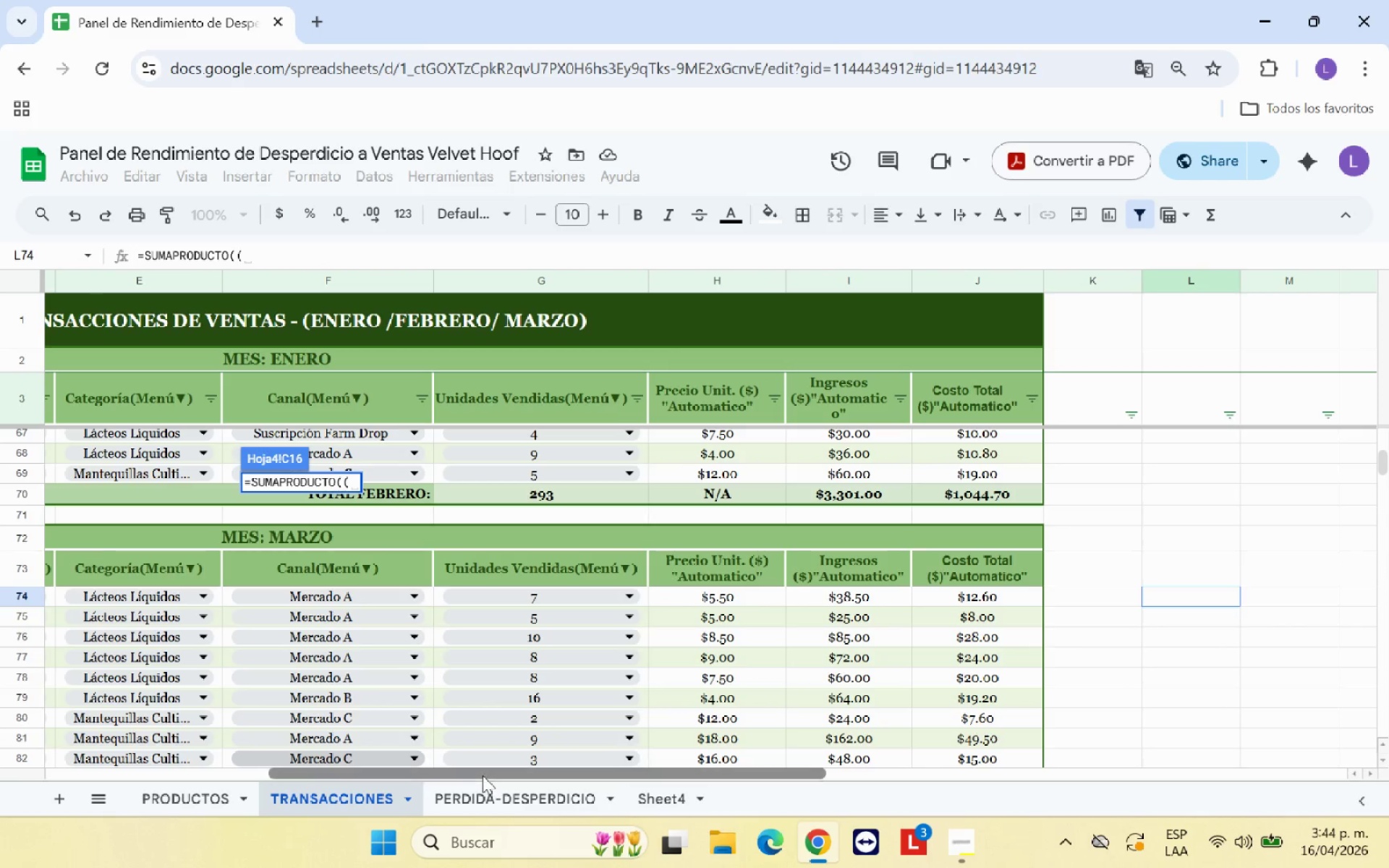 
left_click_drag(start_coordinate=[483, 775], to_coordinate=[182, 775])
 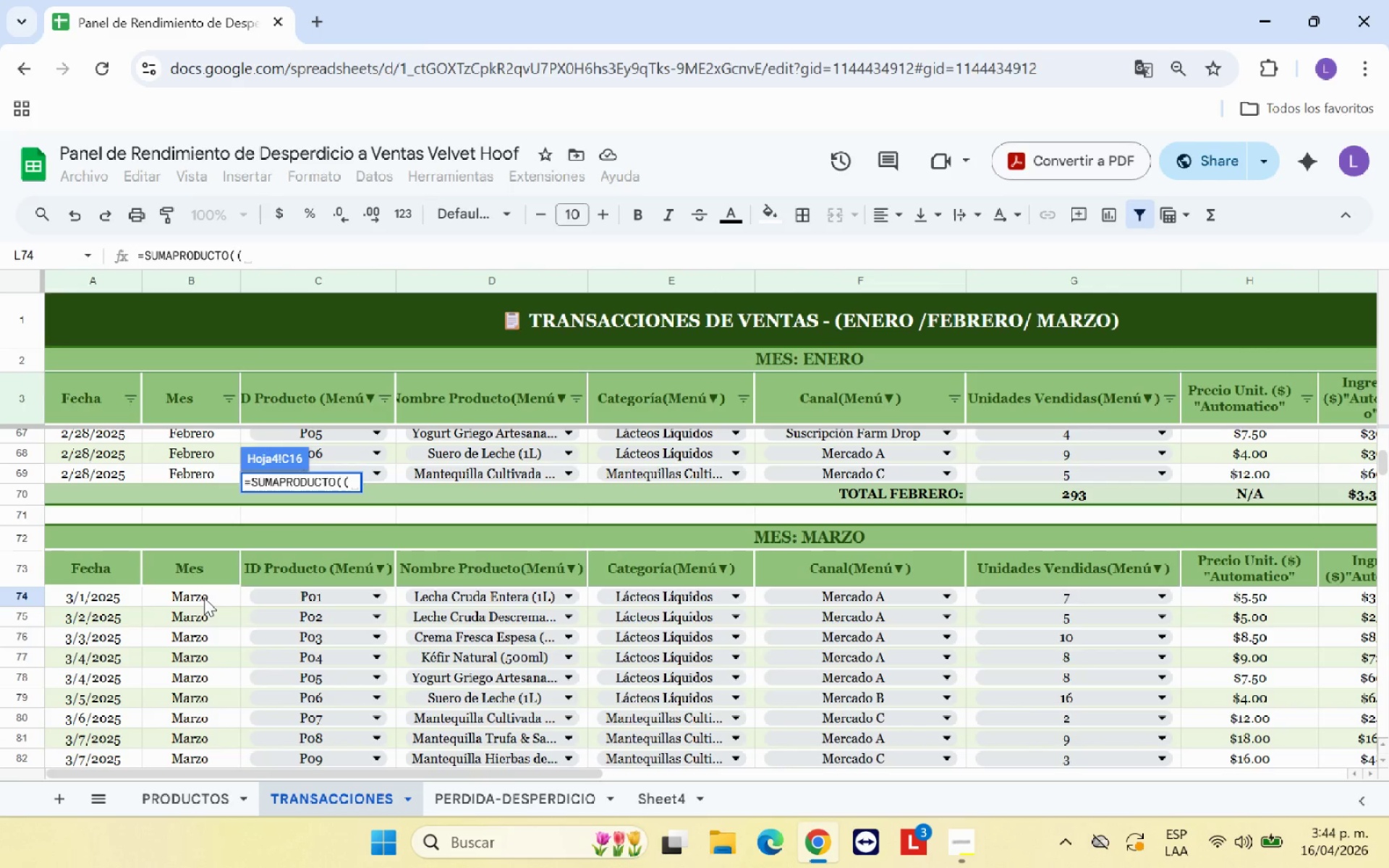 
left_click_drag(start_coordinate=[204, 597], to_coordinate=[209, 758])
 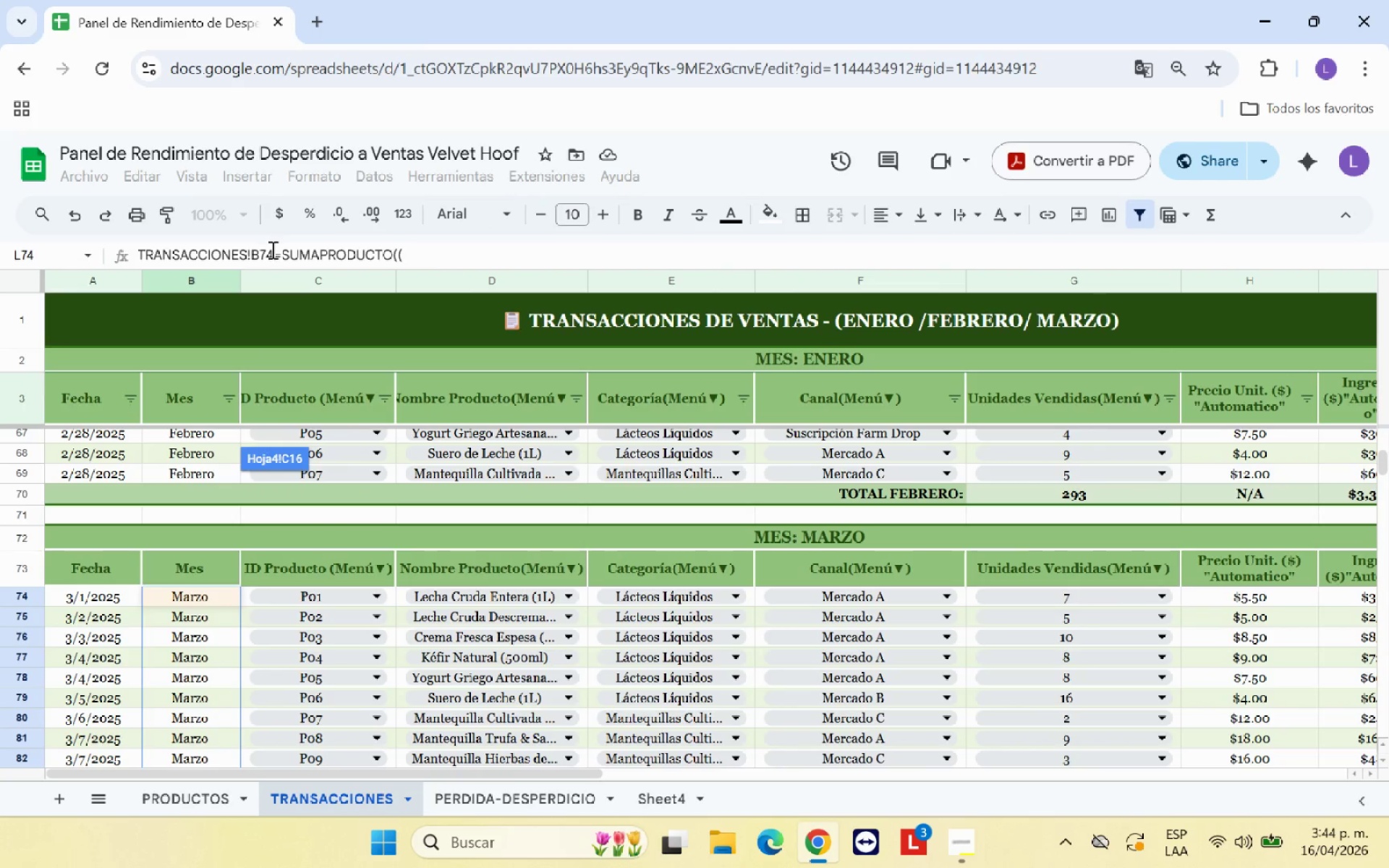 
left_click_drag(start_coordinate=[271, 250], to_coordinate=[122, 264])
 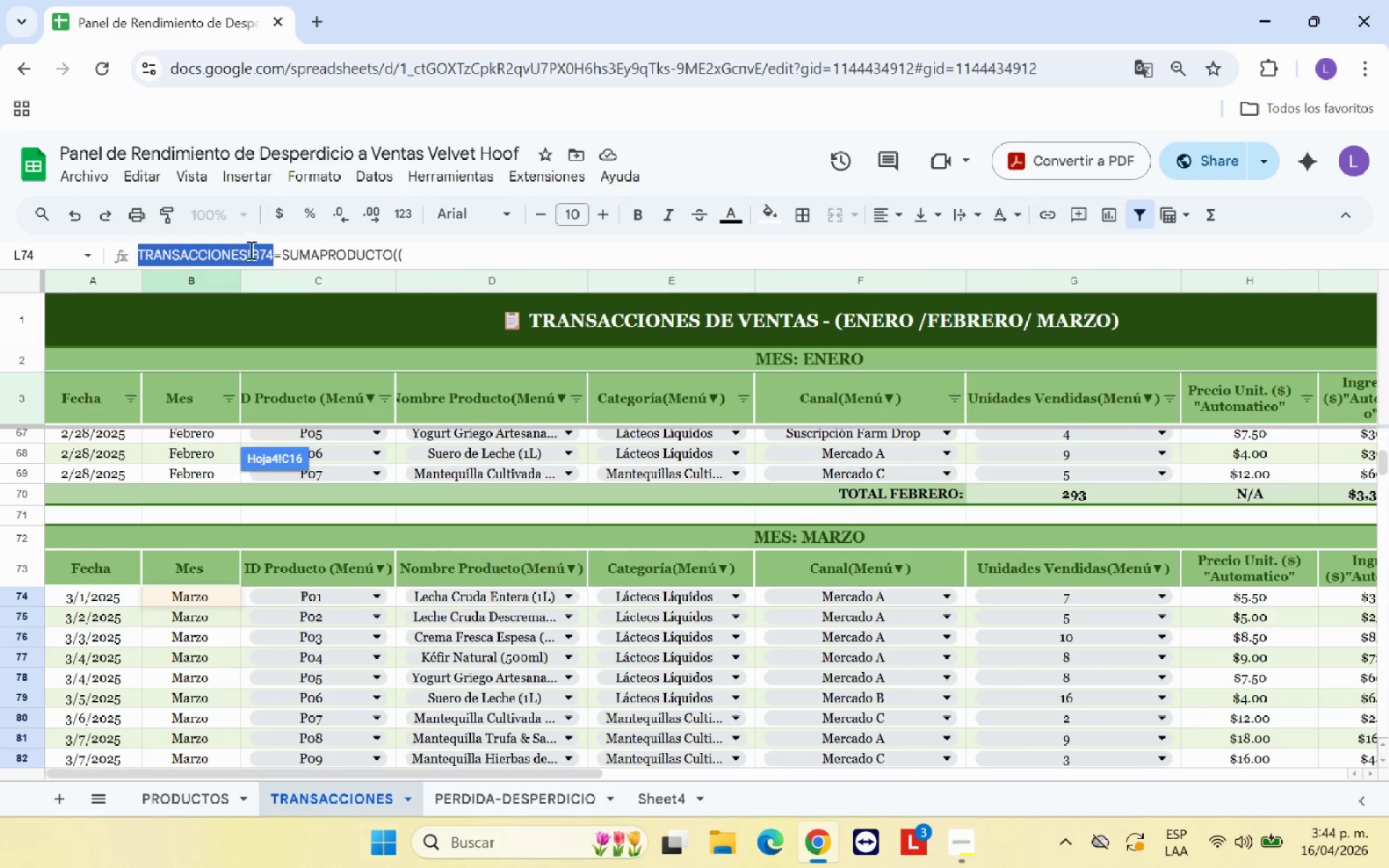 
key(Backspace)
 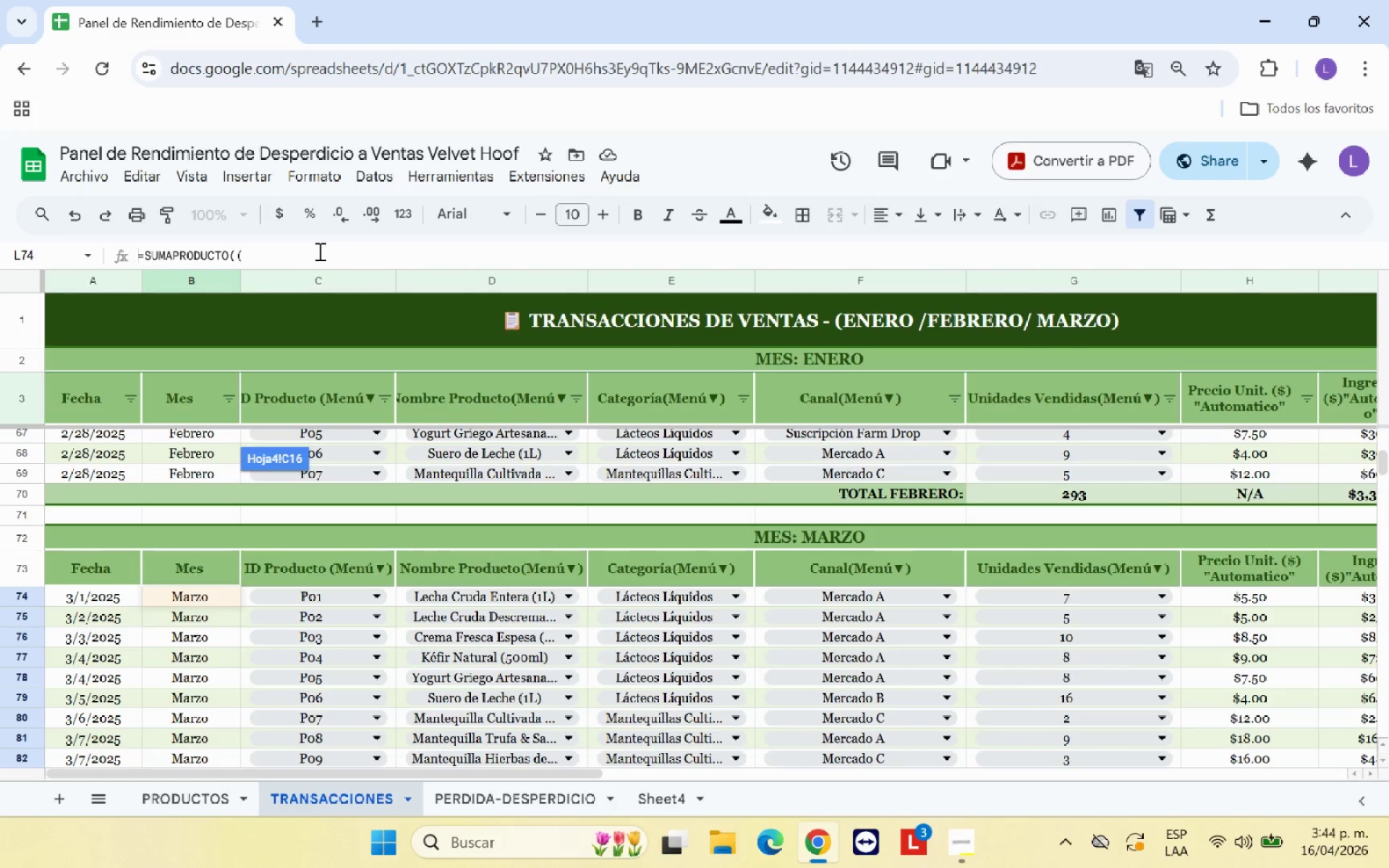 
left_click([318, 251])
 